 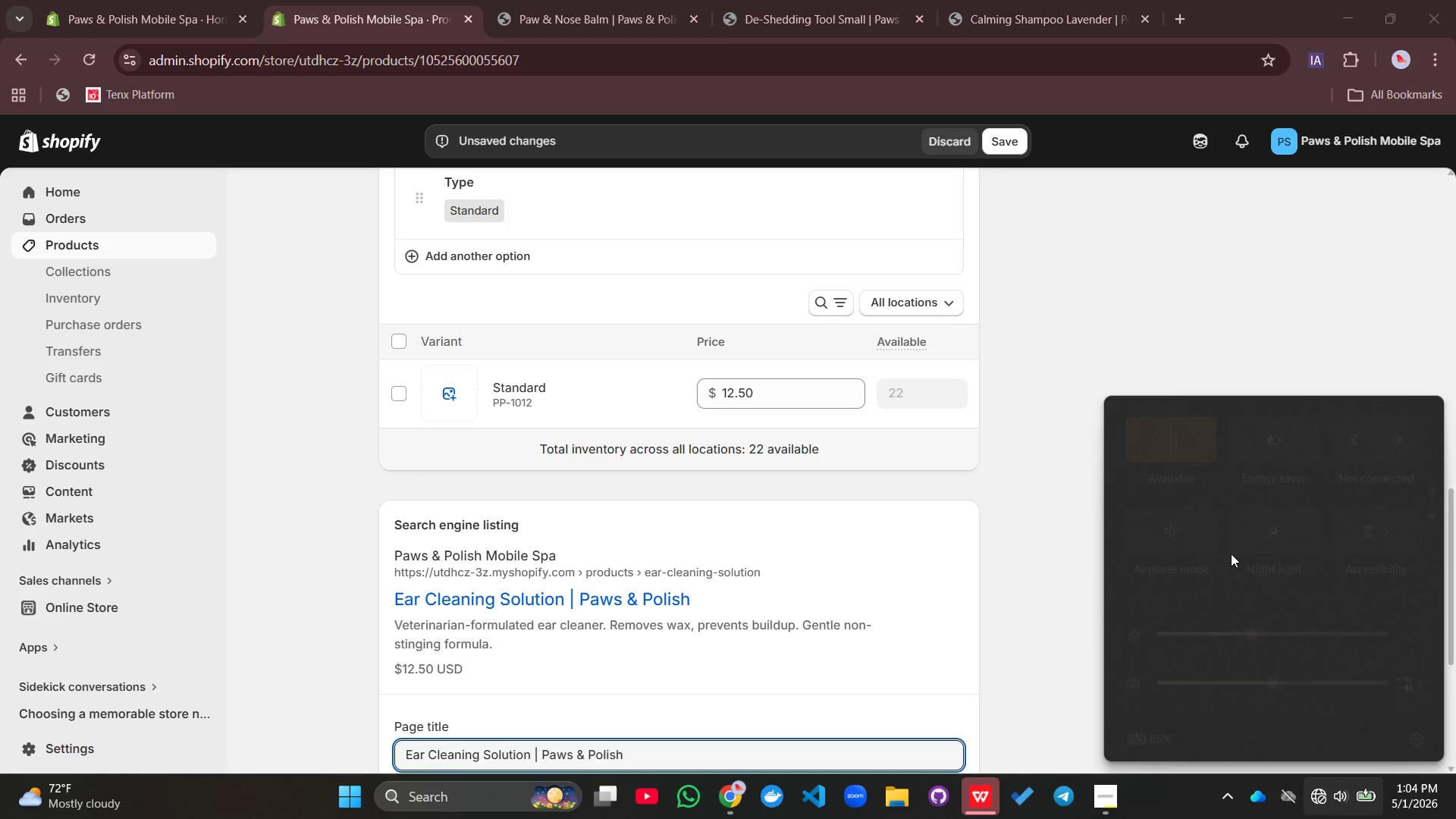 
left_click([1187, 551])
 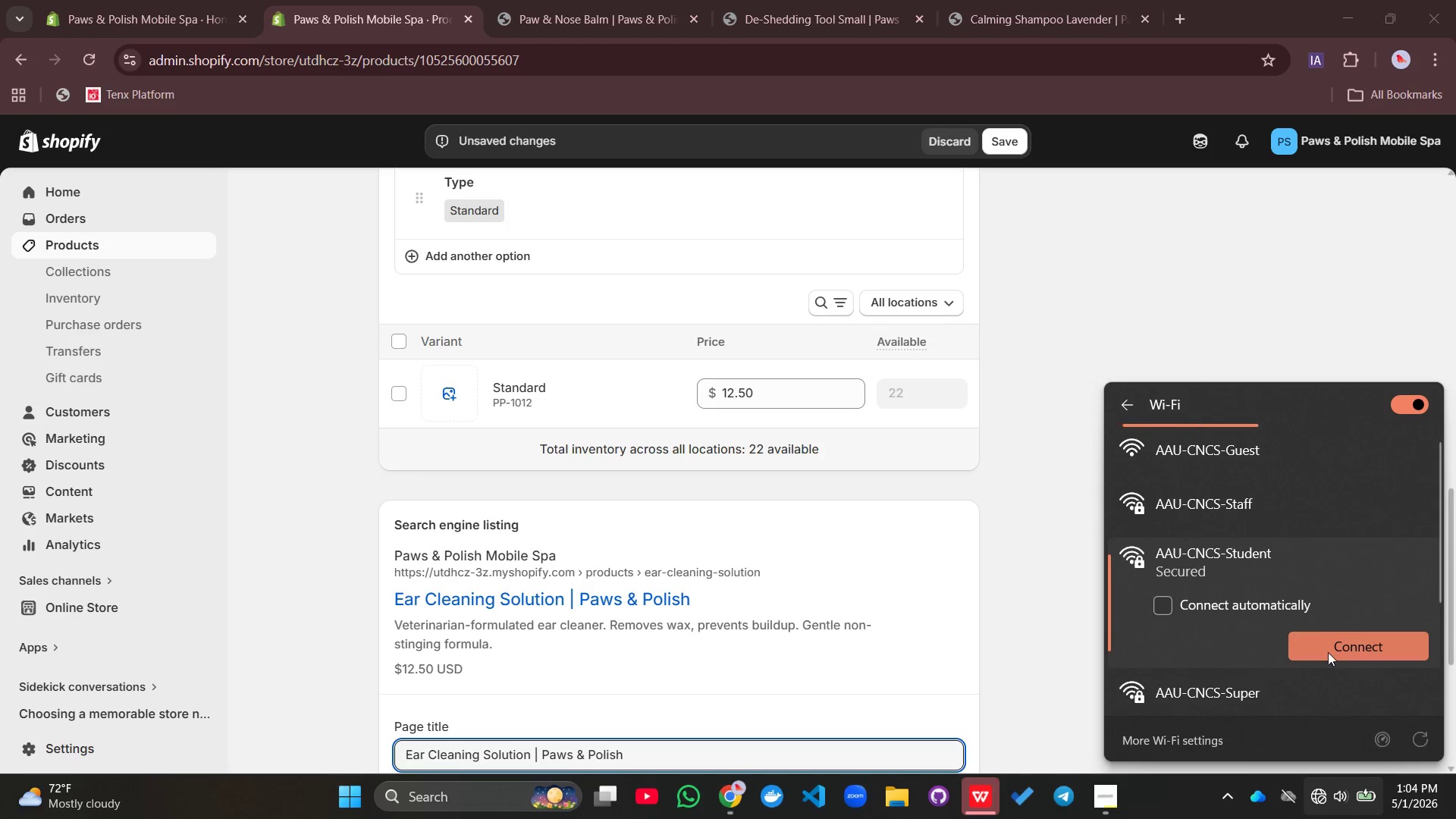 
left_click([1330, 654])
 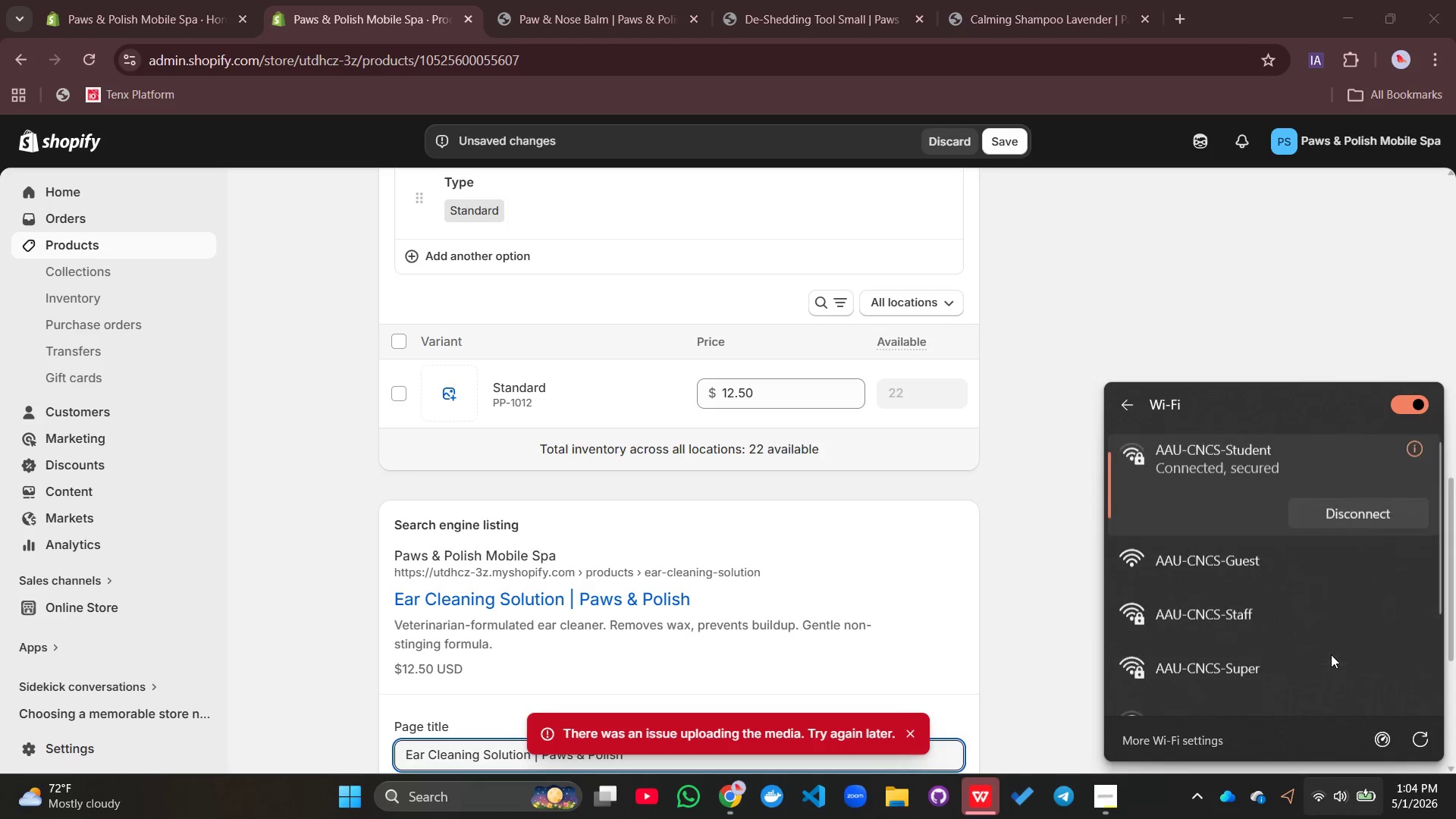 
wait(5.52)
 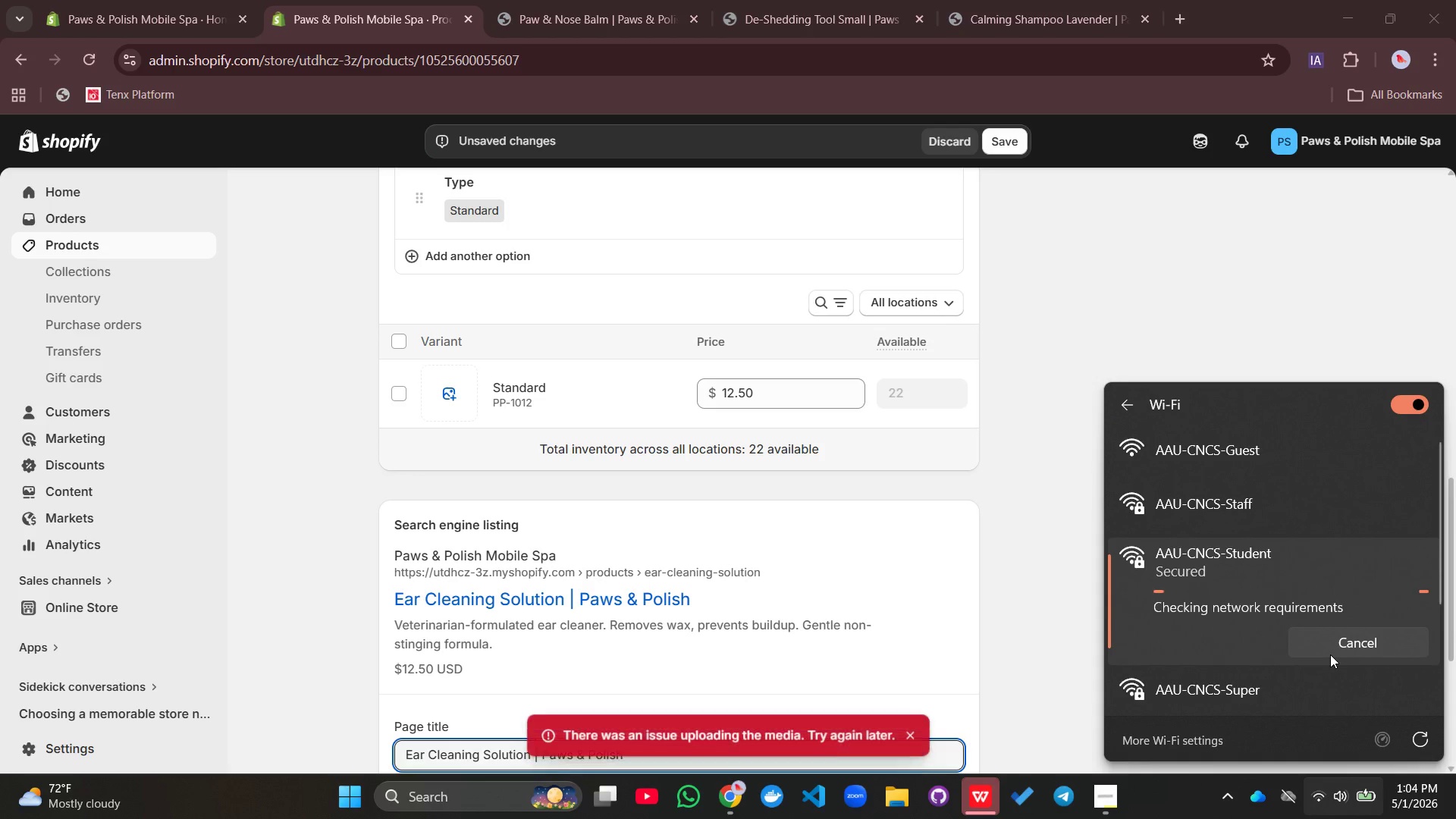 
left_click([1035, 488])
 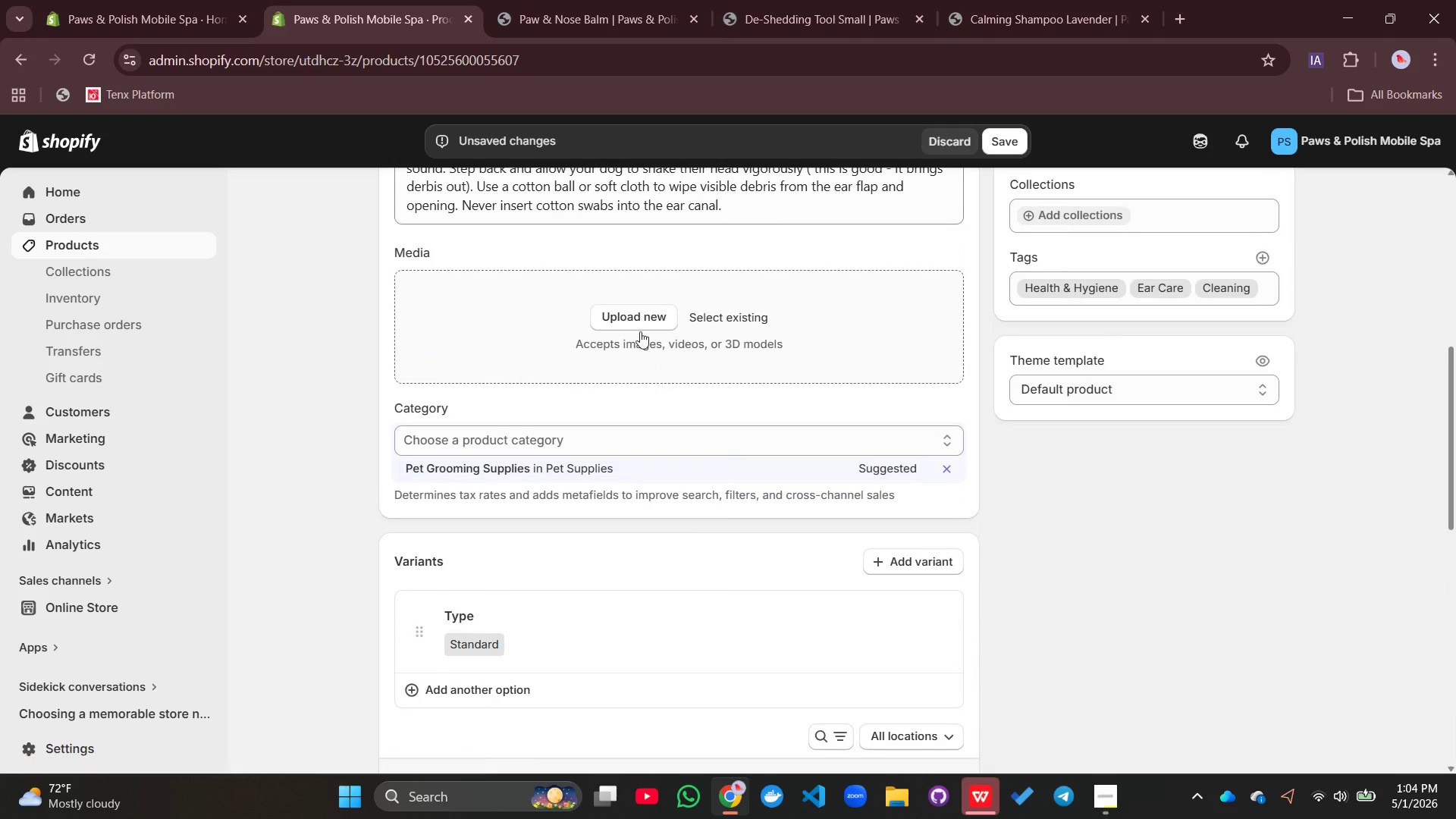 
left_click([635, 310])
 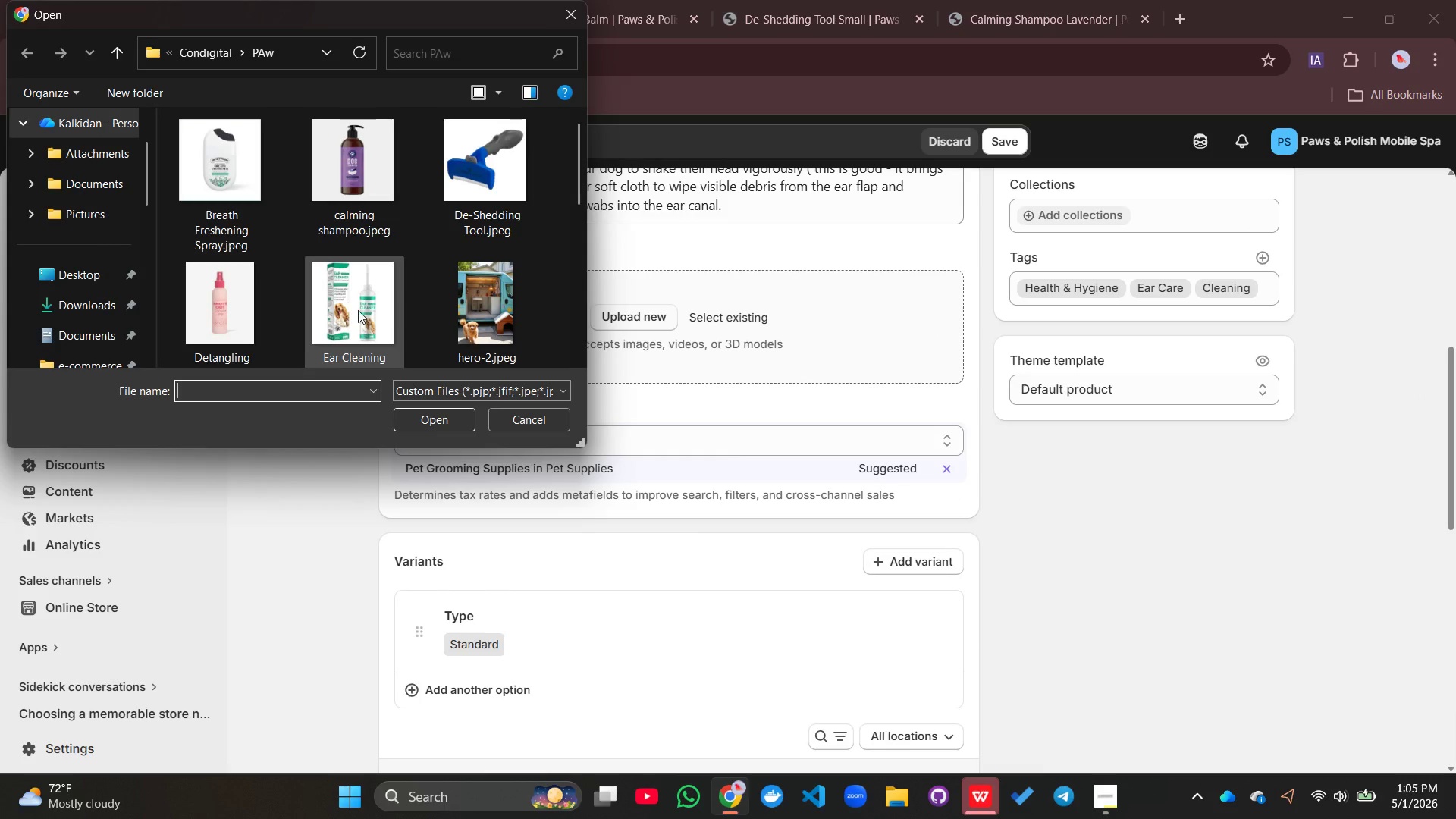 
left_click([356, 302])
 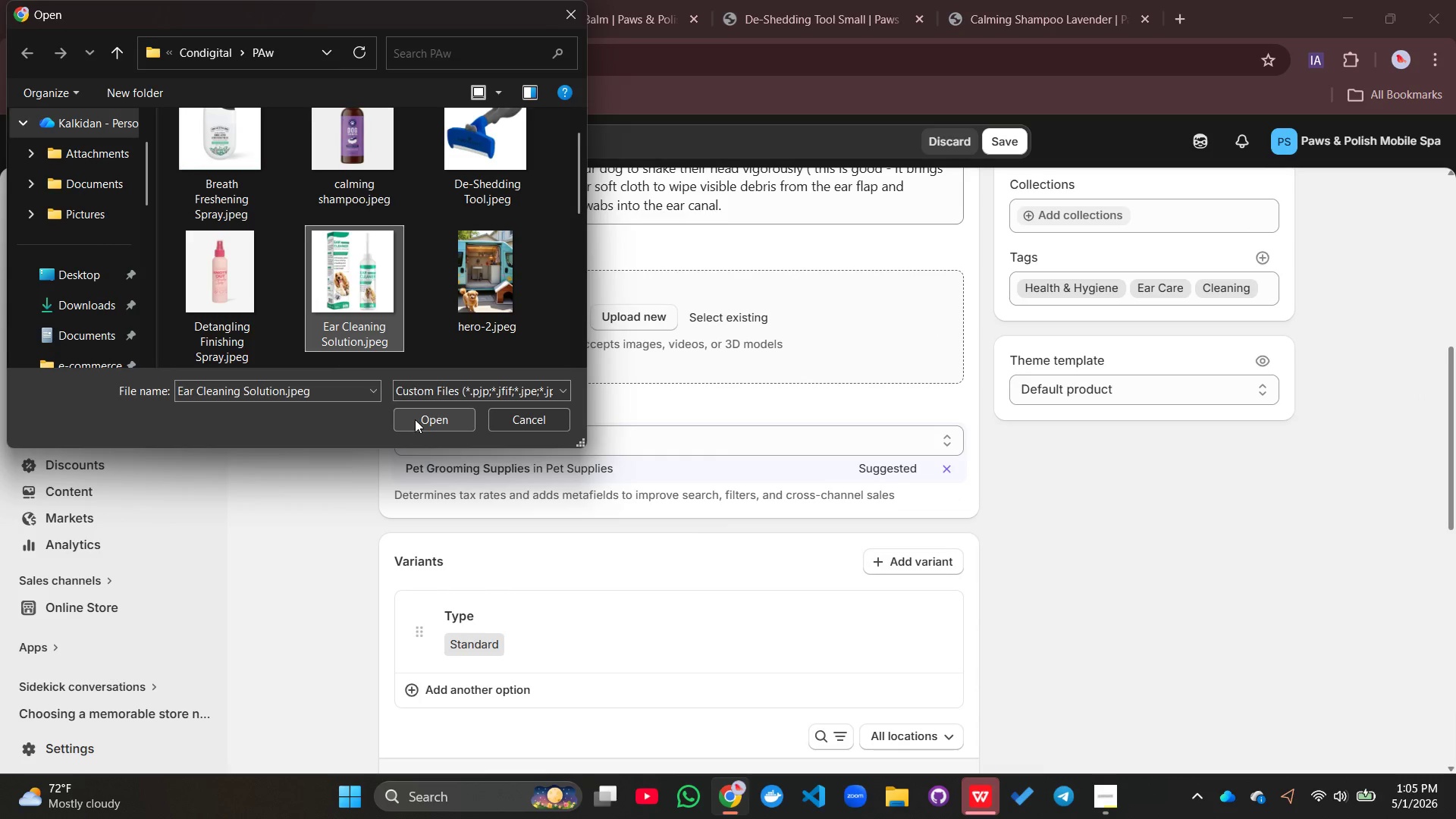 
left_click([415, 419])
 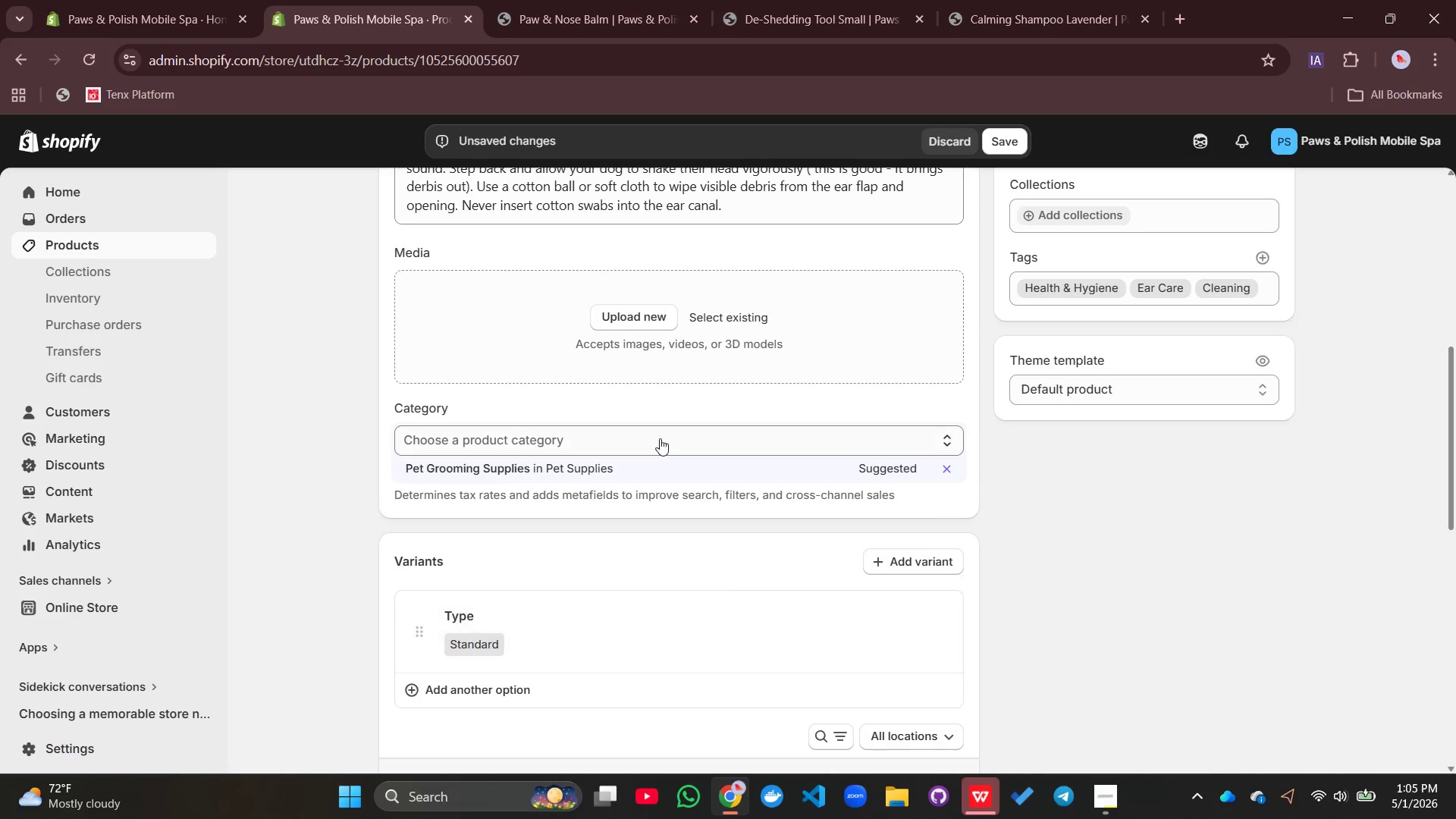 
wait(5.06)
 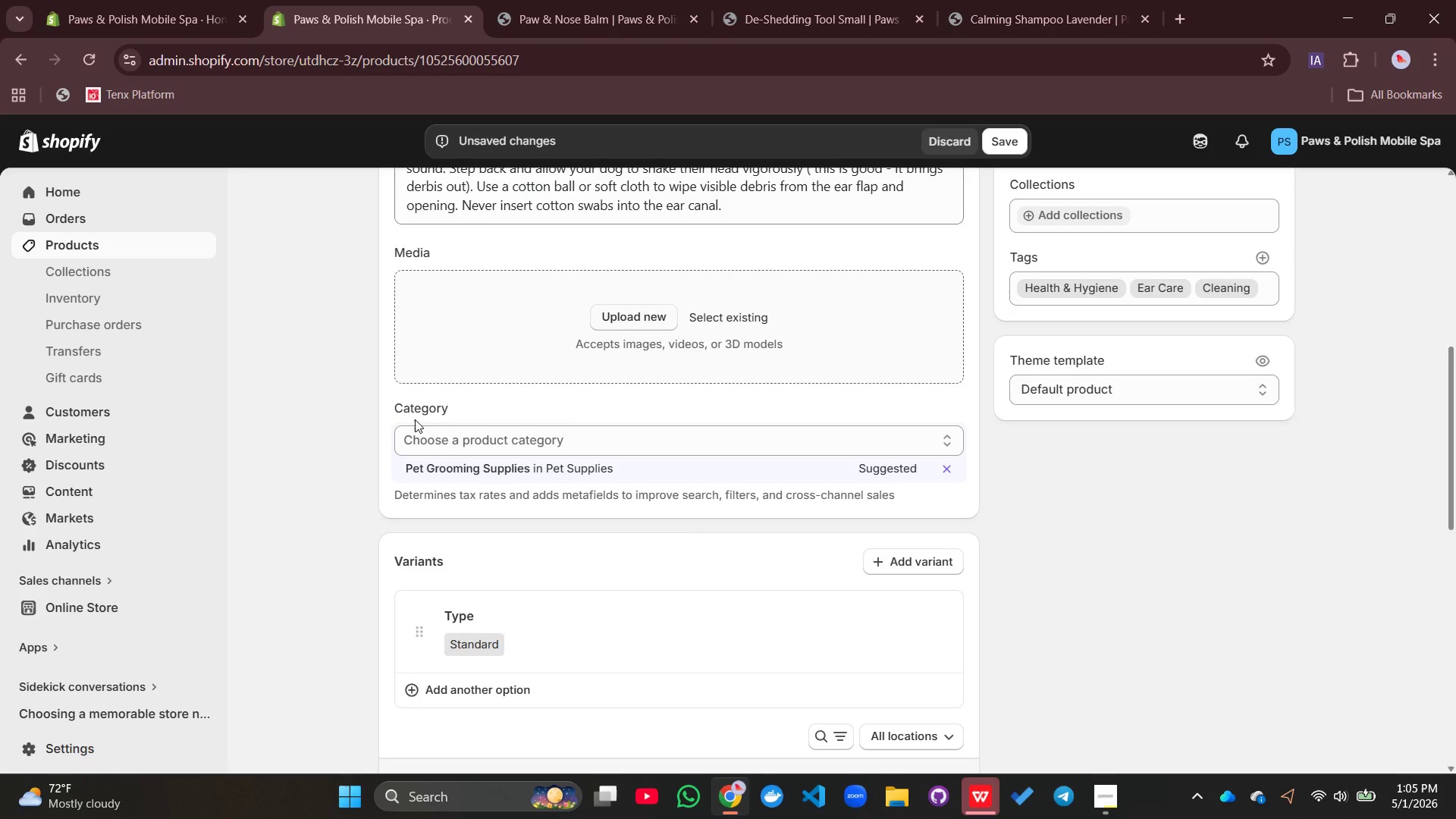 
left_click([644, 306])
 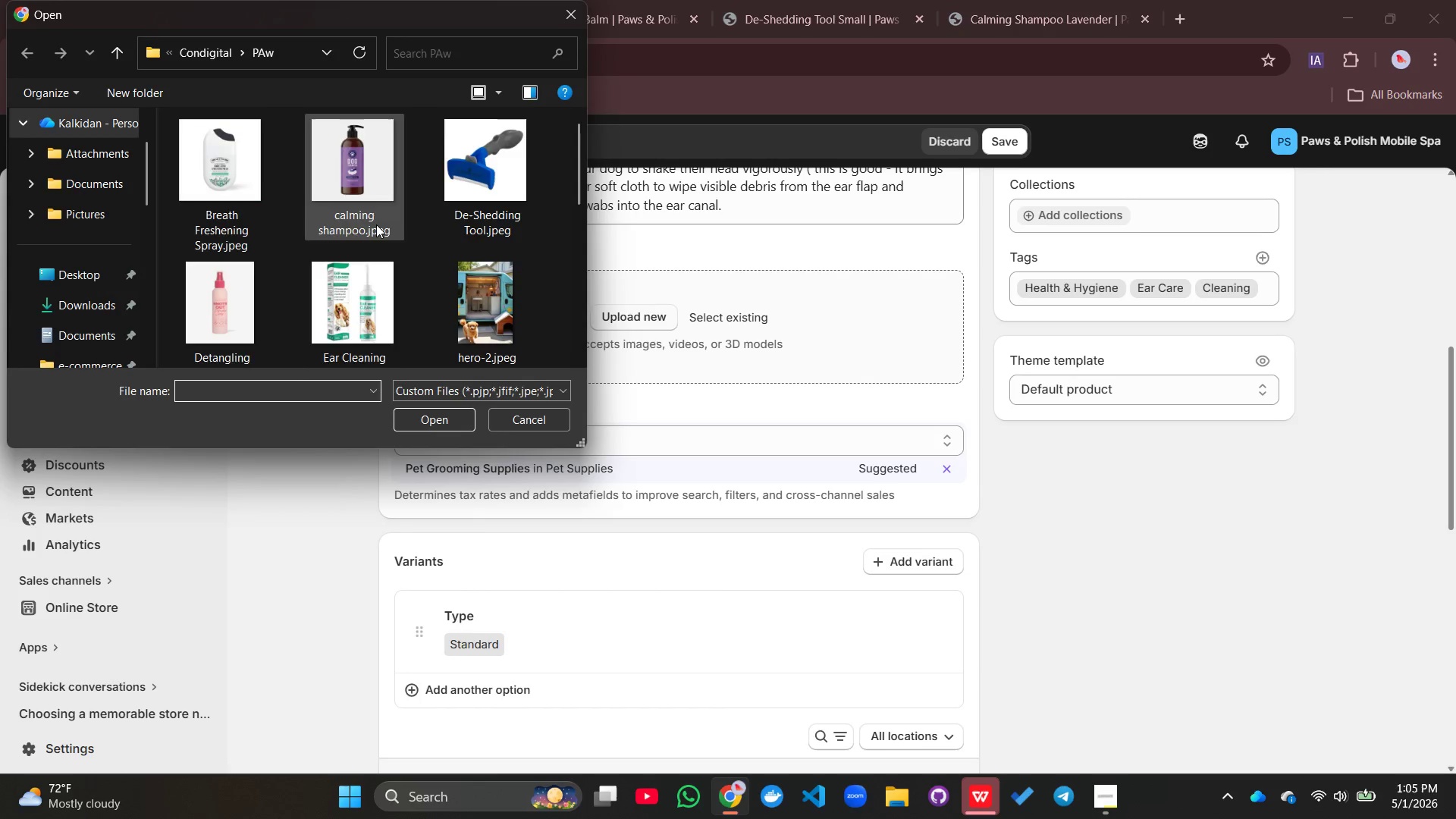 
left_click([350, 287])
 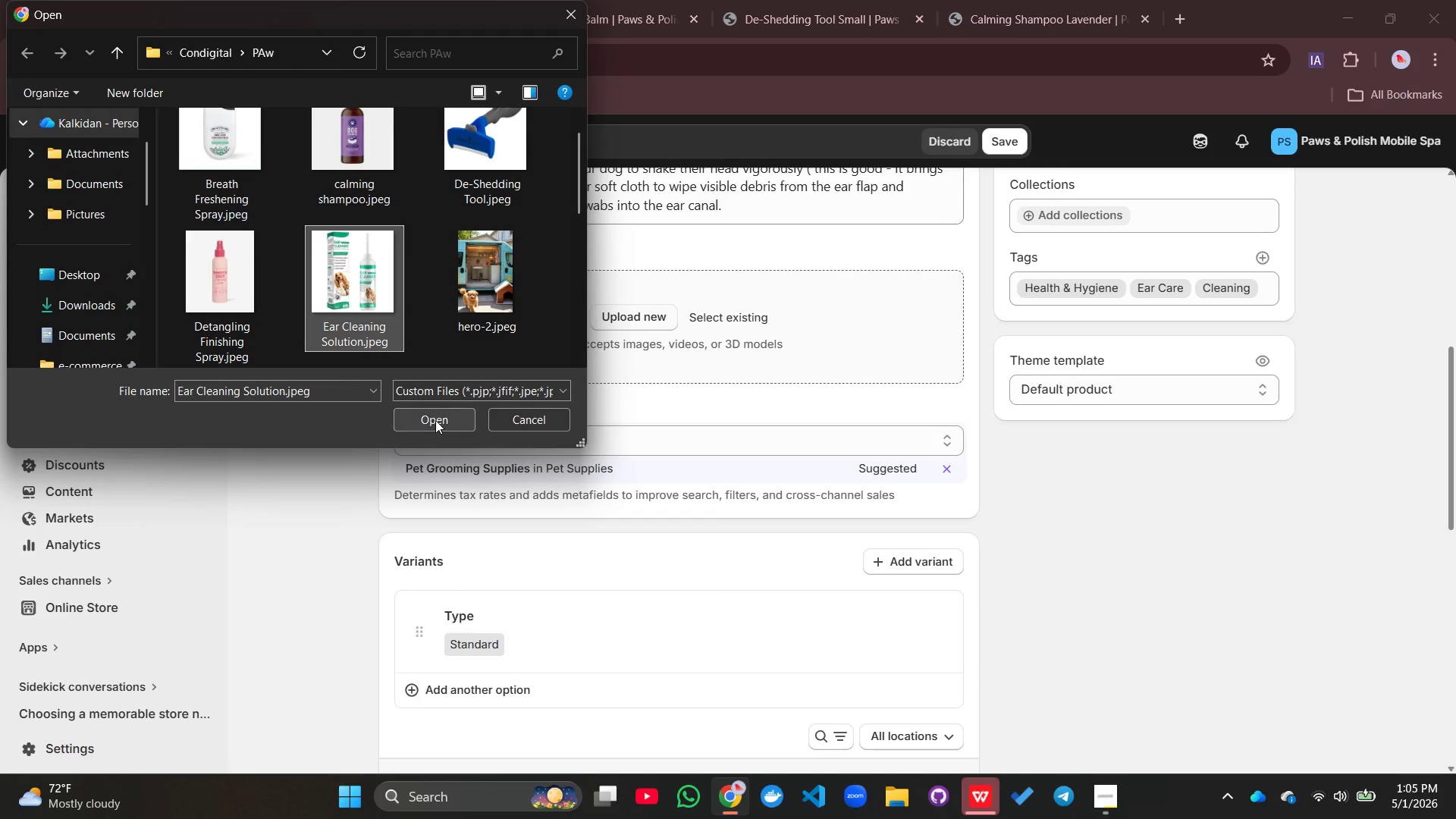 
left_click([435, 420])
 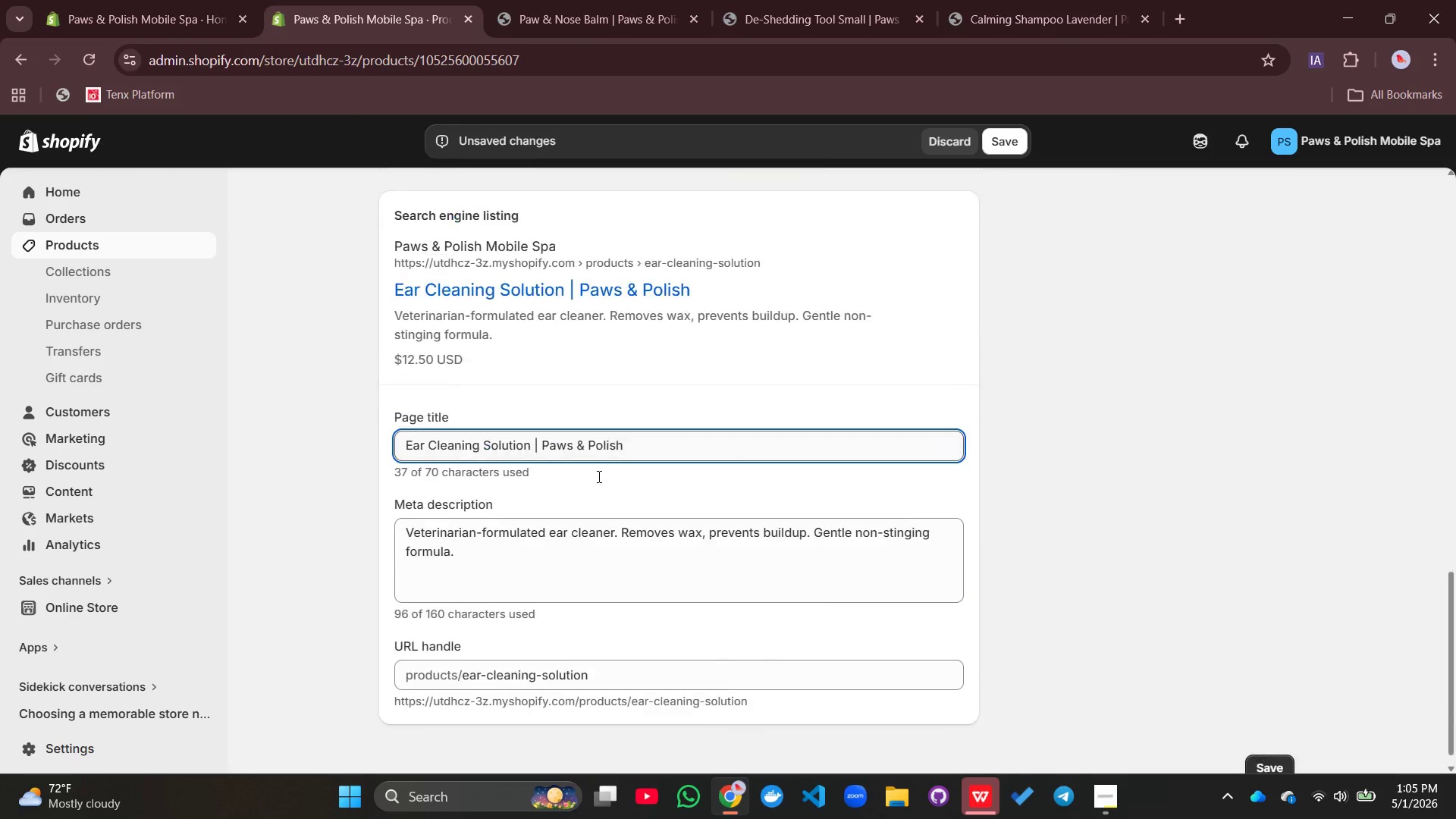 
left_click([466, 517])
 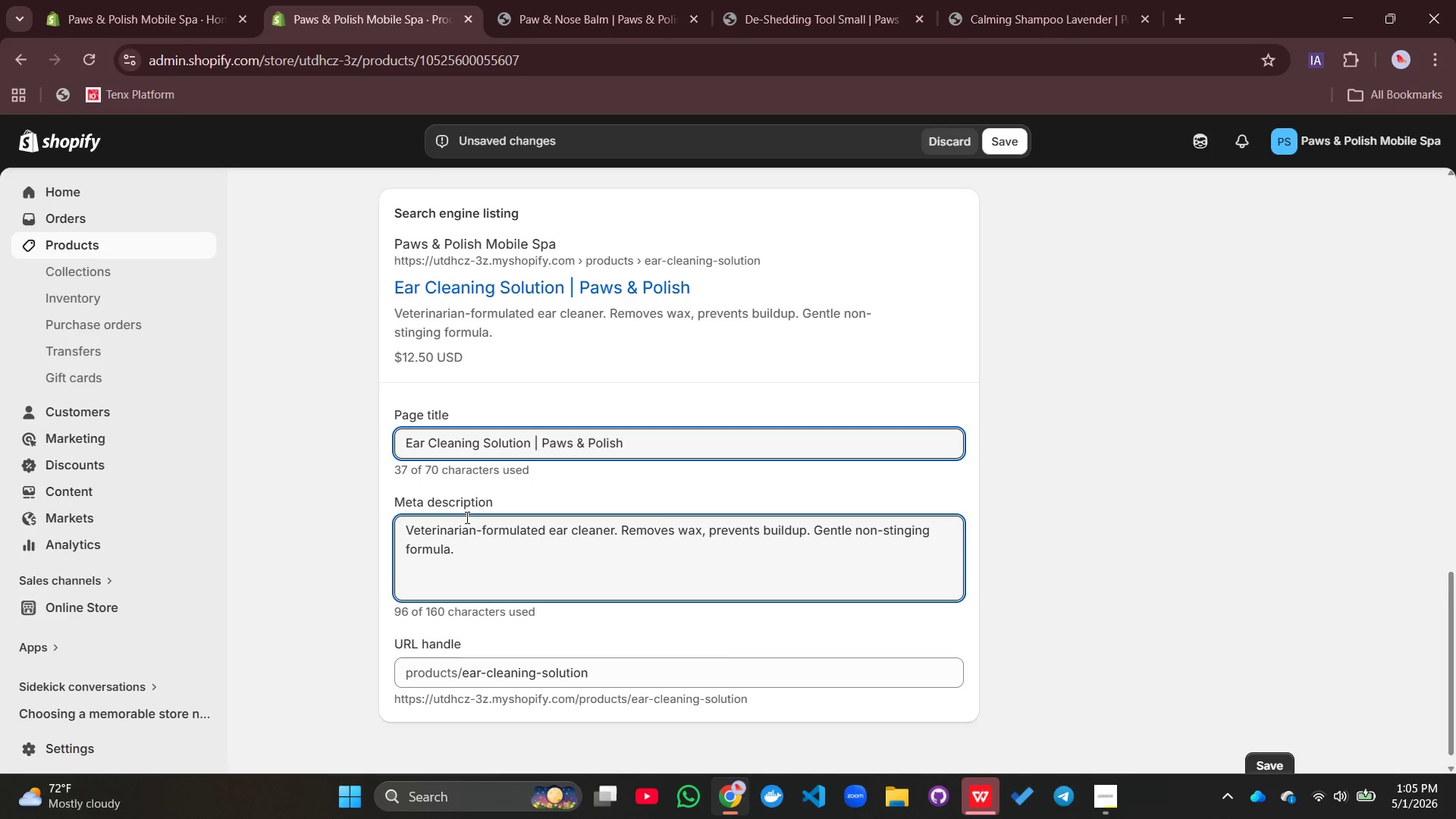 
double_click([466, 517])
 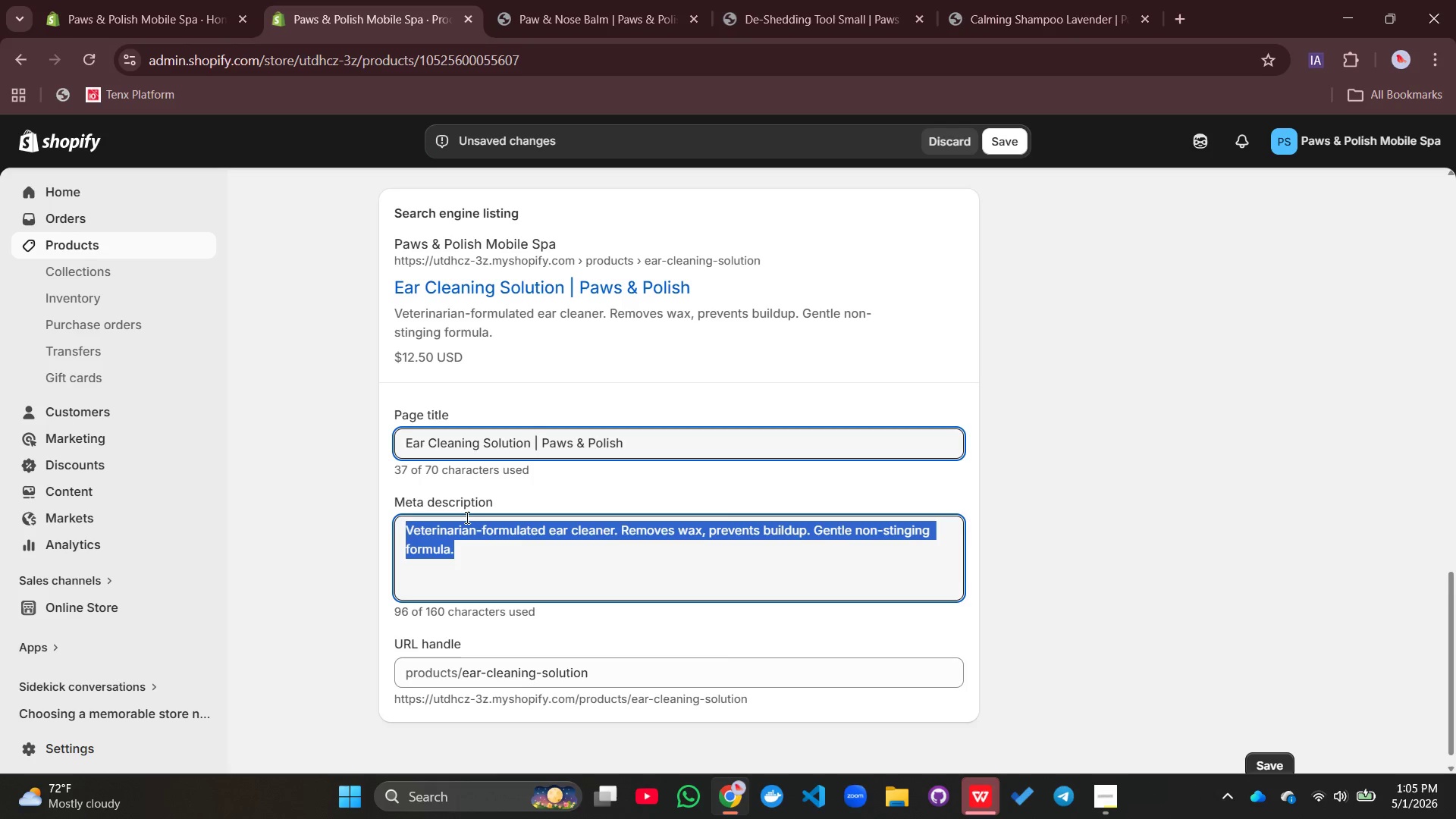 
triple_click([466, 517])
 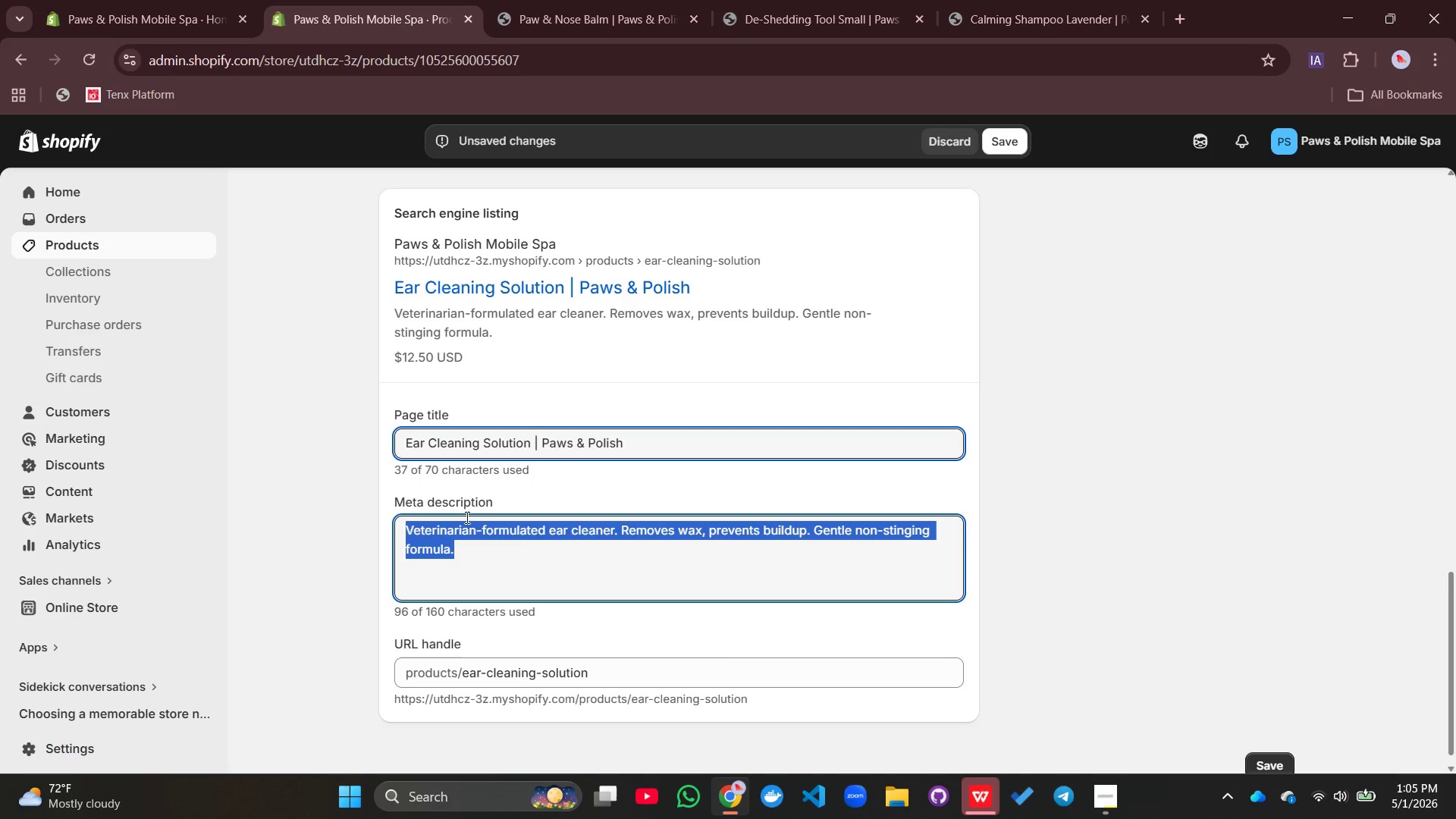 
triple_click([466, 517])
 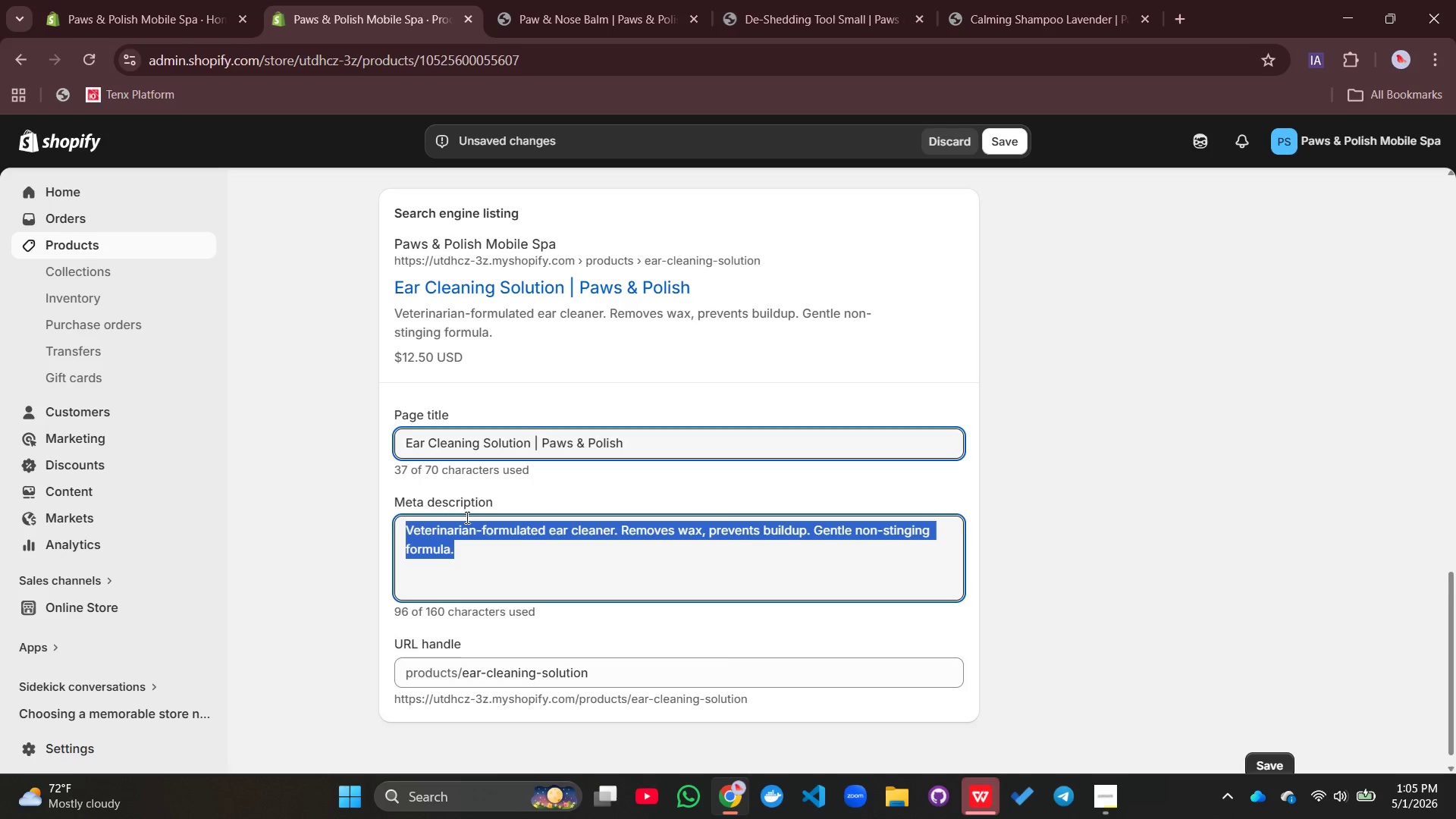 
hold_key(key=ShiftLeft, duration=0.58)
 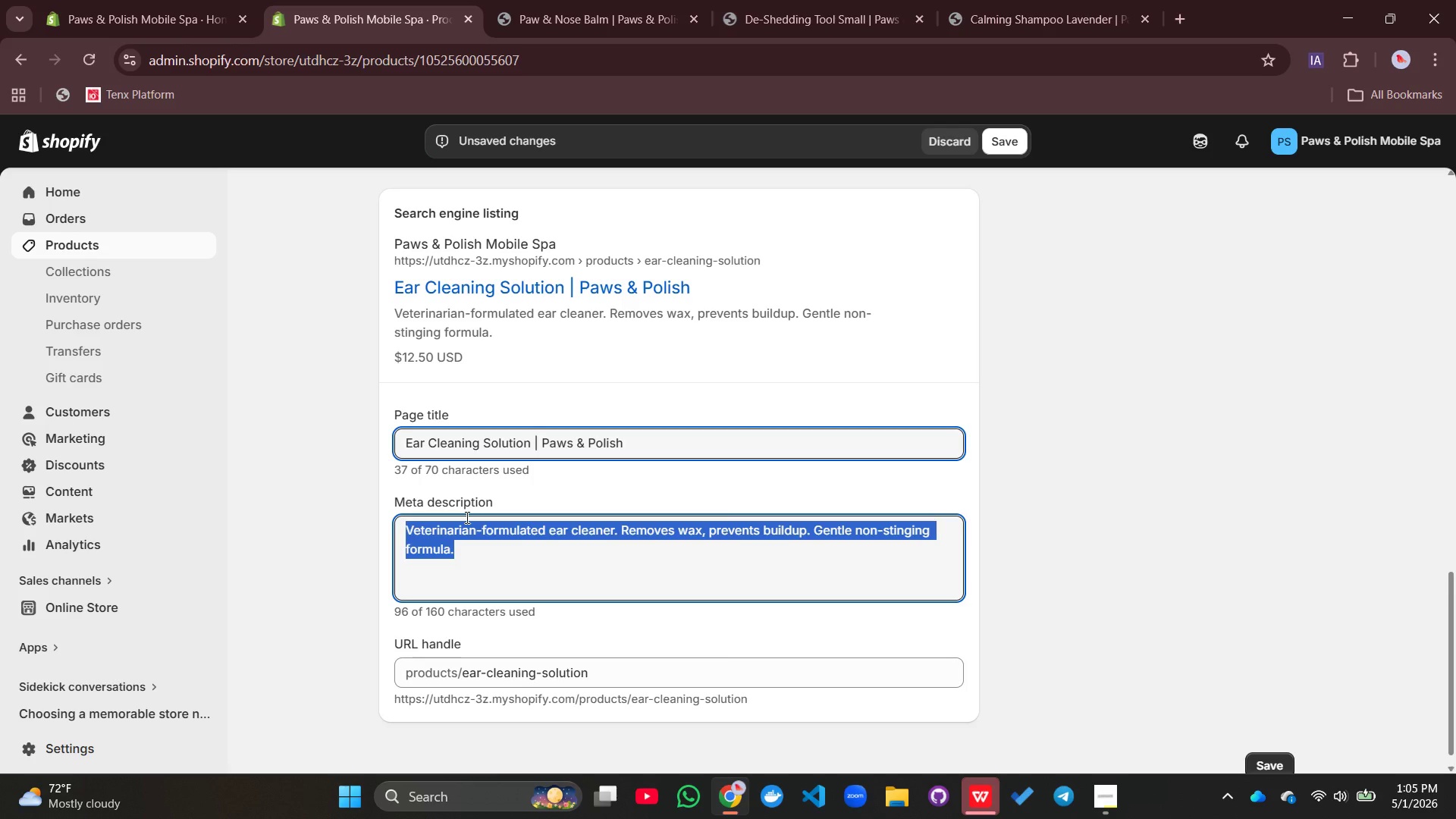 
type(Ear ckeaning)
key(Backspace)
key(Backspace)
type( cleanong)
key(Backspace)
key(Backspace)
key(Backspace)
type(ing solution bottle with flexible applicator tip for dogs with aloe and chamomile )
 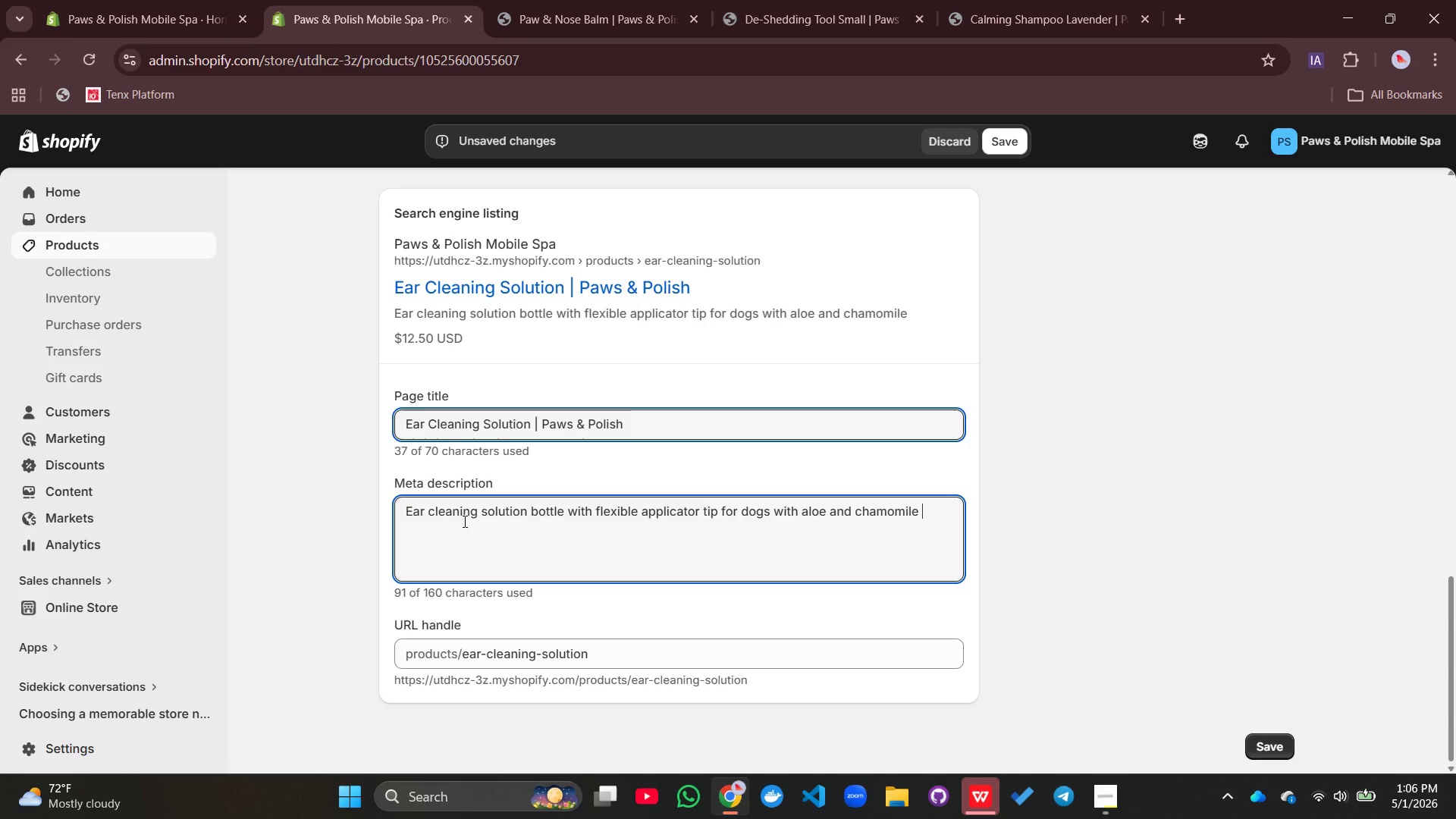 
hold_key(key=Backspace, duration=1.34)
 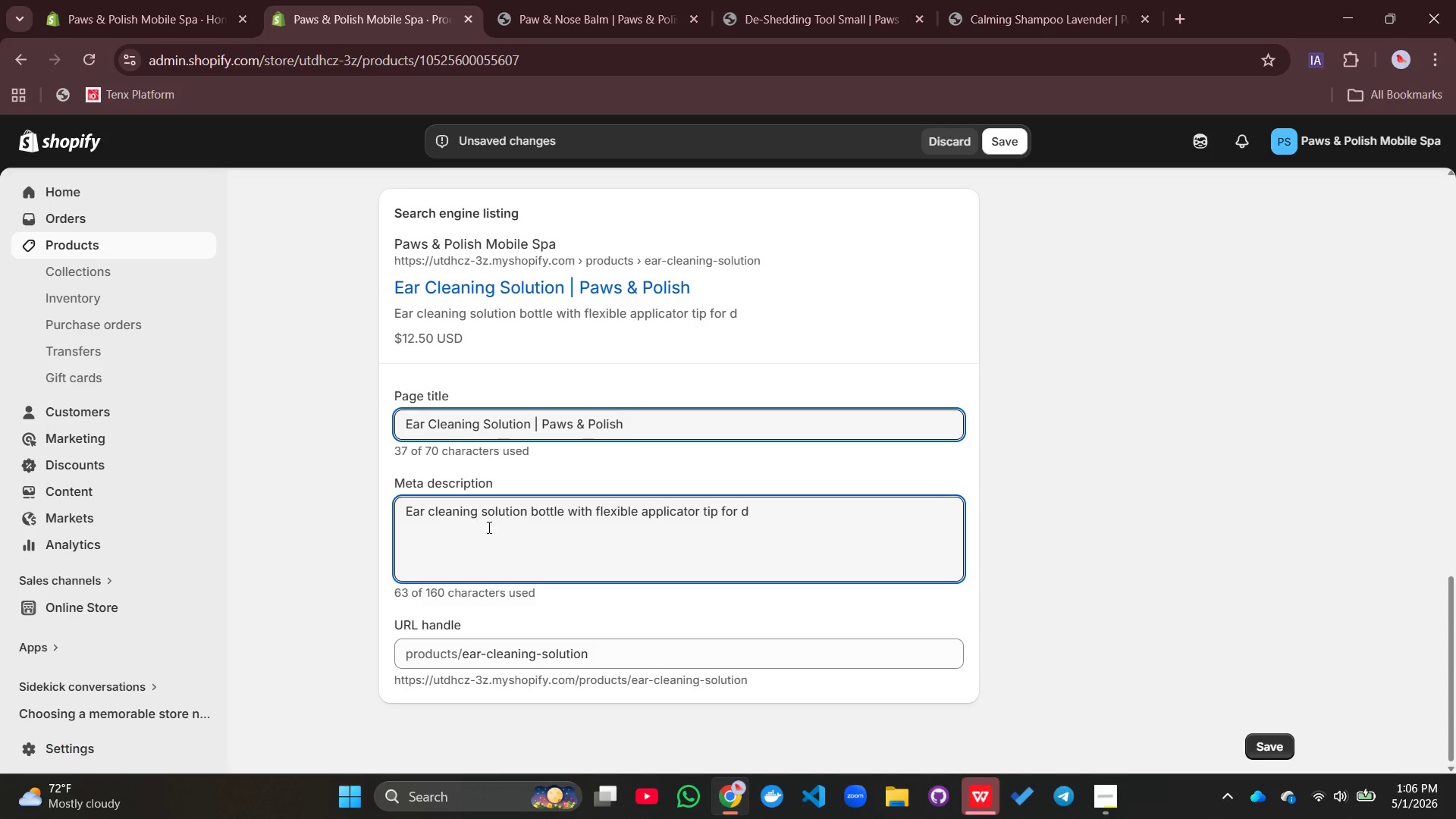 
key(Control+Z)
 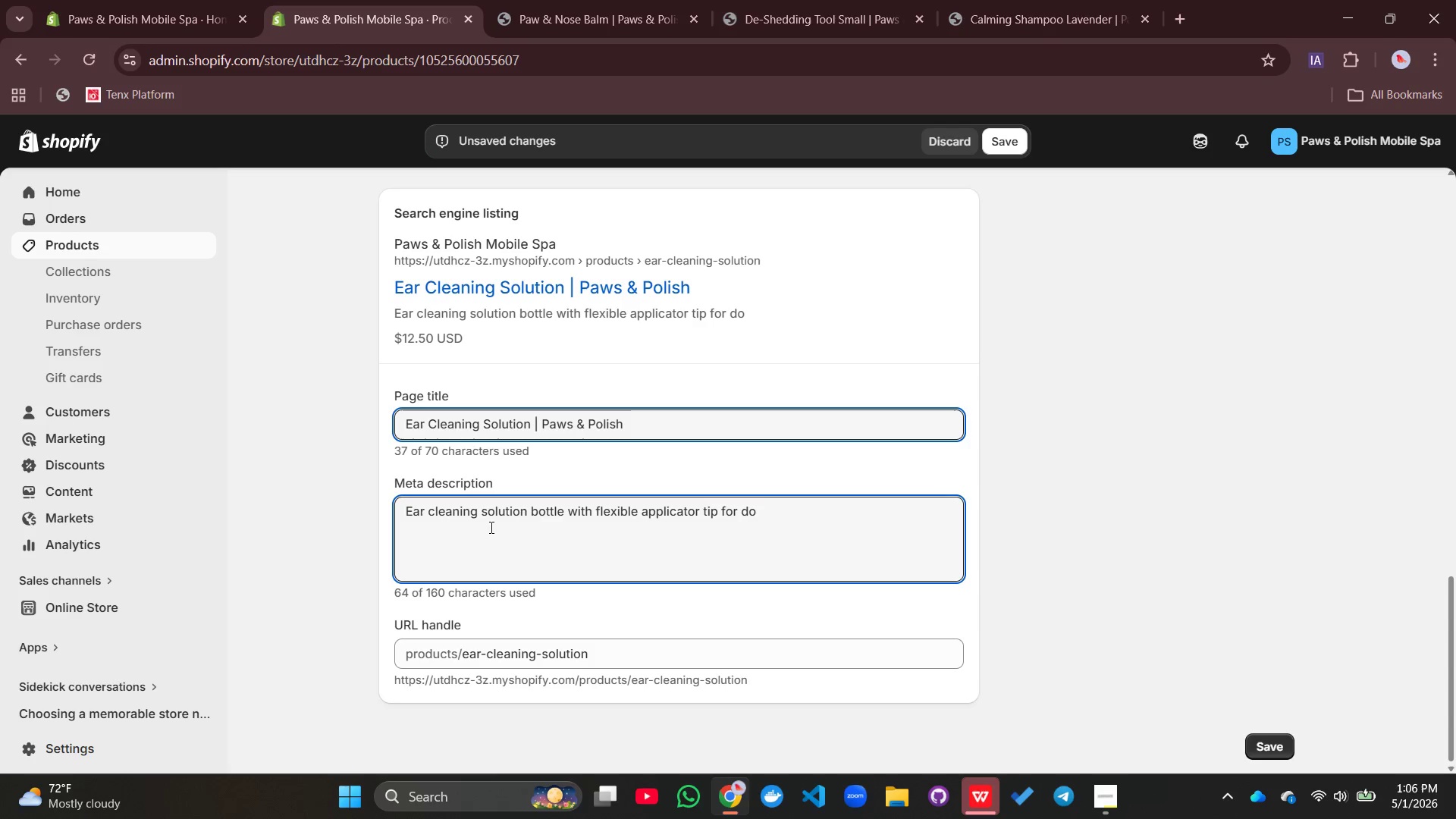 
key(Control+T)
 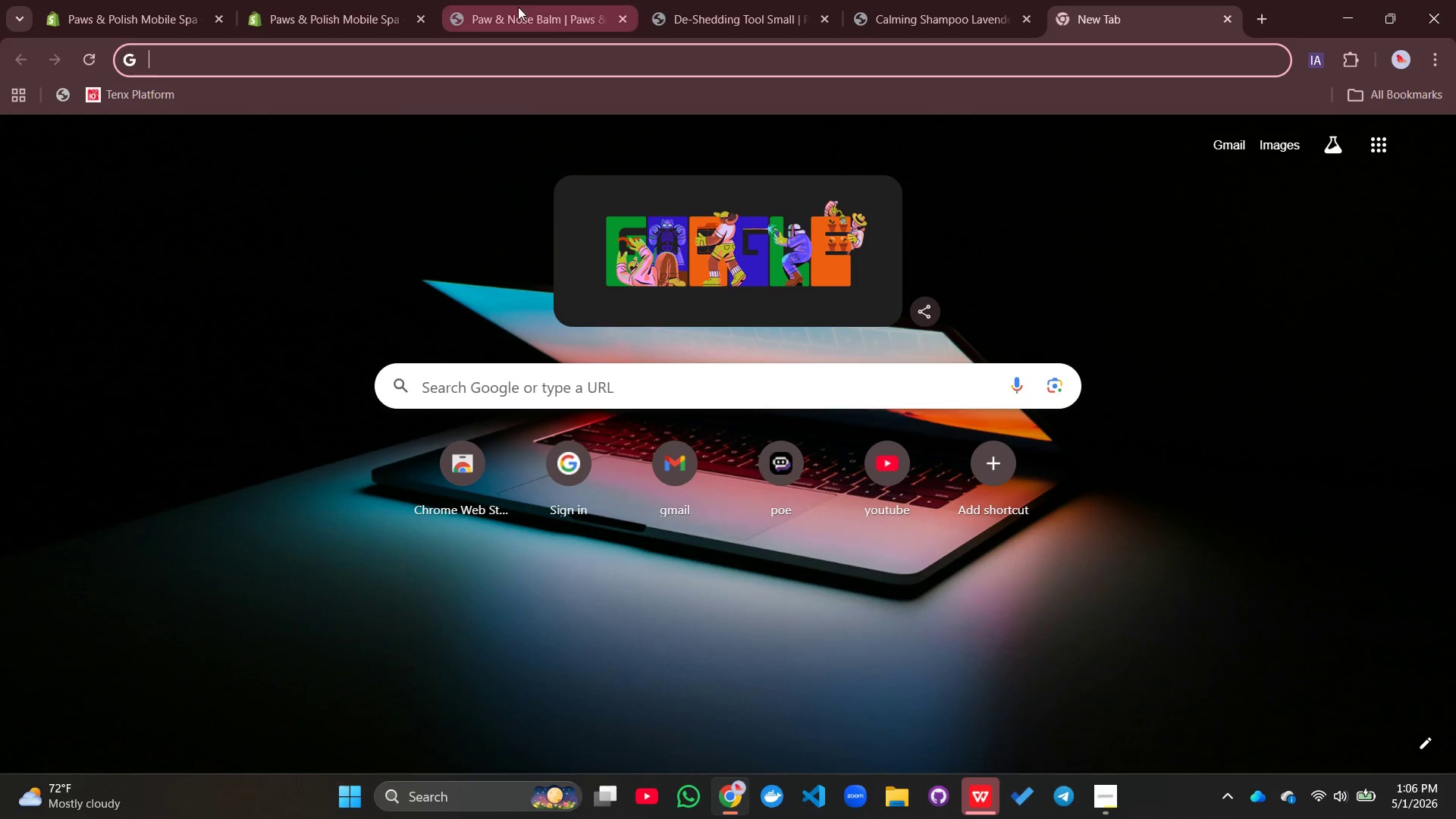 
left_click([299, 20])
 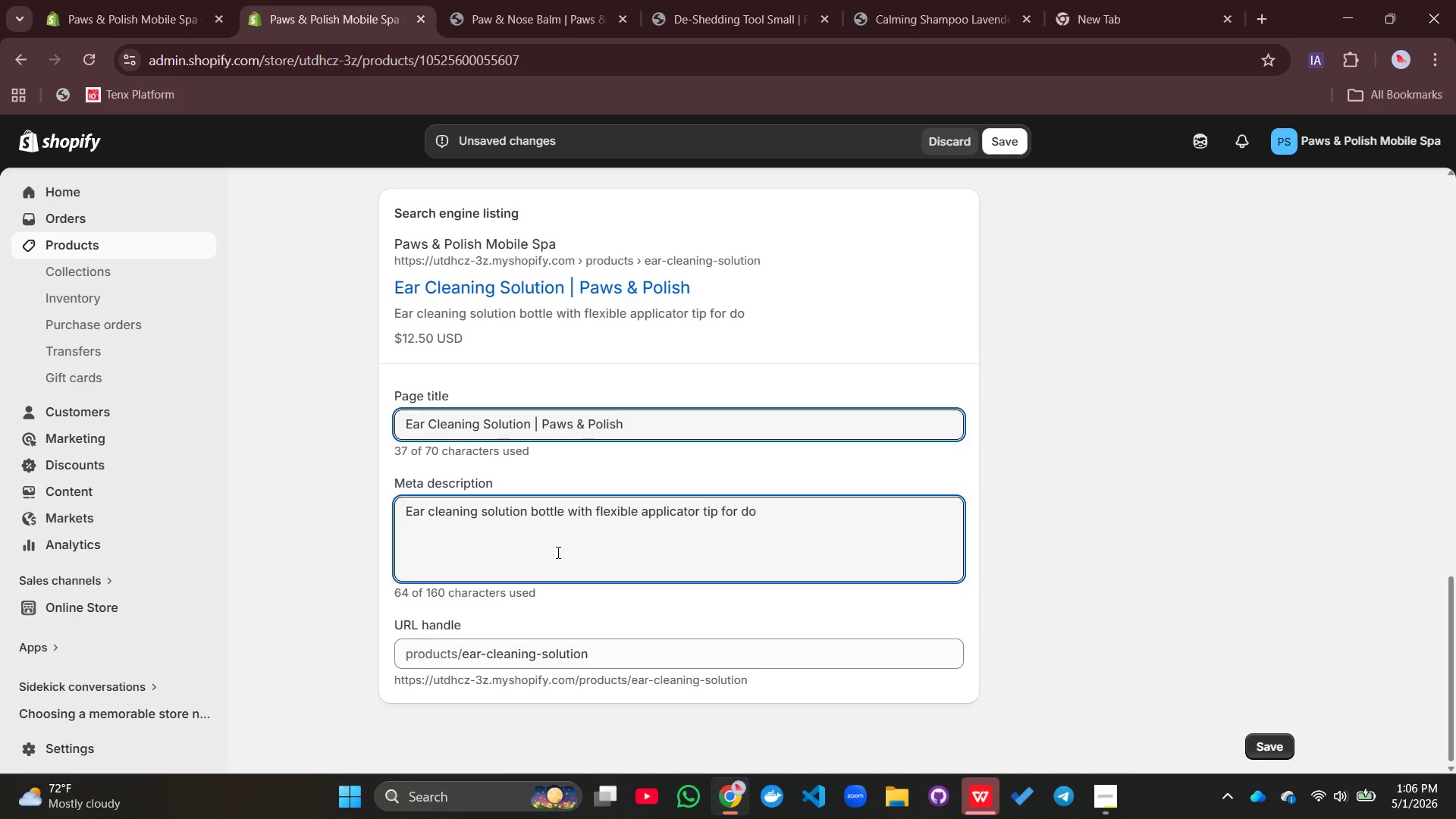 
left_click([576, 529])
 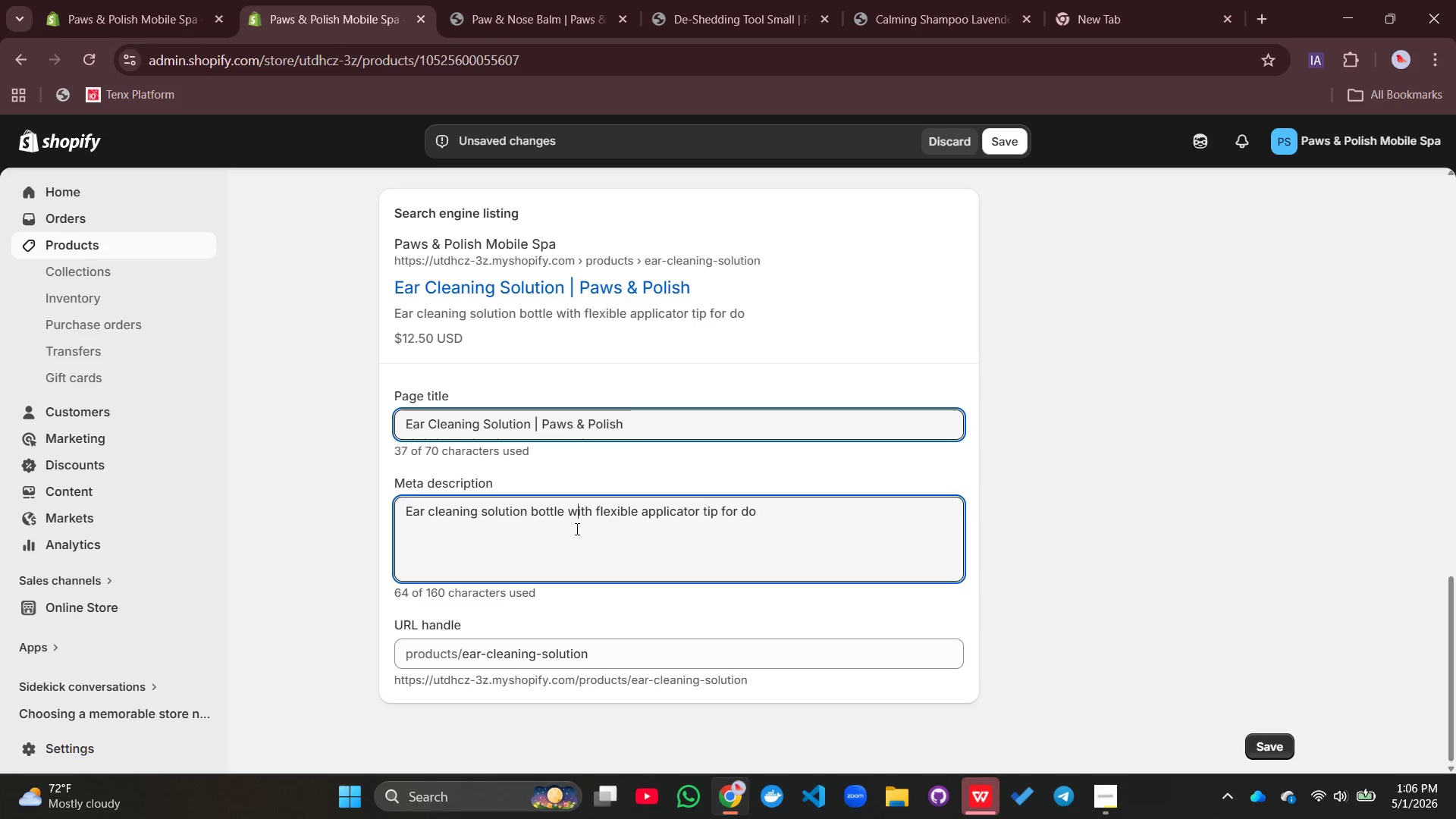 
key(Control+Y)
 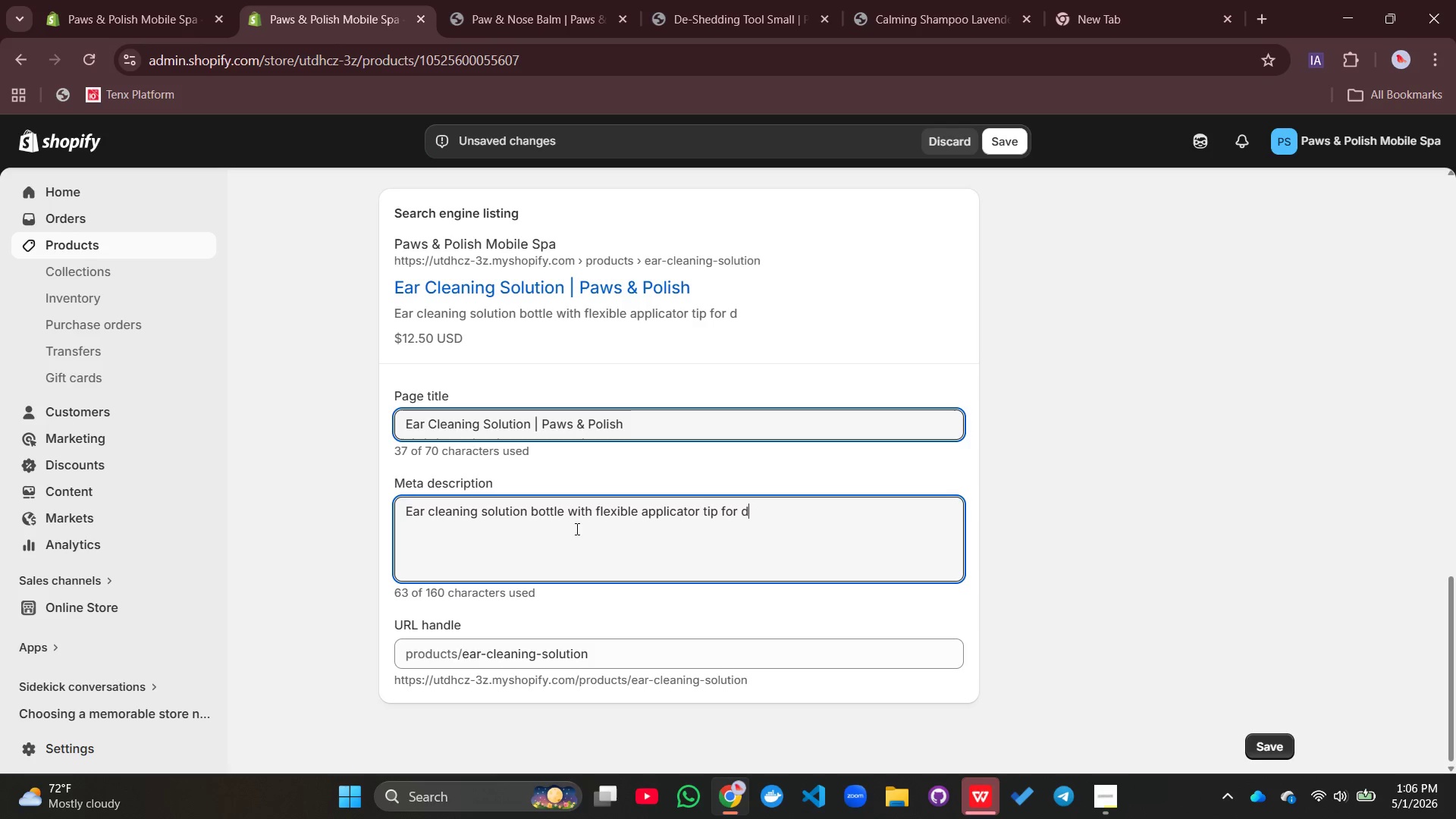 
key(Control+Y)
 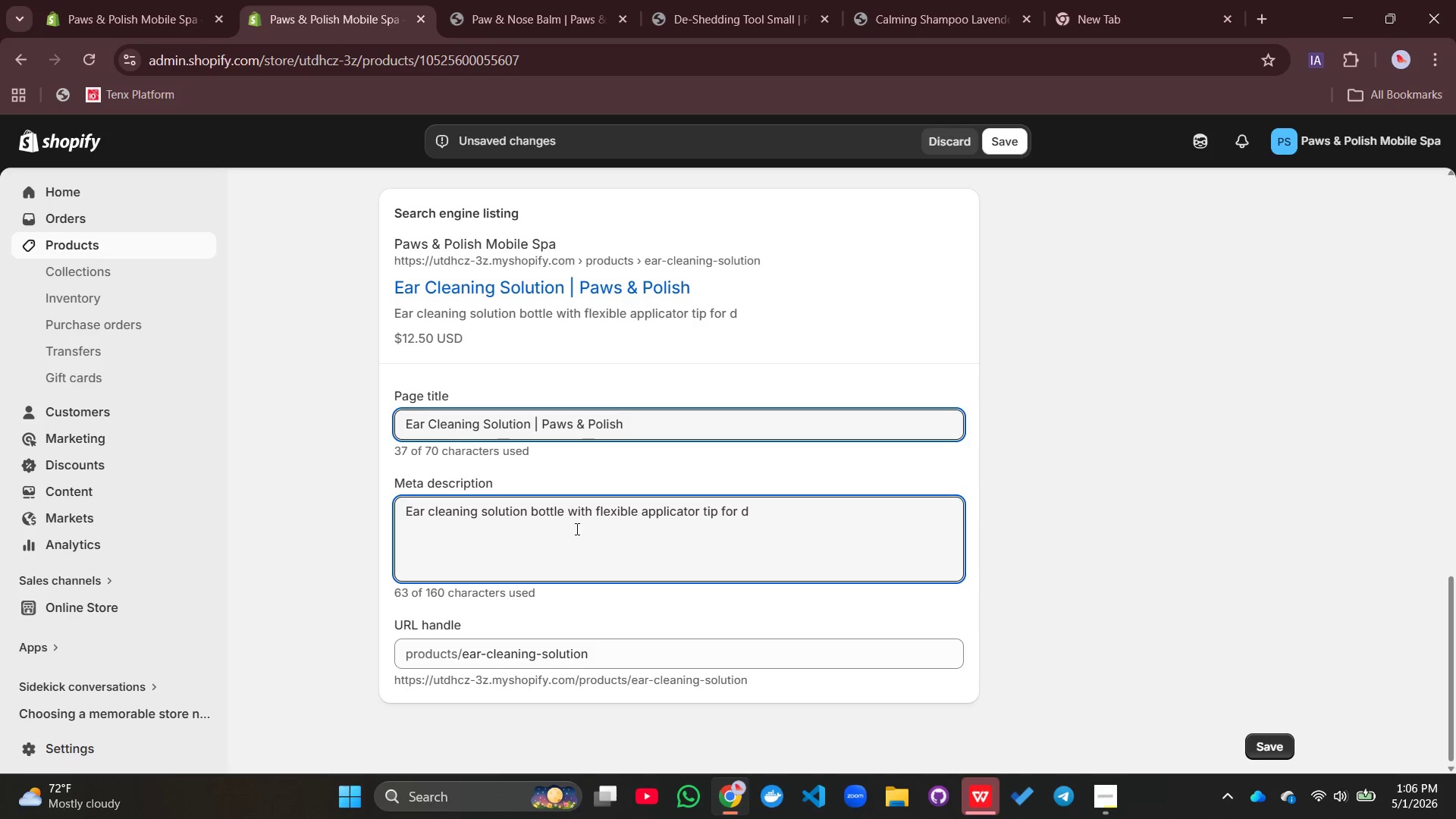 
key(Control+Y)
 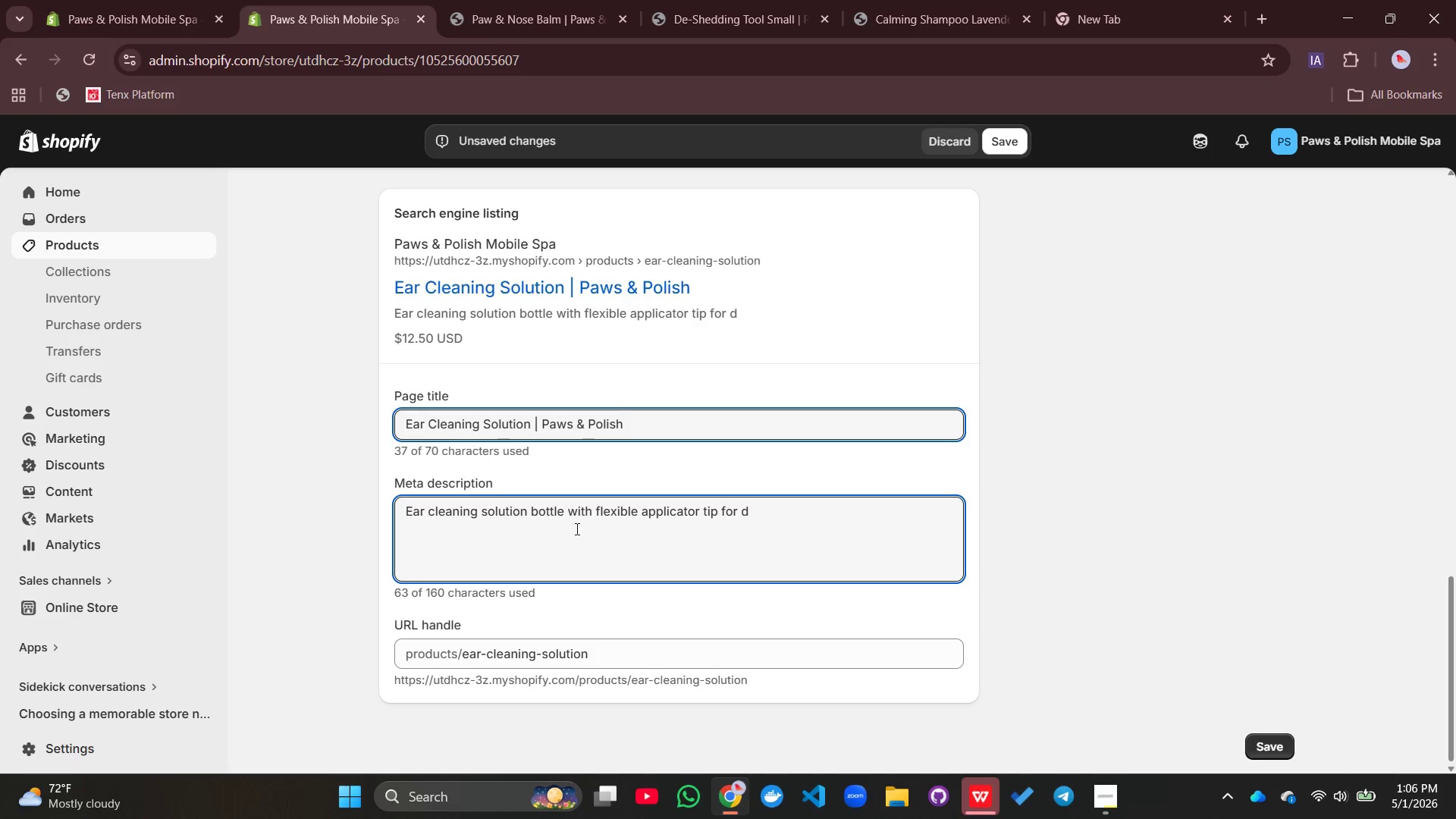 
key(Control+Y)
 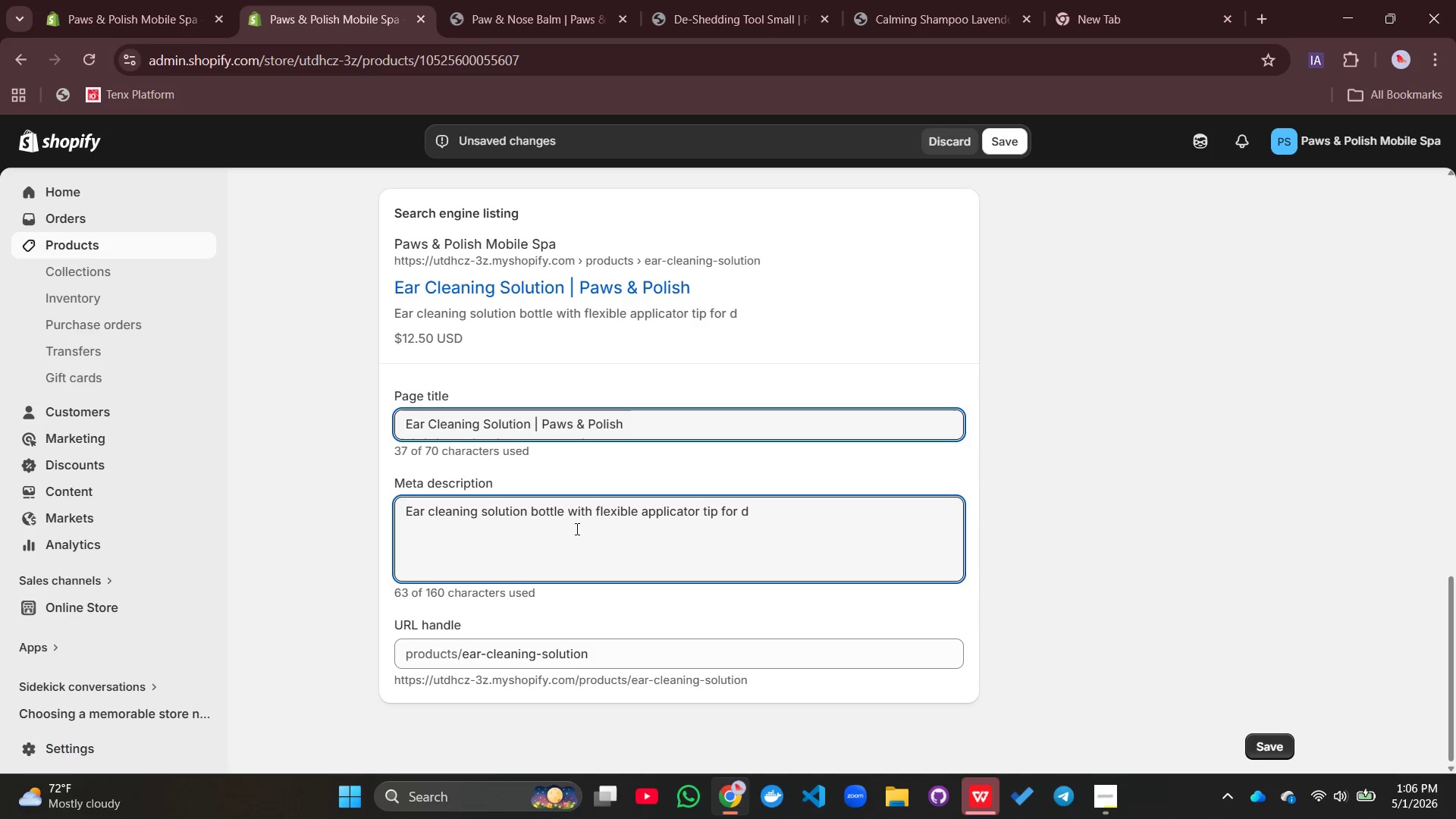 
key(Control+Y)
 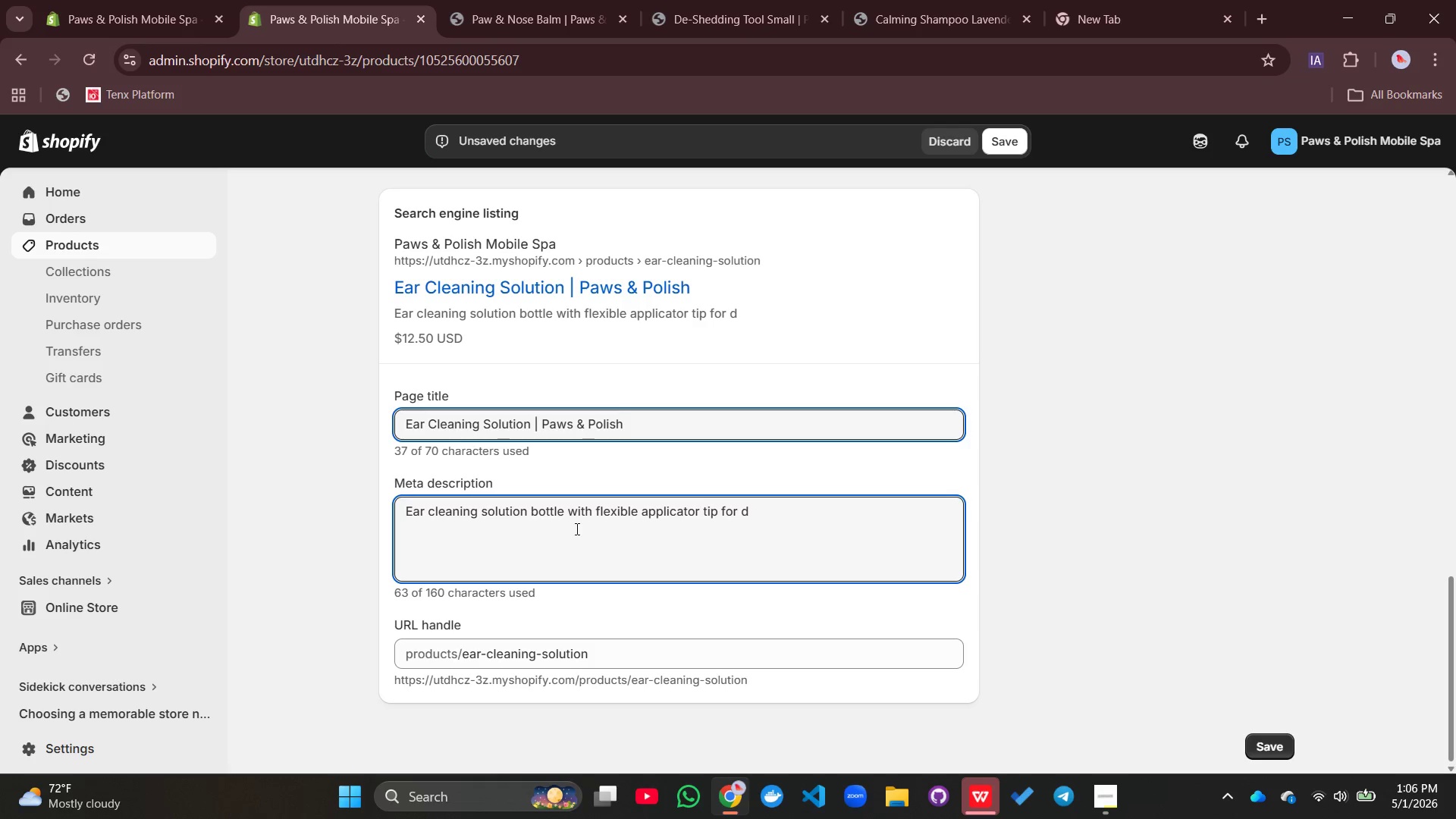 
key(Control+Y)
 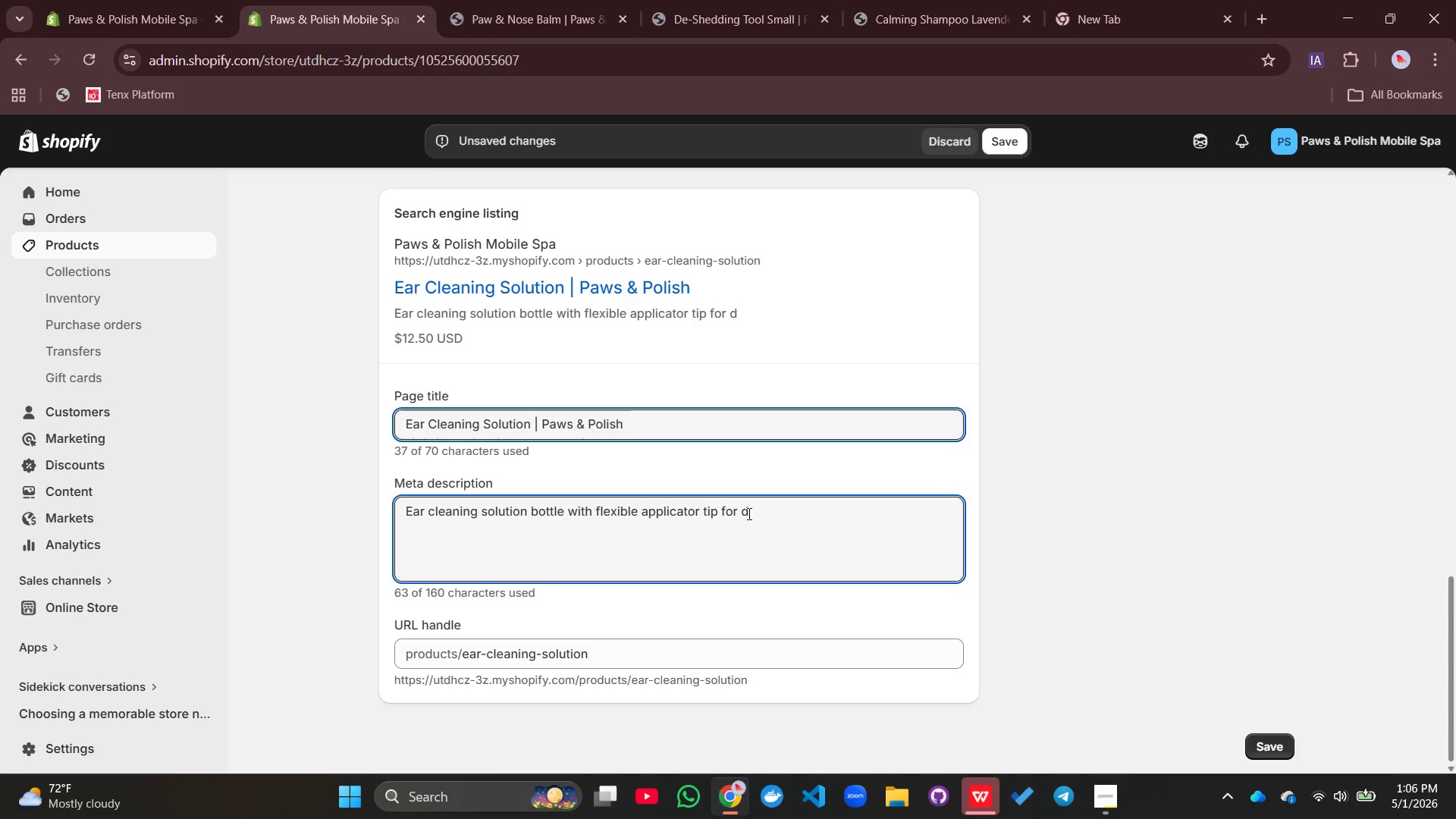 
left_click_drag(start_coordinate=[764, 514], to_coordinate=[400, 497])
 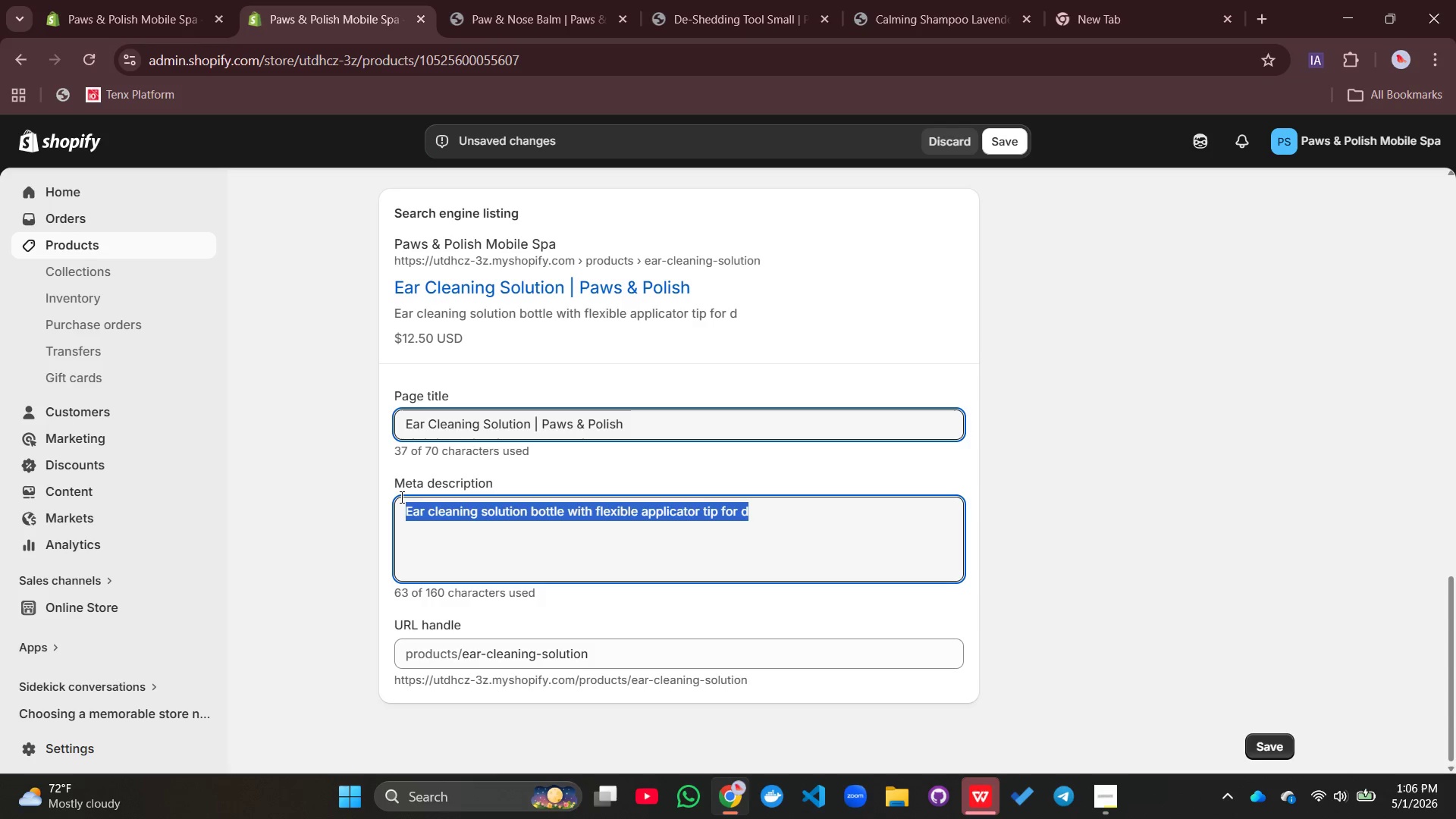 
type(Veterinarian )
key(Backspace)
type(-formulated ear cleann=)
key(Backspace)
key(Backspace)
type(ing solution for dogs. Non-stinging, removes wax, prevents infection. aloe)
key(Backspace)
key(Backspace)
key(Backspace)
key(Backspace)
type(Aloe & chamomile.)
 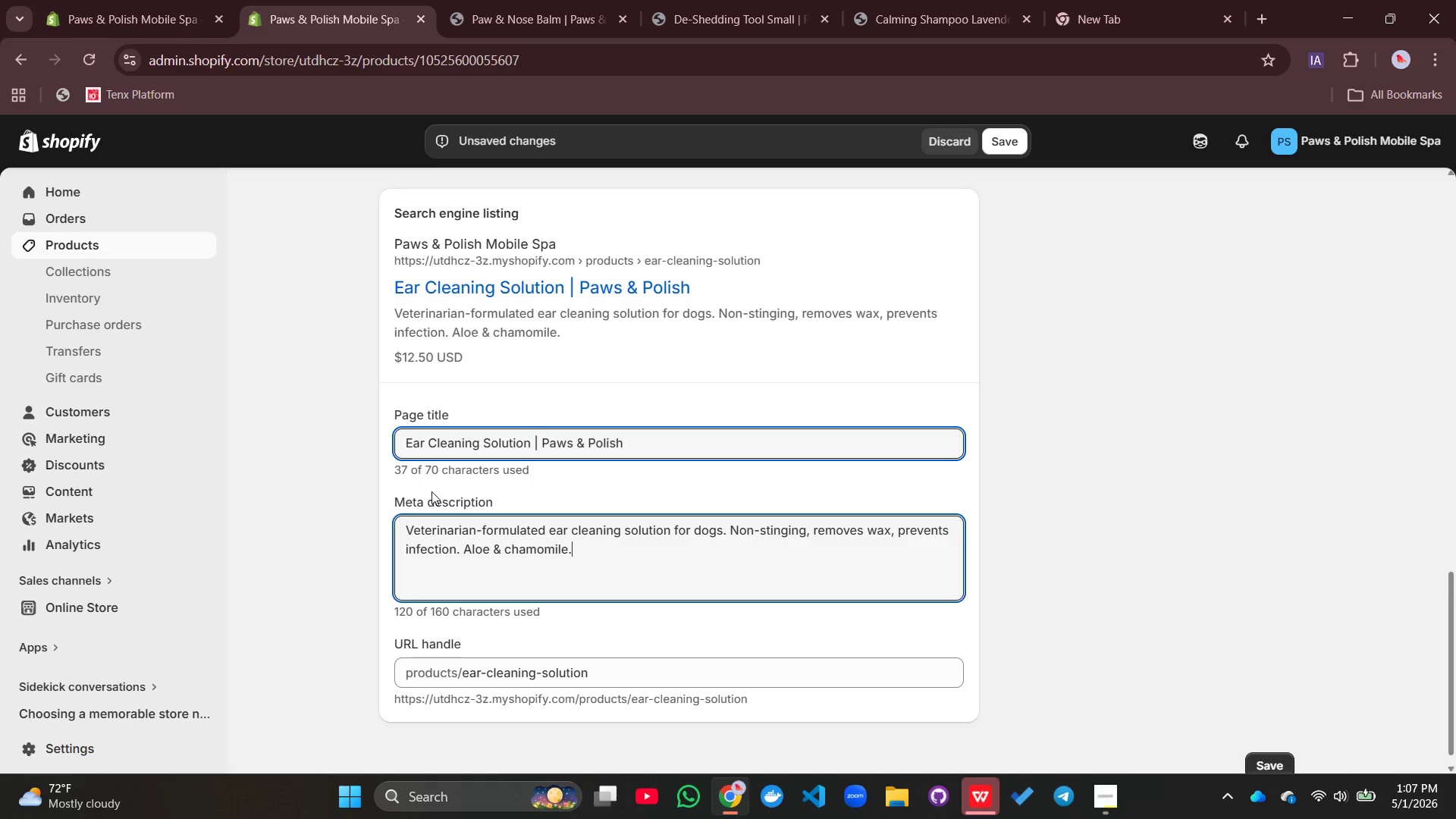 
left_click([633, 424])
 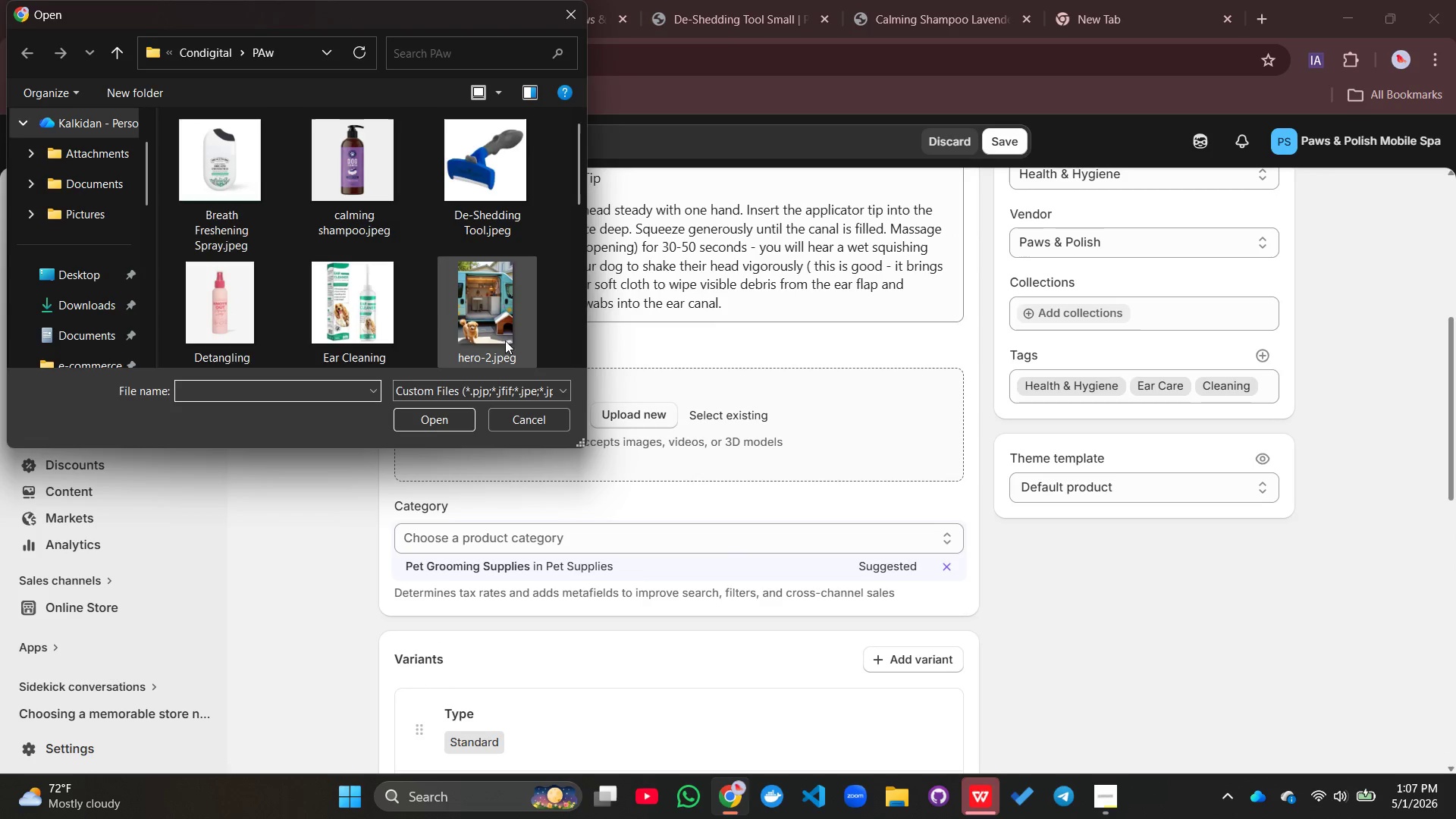 
left_click([369, 319])
 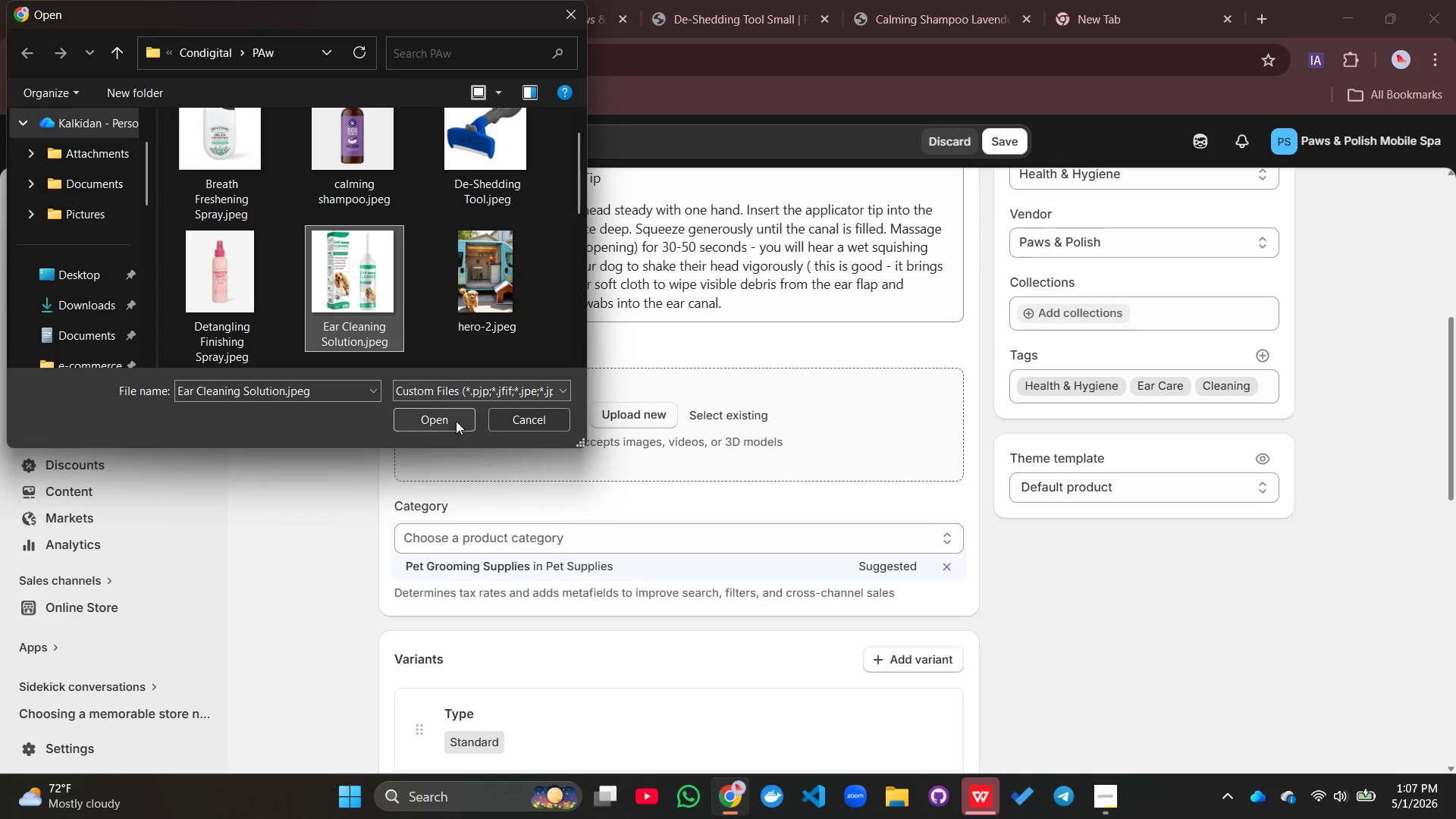 
left_click([448, 422])
 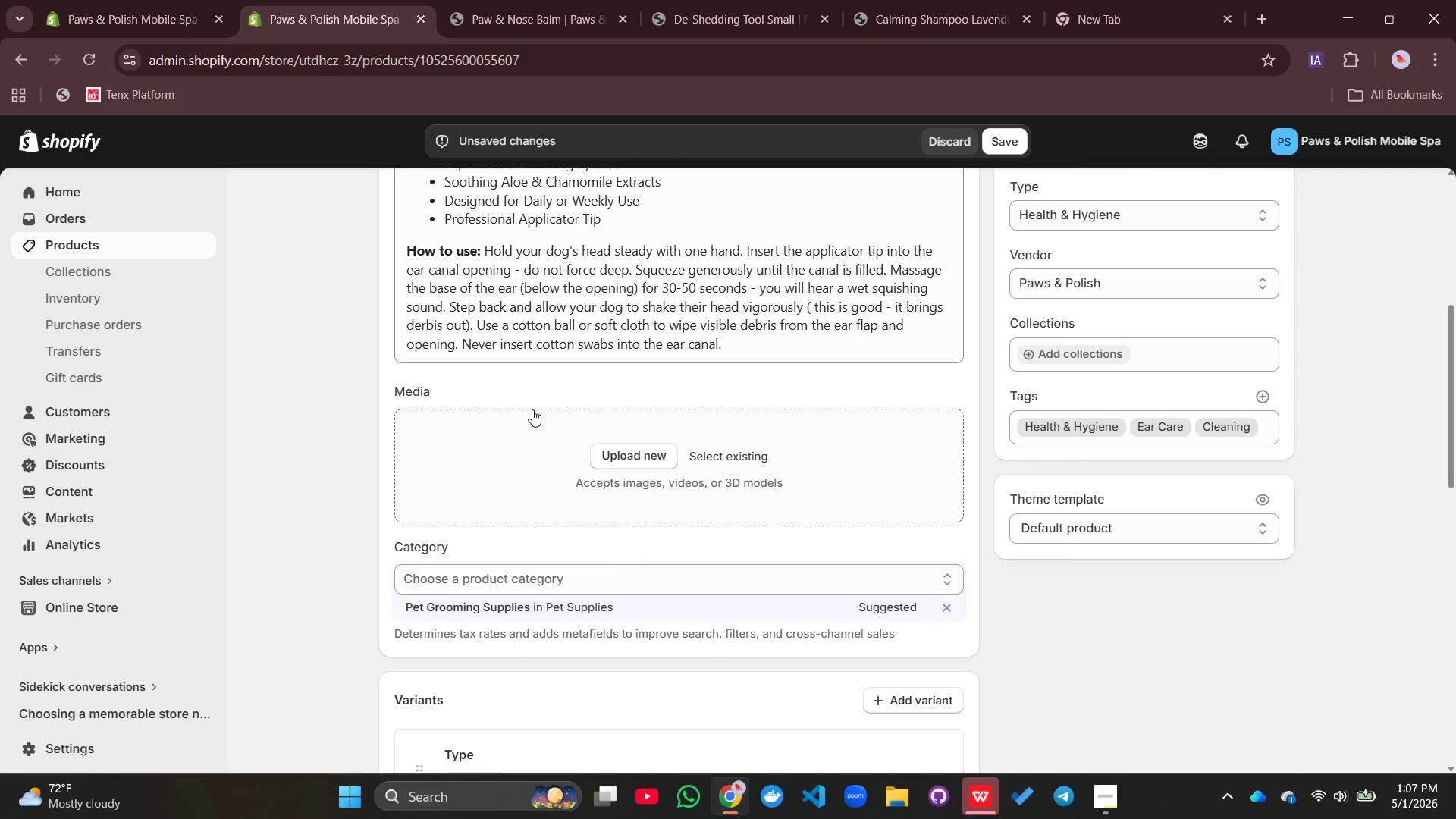 
left_click([609, 460])
 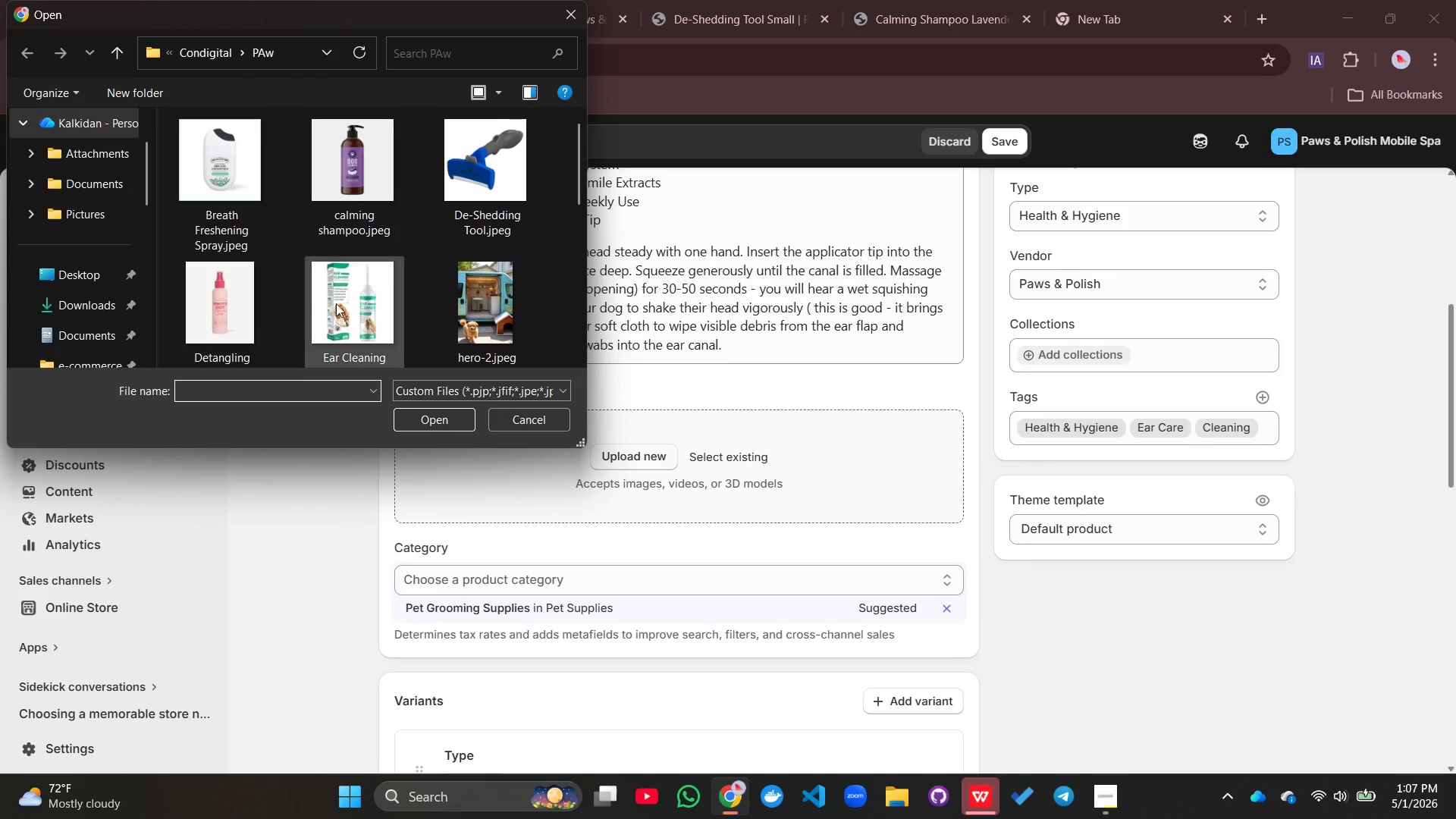 
left_click_drag(start_coordinate=[334, 303], to_coordinate=[562, 767])
 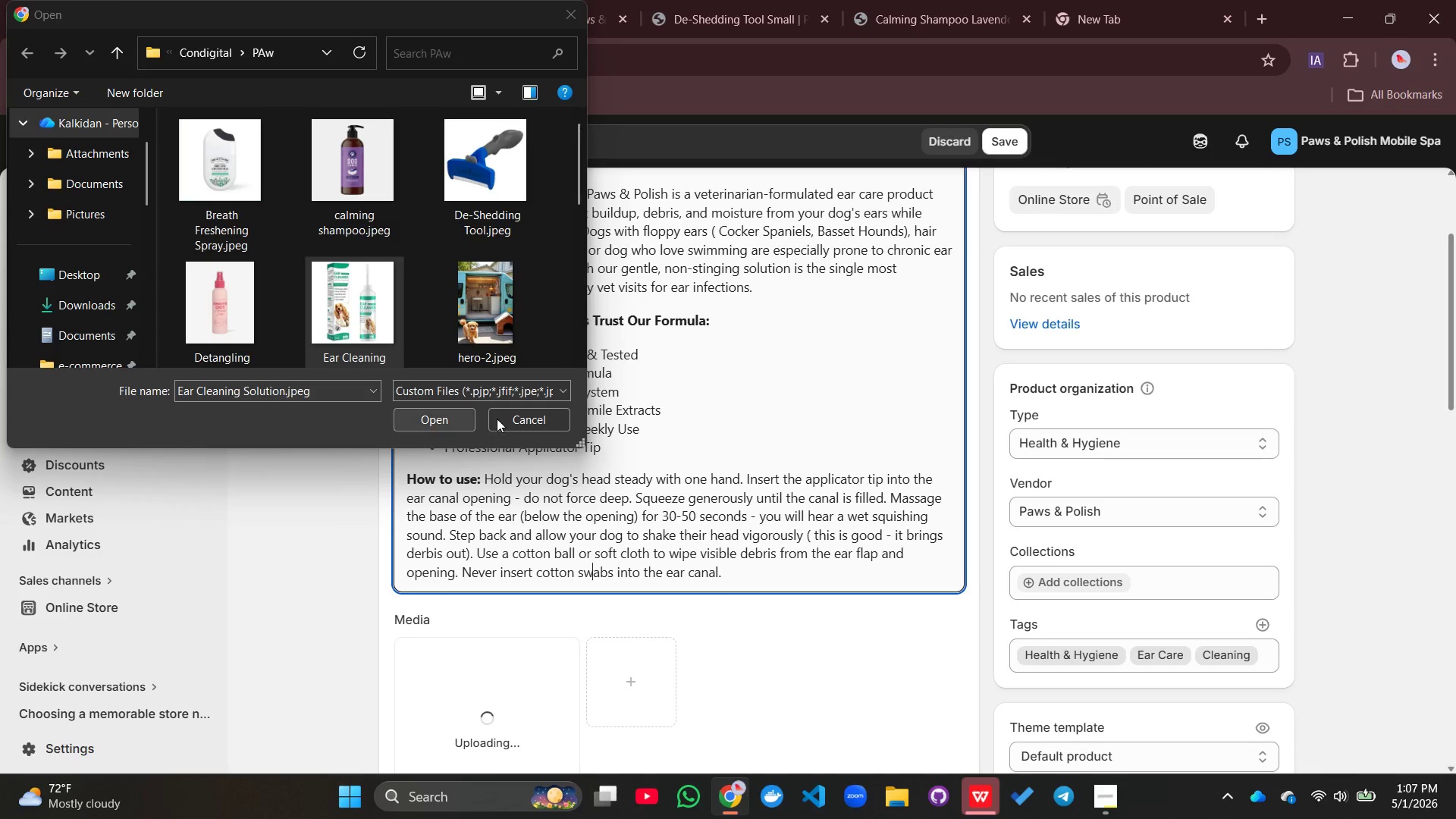 
left_click([516, 420])
 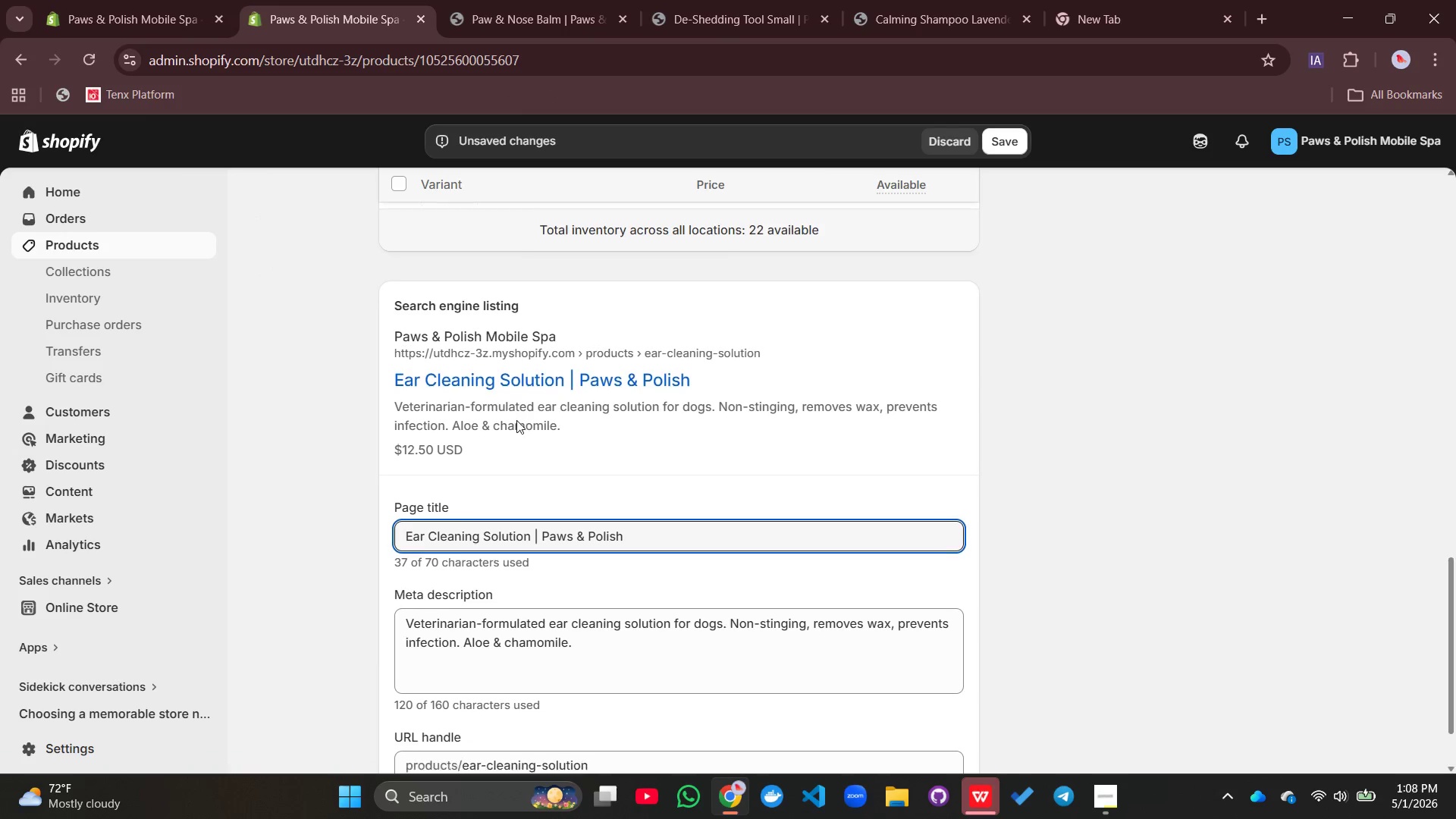 
wait(6.62)
 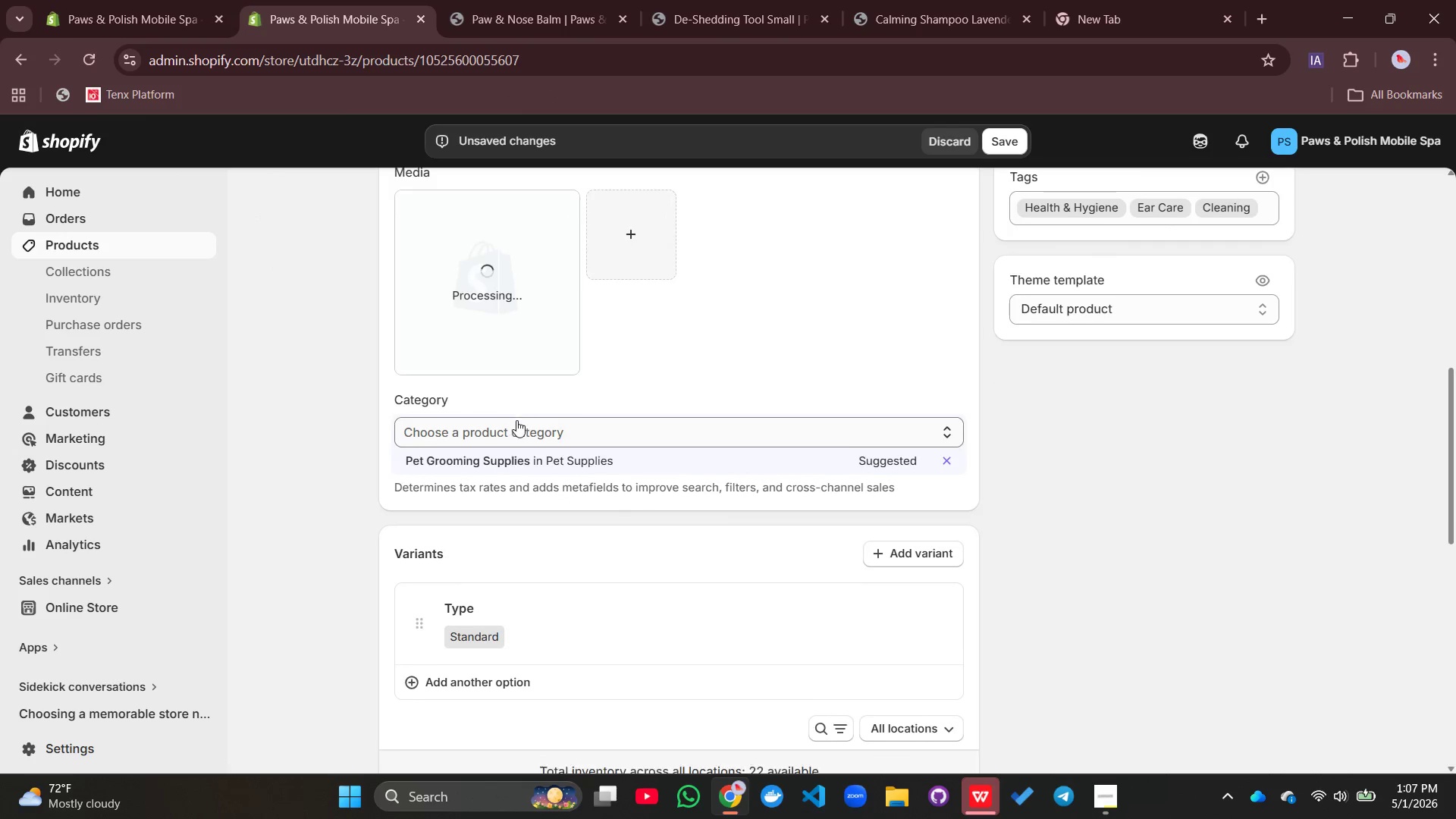 
left_click([510, 331])
 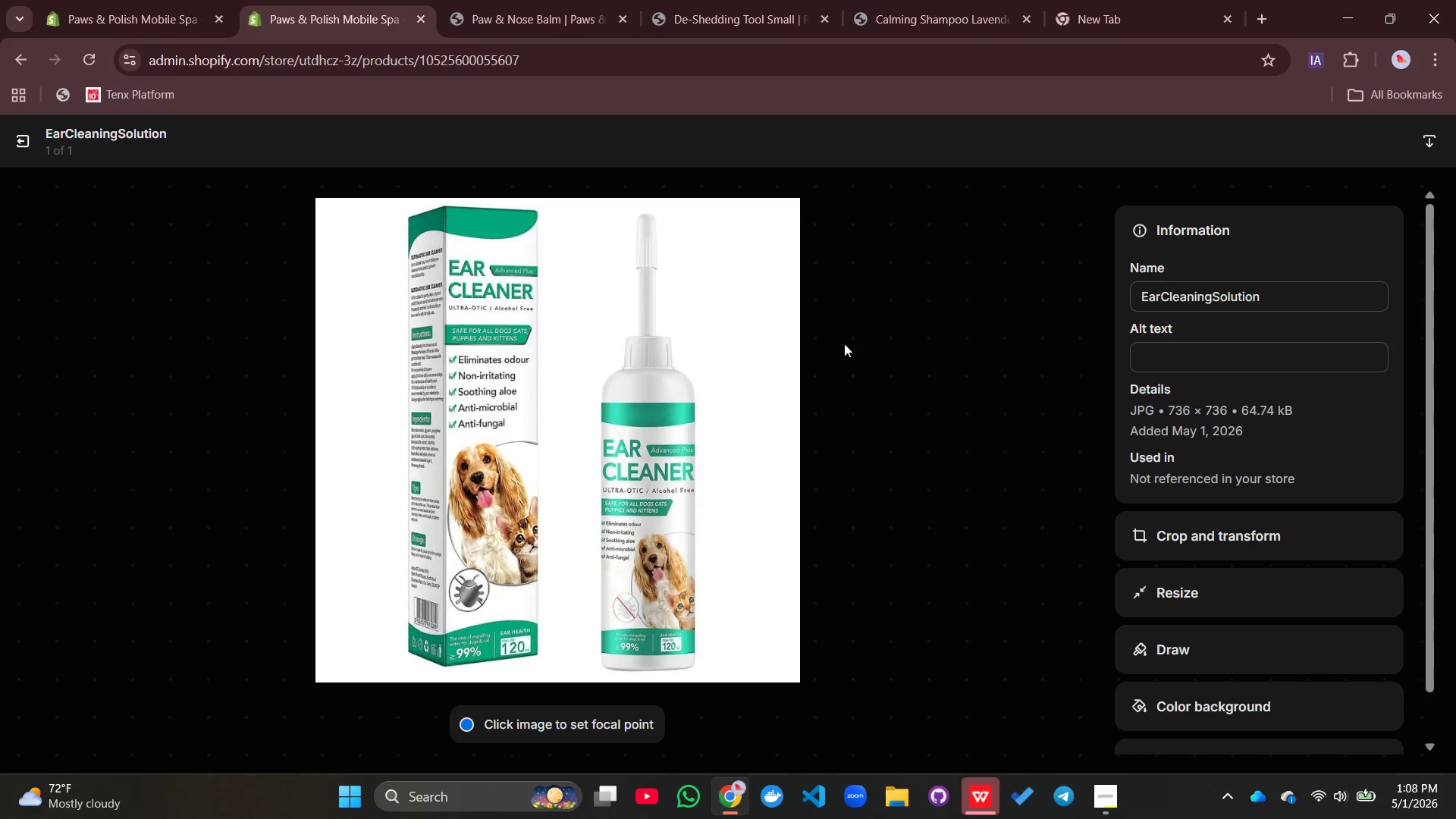 
left_click([1166, 359])
 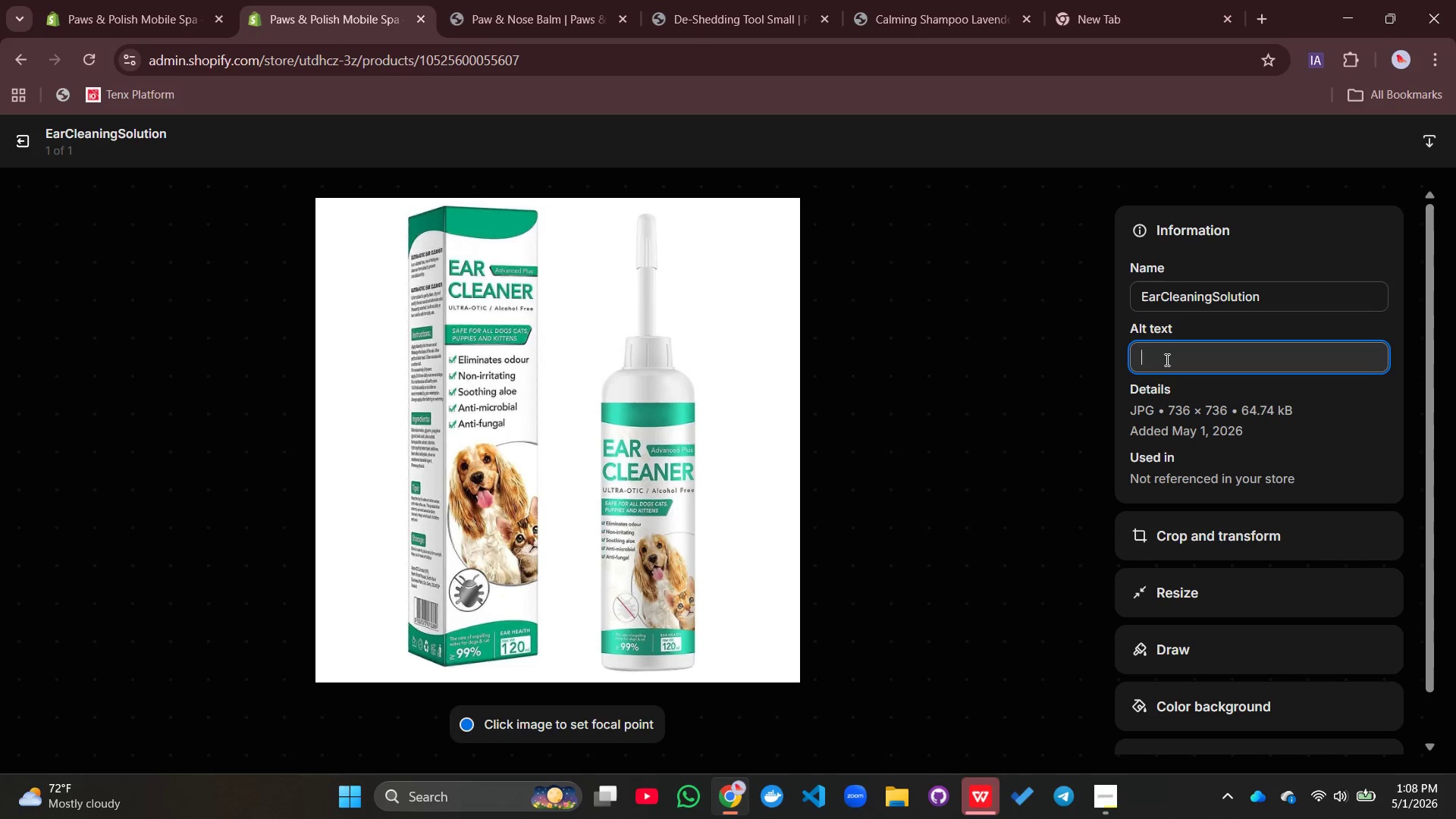 
type(Ear cleaning solution bottle with flexible applicator tipp for )
 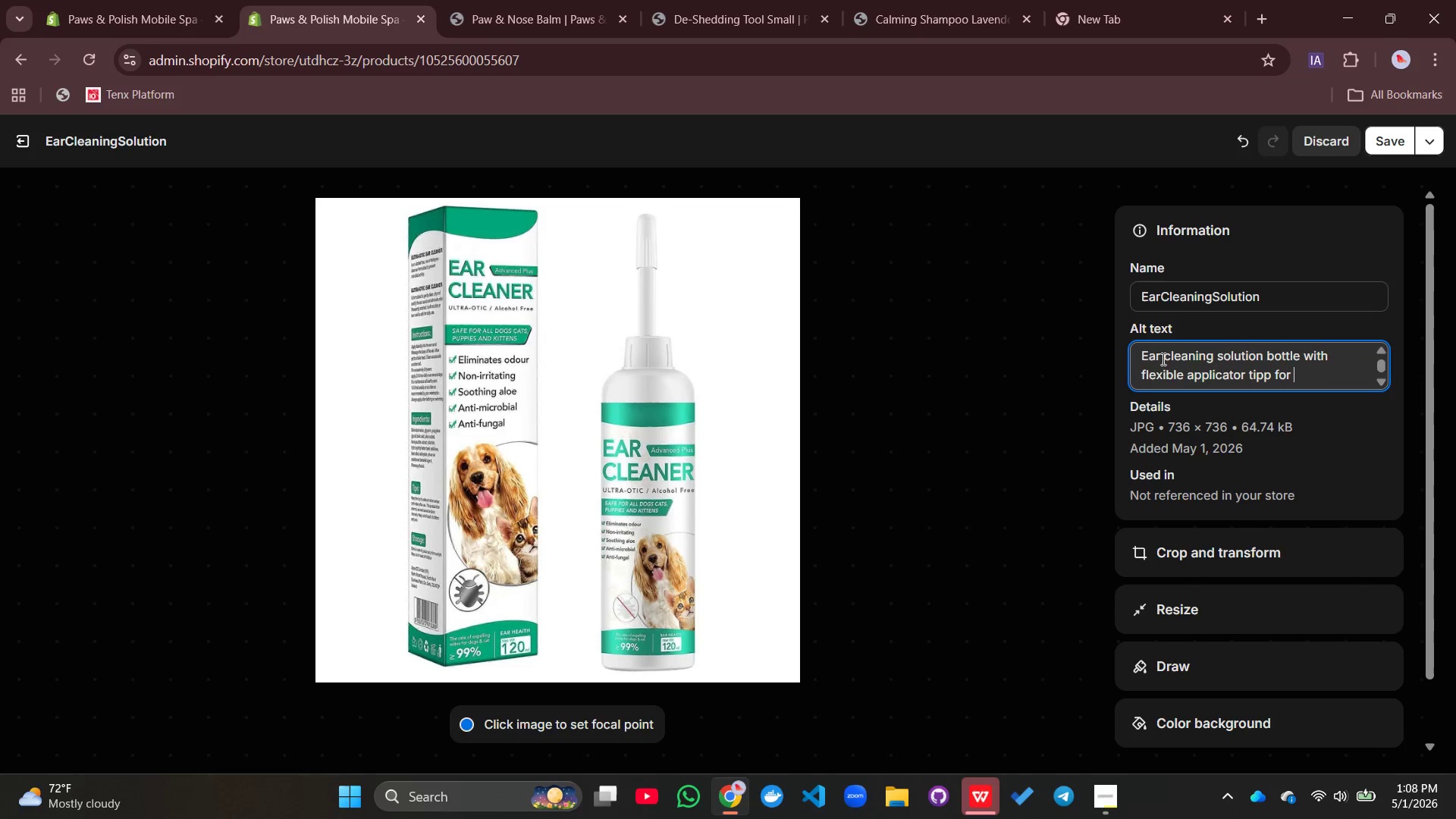 
type(dogs with aloe and chamm)
key(Backspace)
type(omile extract)
key(Backspace)
key(Backspace)
key(Backspace)
key(Backspace)
key(Backspace)
 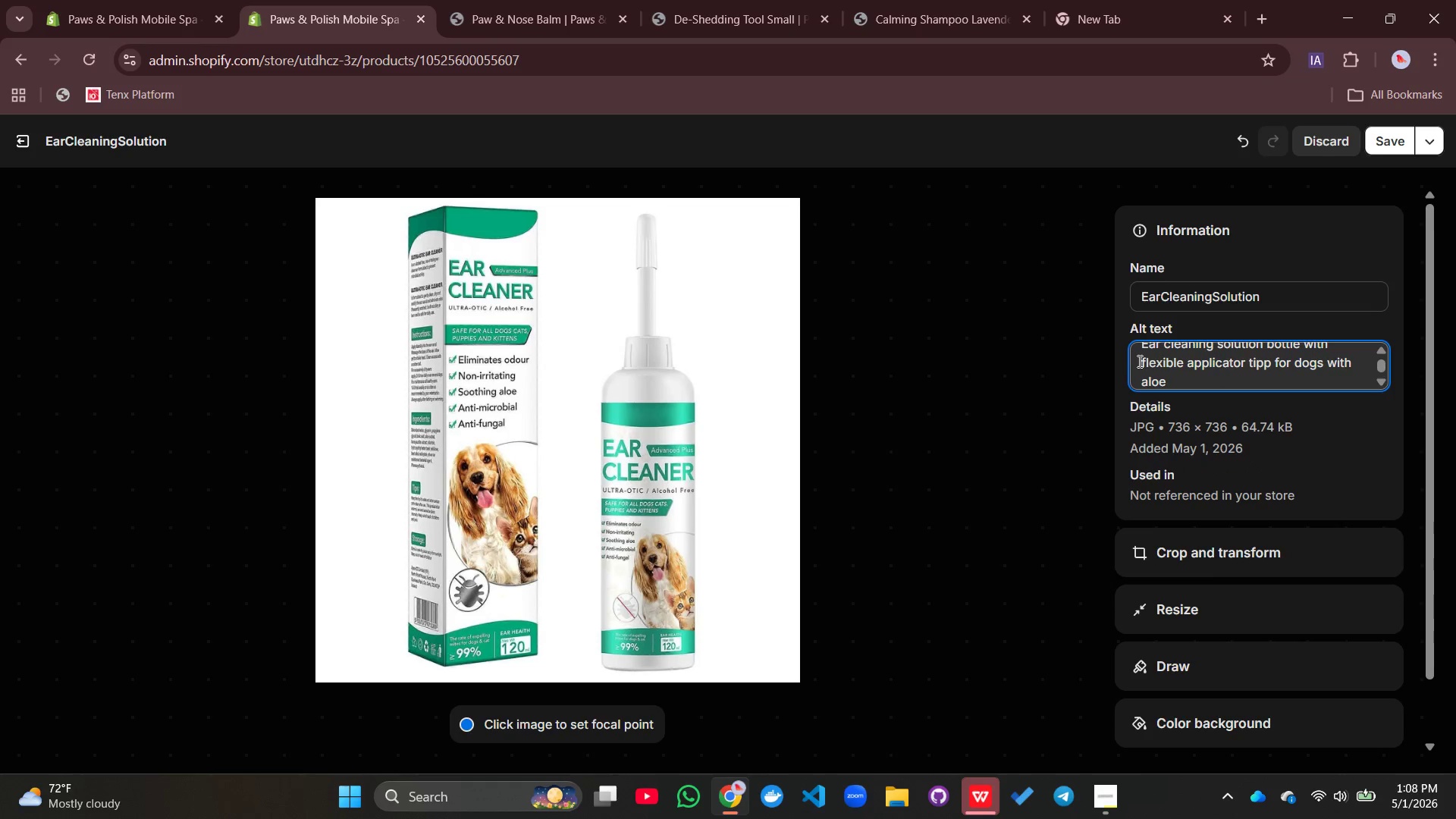 
left_click([1273, 376])
 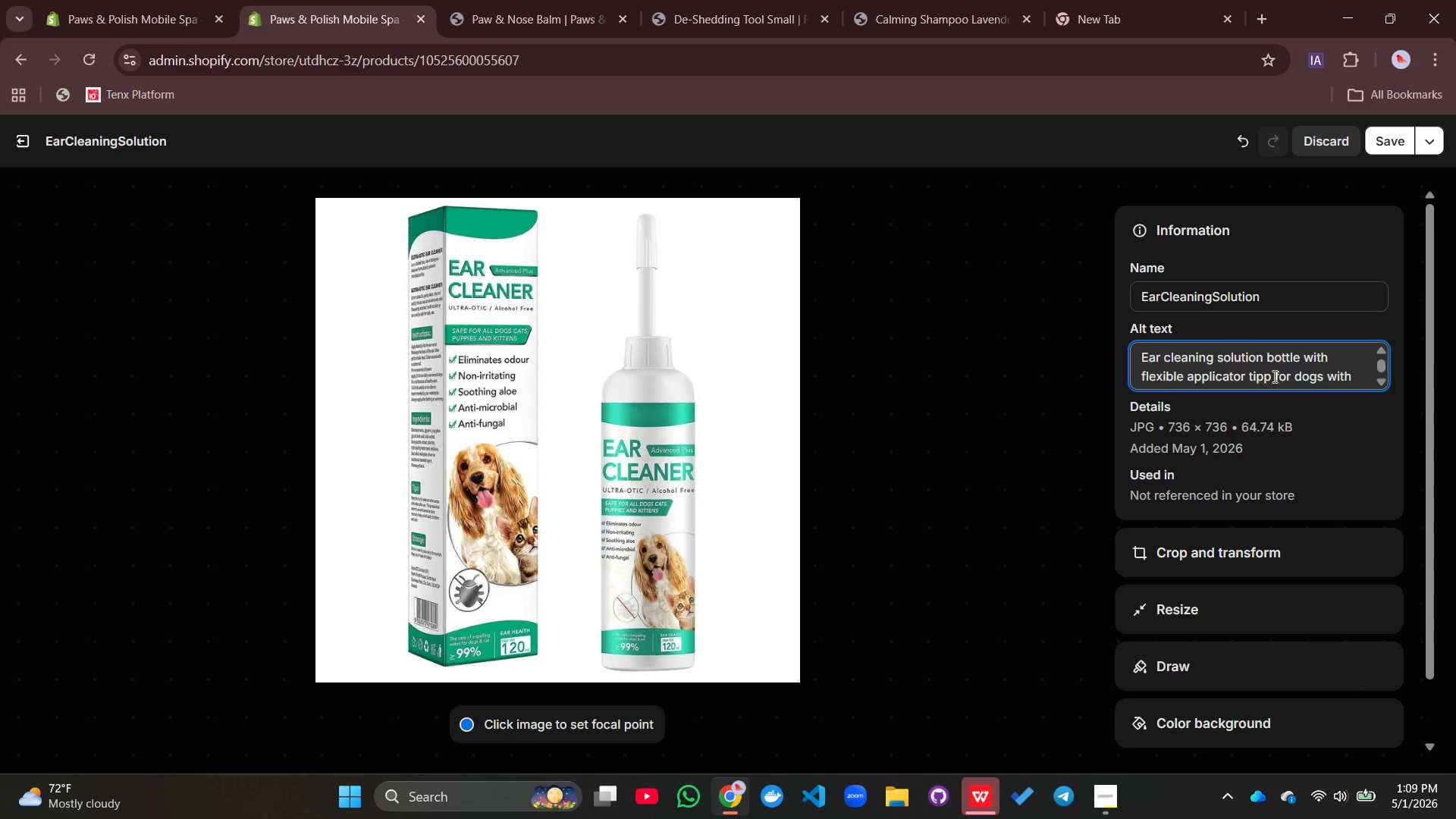 
key(ArrowLeft)
 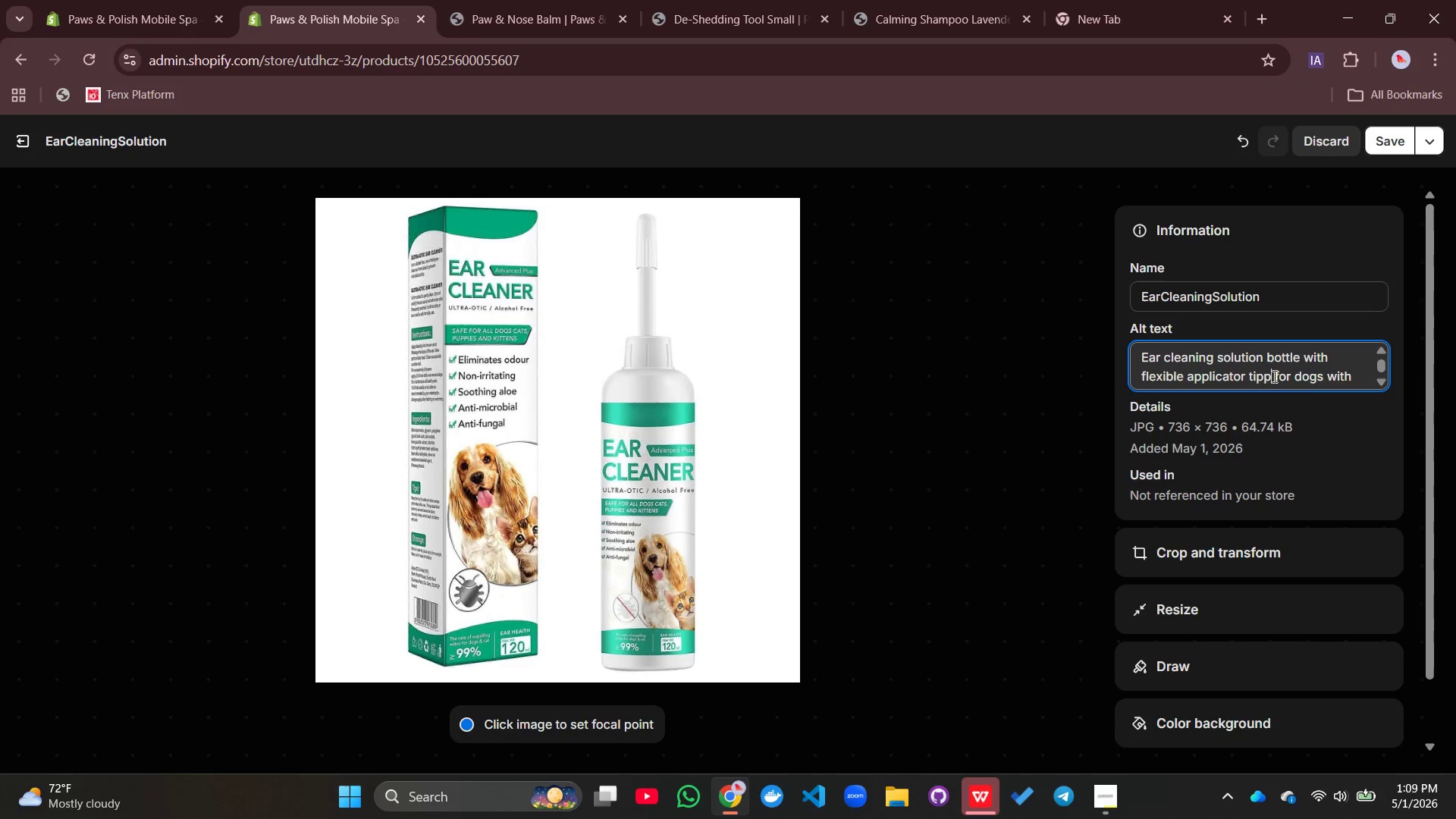 
key(Backspace)
 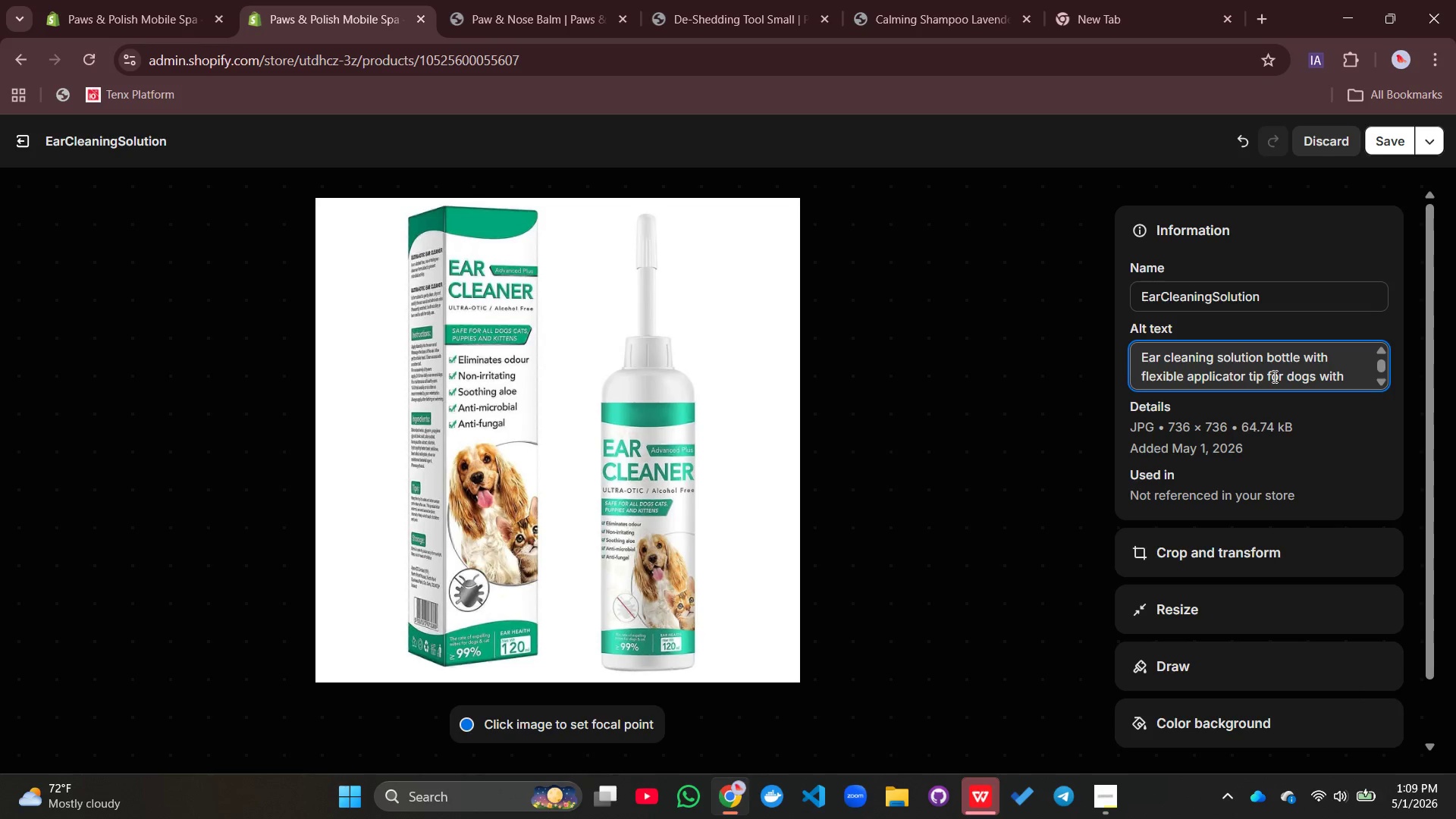 
key(Space)
 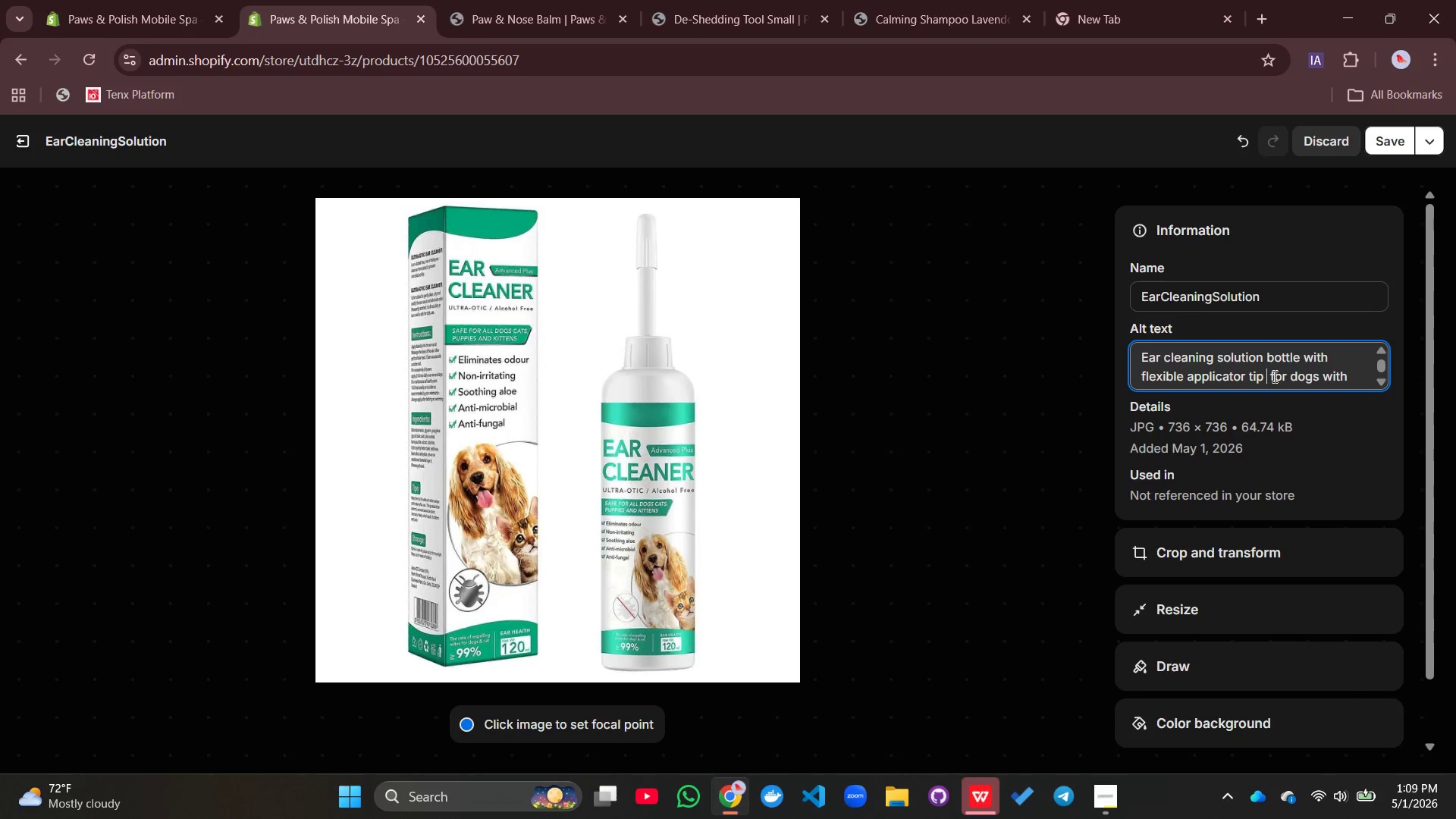 
key(Backspace)
 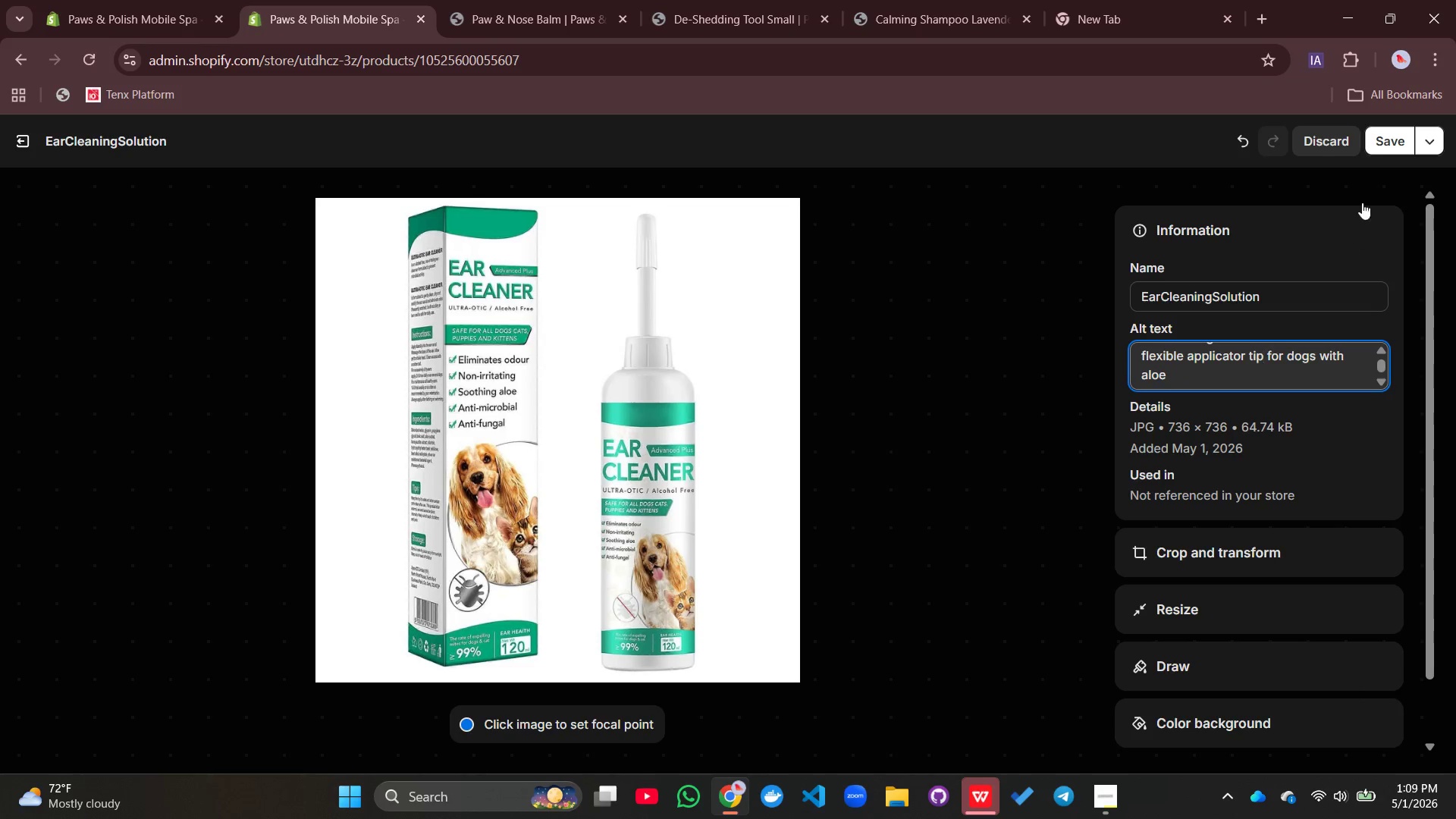 
left_click([1386, 142])
 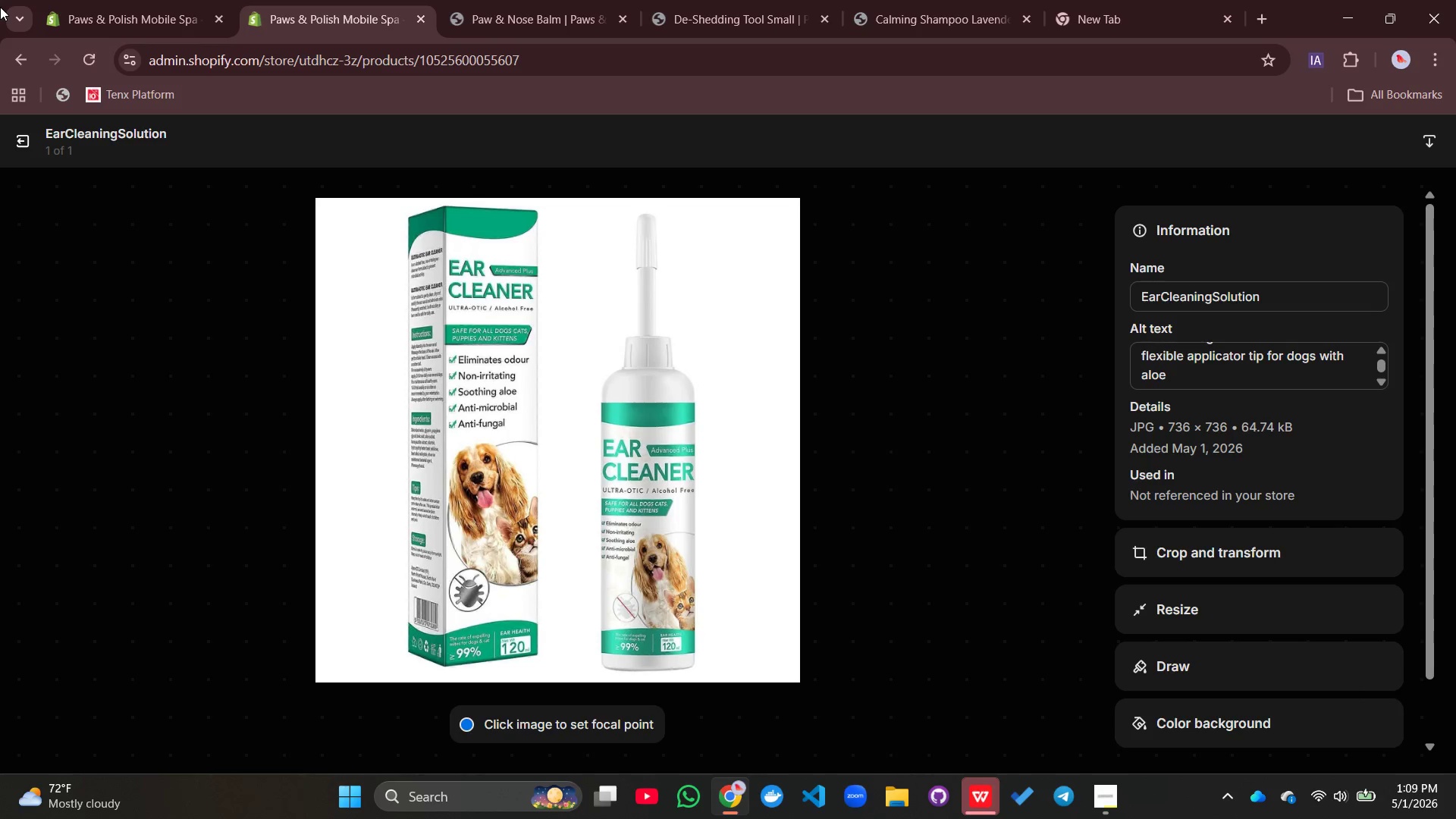 
wait(10.22)
 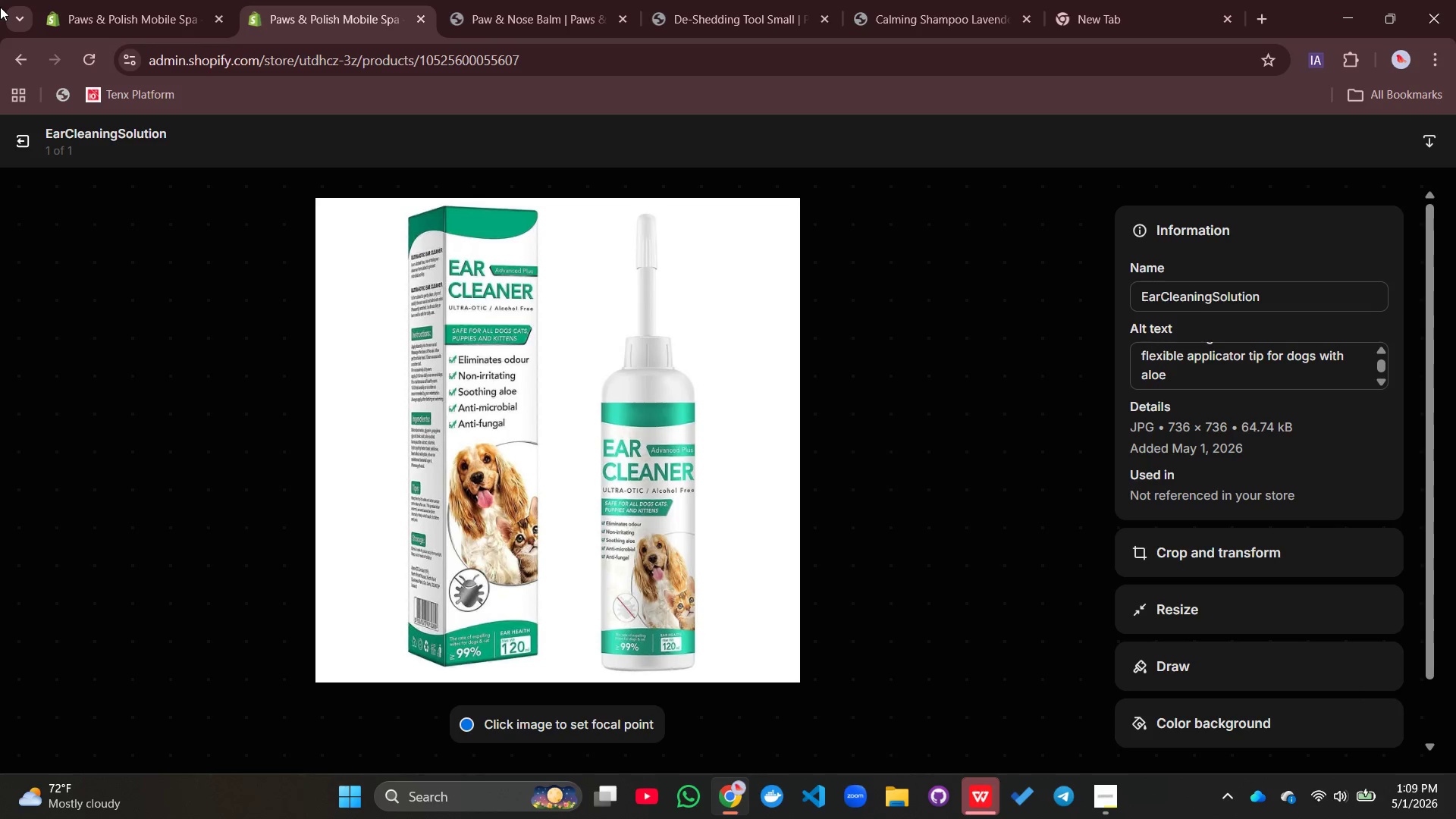 
left_click([24, 140])
 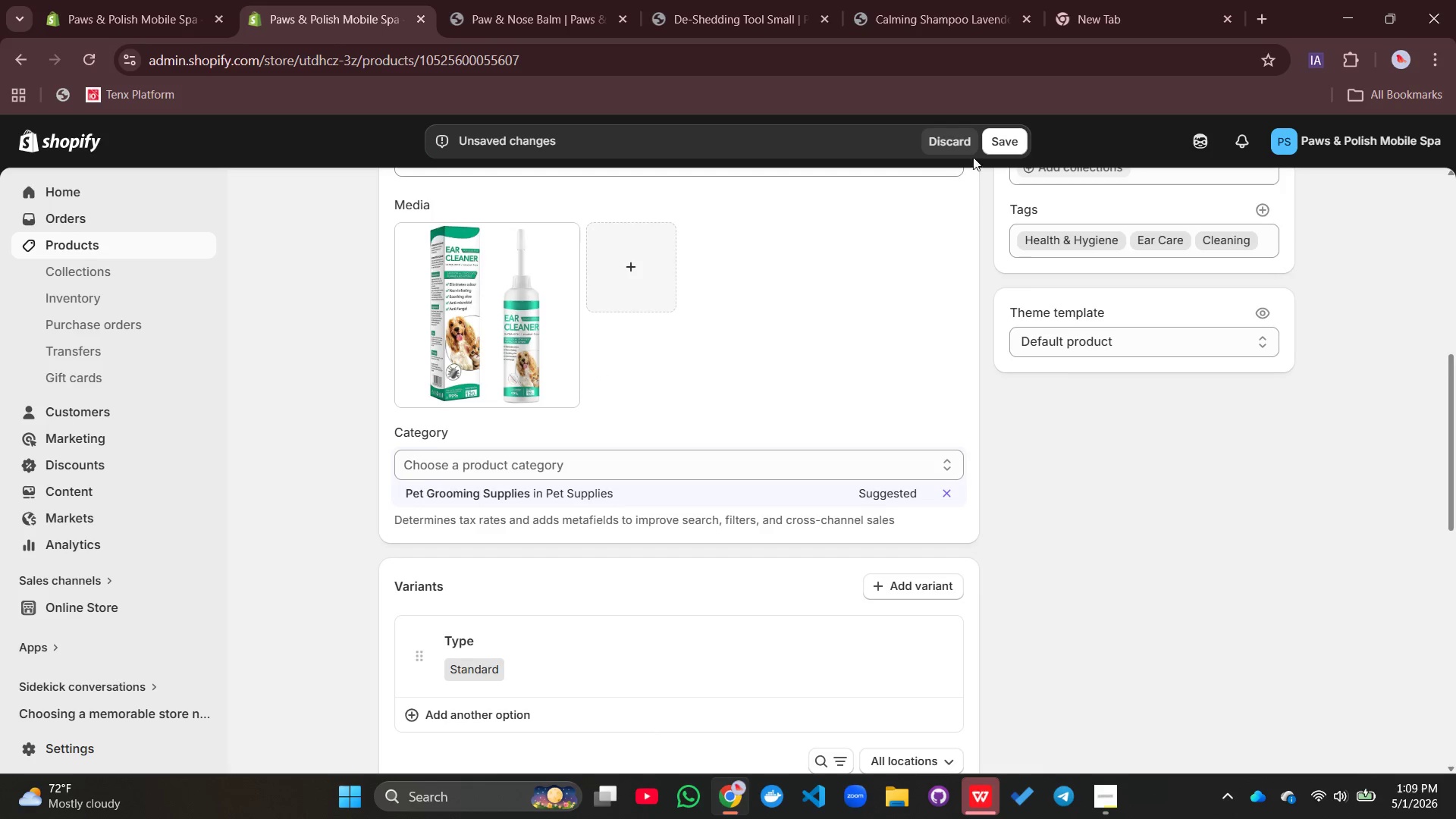 
left_click([1009, 140])
 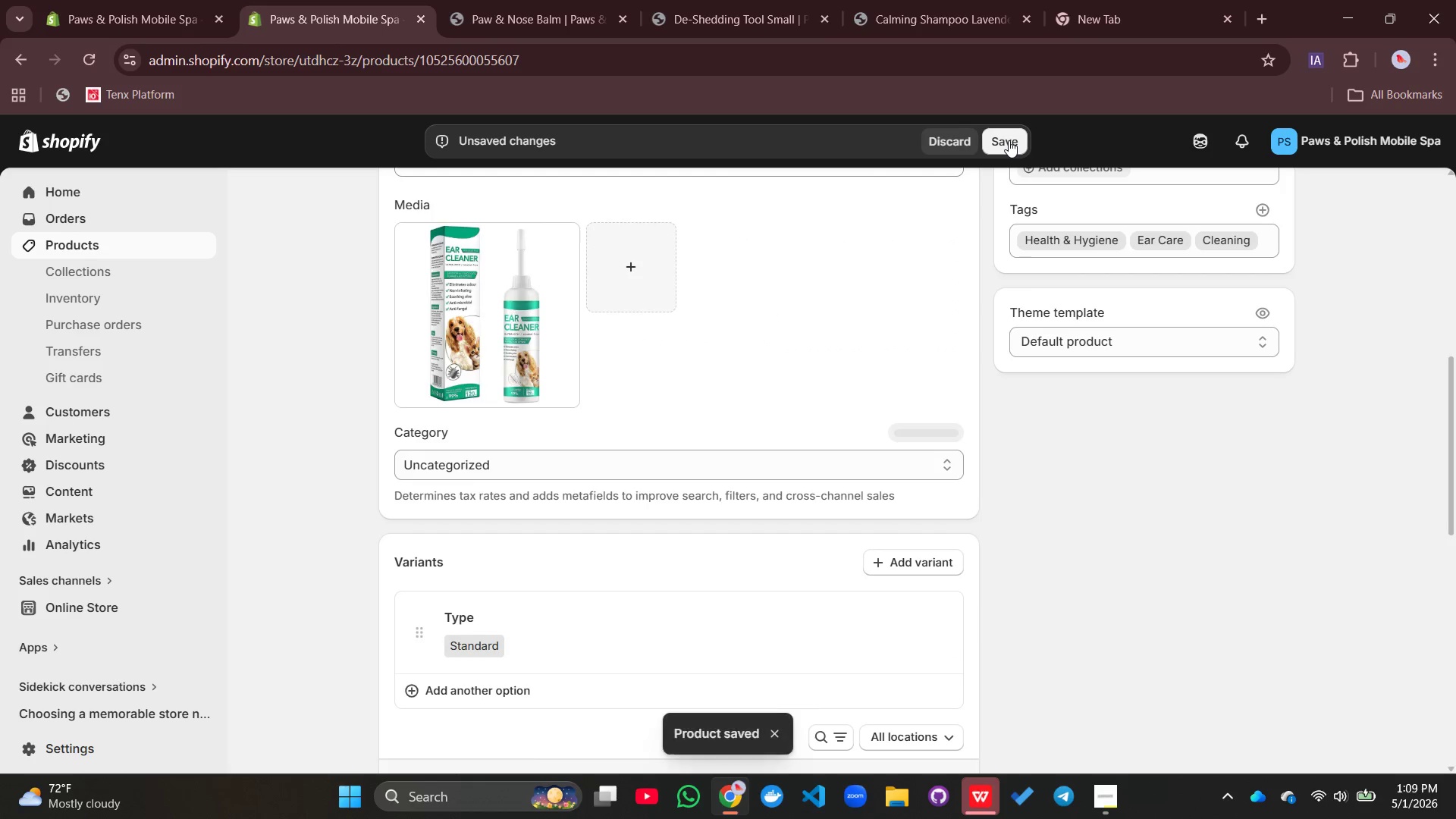 
scroll: coordinate [778, 570], scroll_direction: up, amount: 8.0
 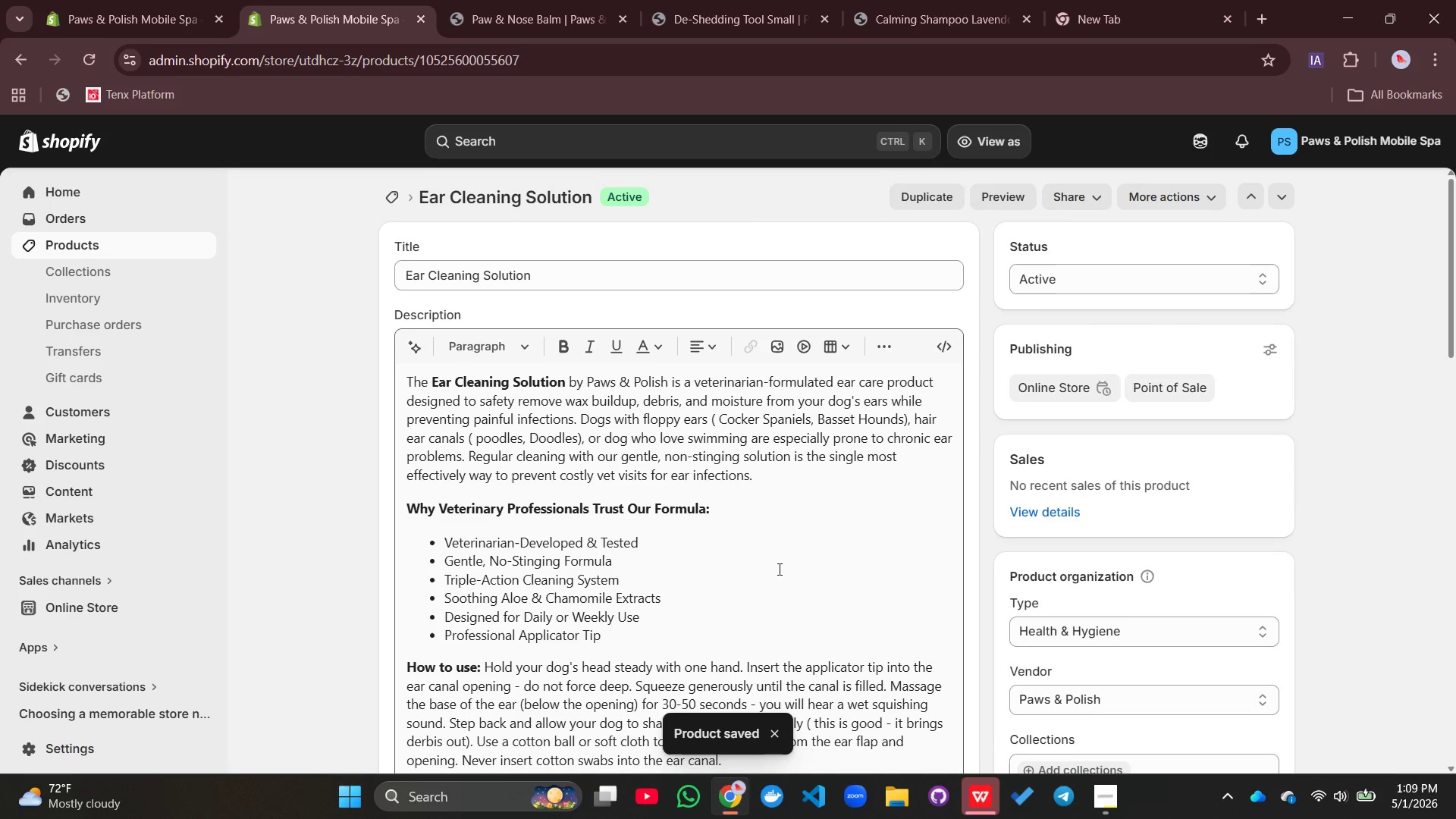 
scroll: coordinate [733, 556], scroll_direction: down, amount: 10.0
 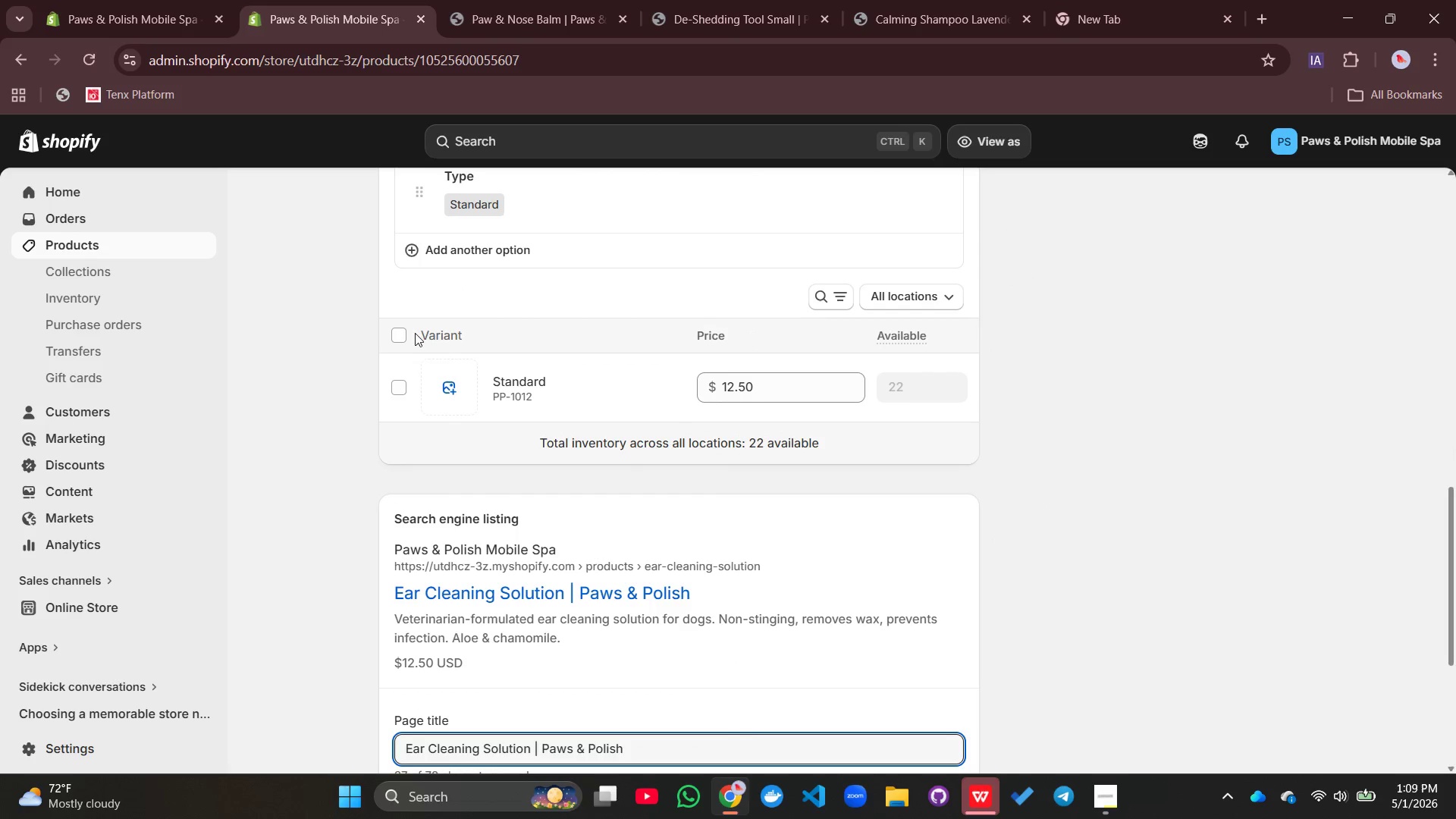 
left_click([406, 339])
 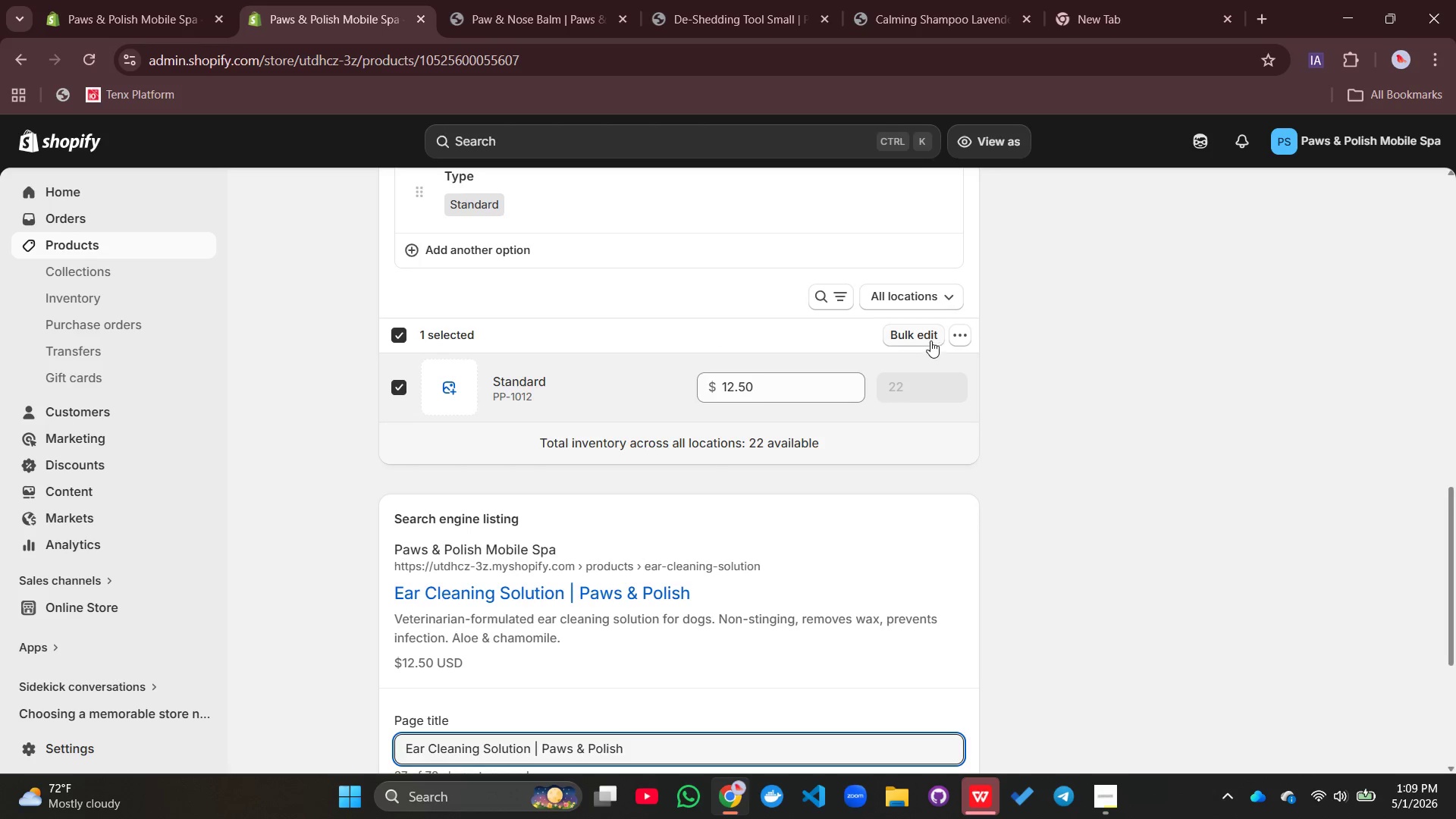 
left_click([927, 336])
 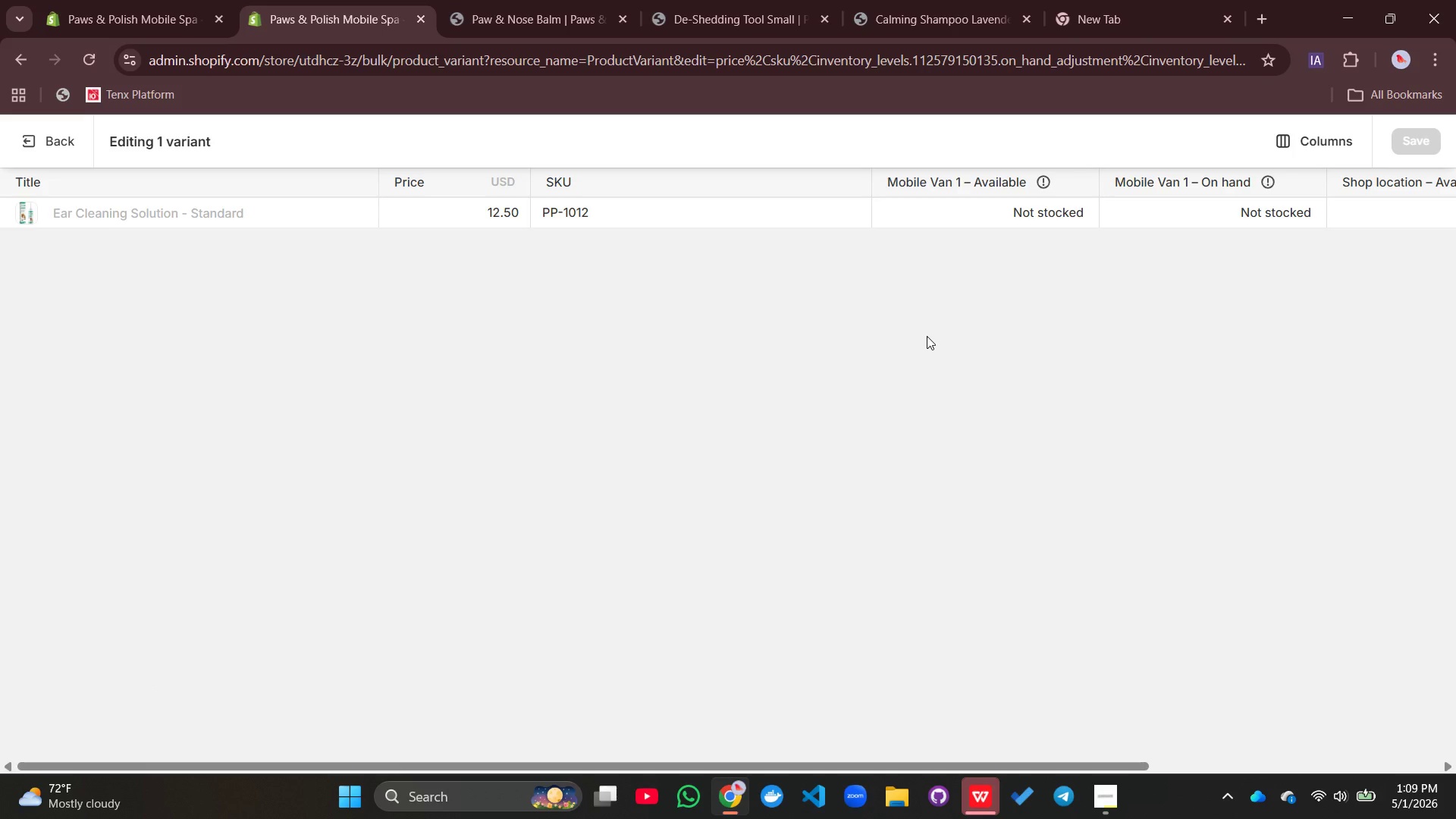 
wait(14.28)
 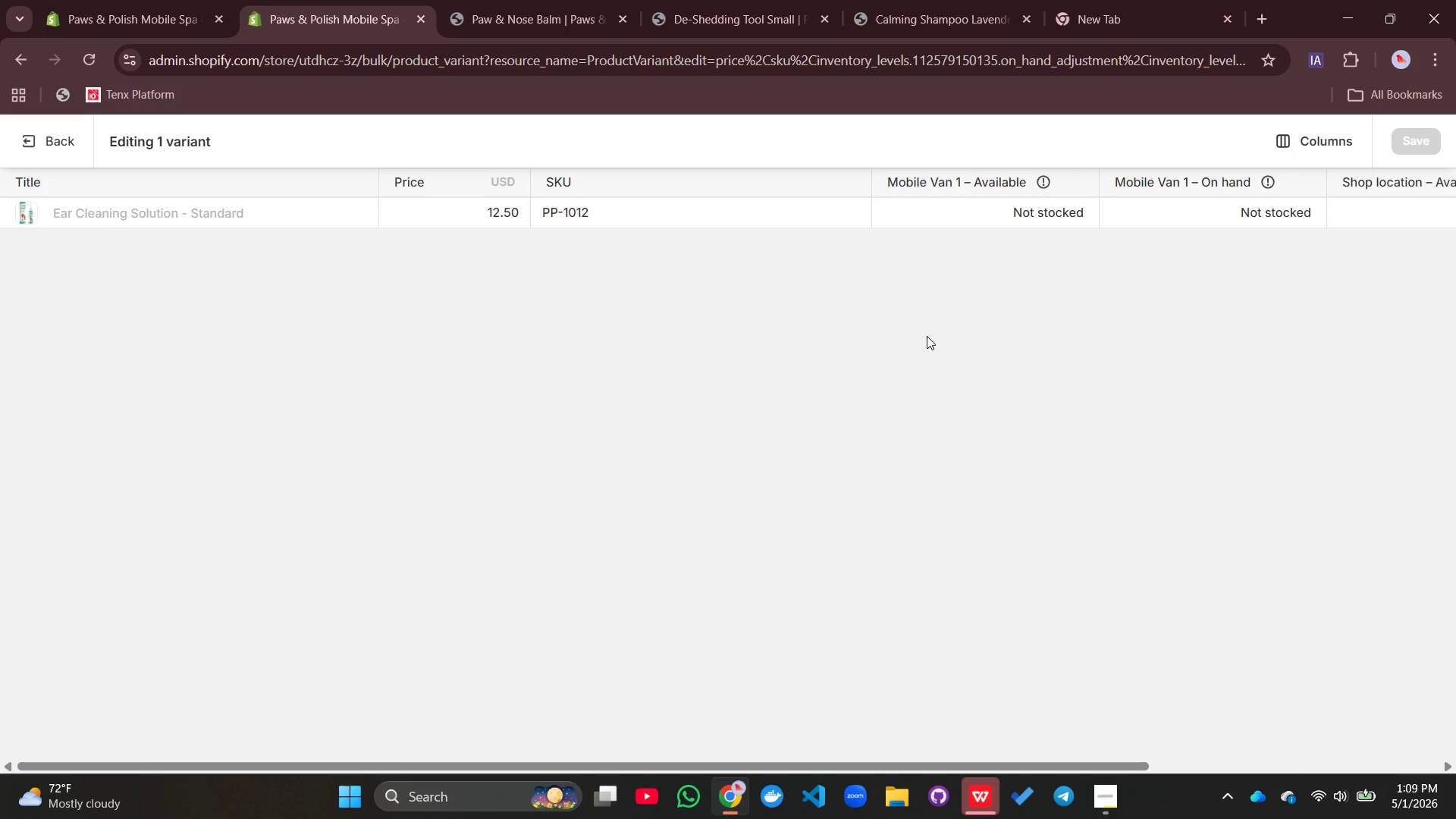 
left_click_drag(start_coordinate=[1041, 187], to_coordinate=[1039, 199])
 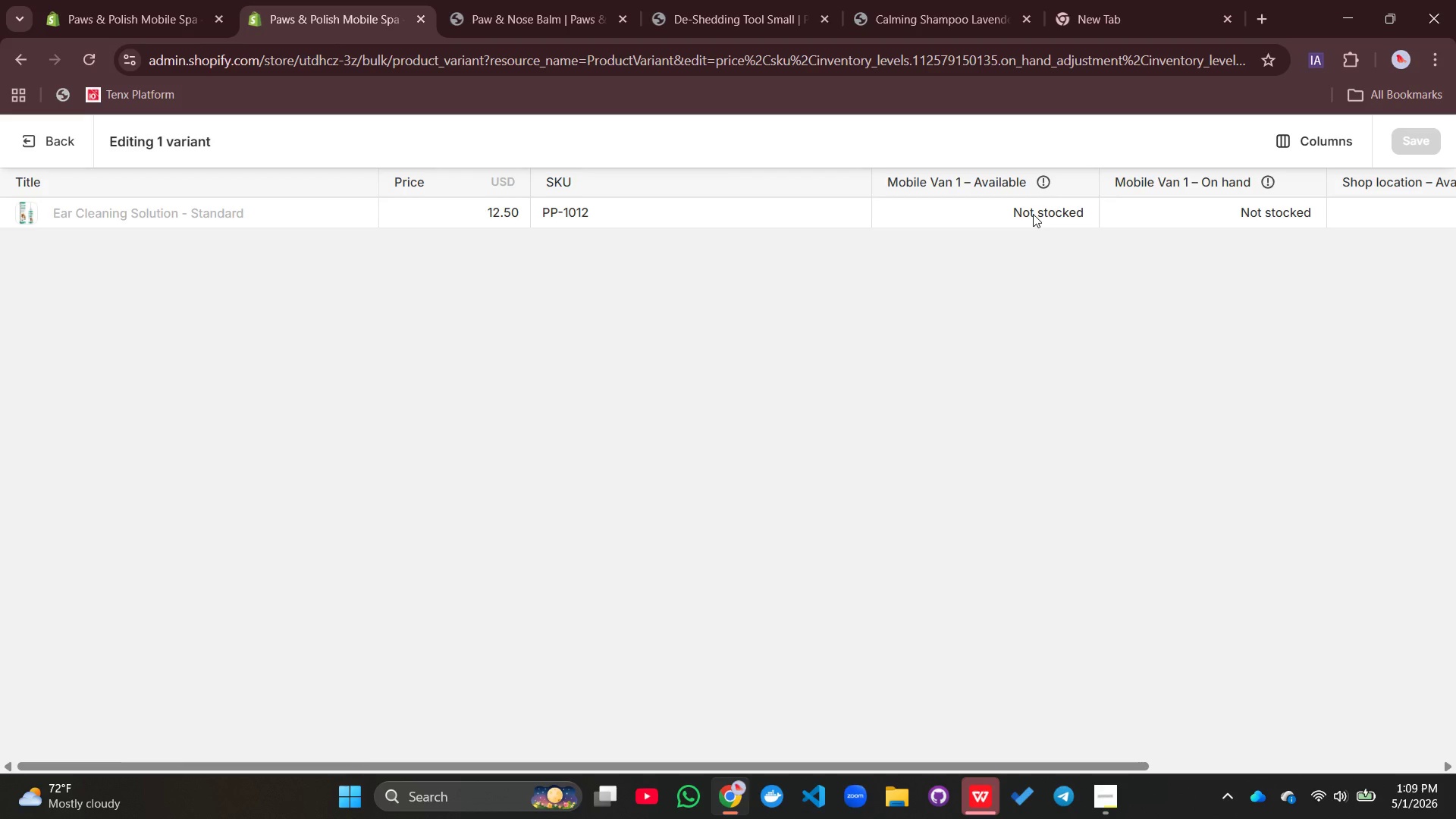 
left_click([1033, 214])
 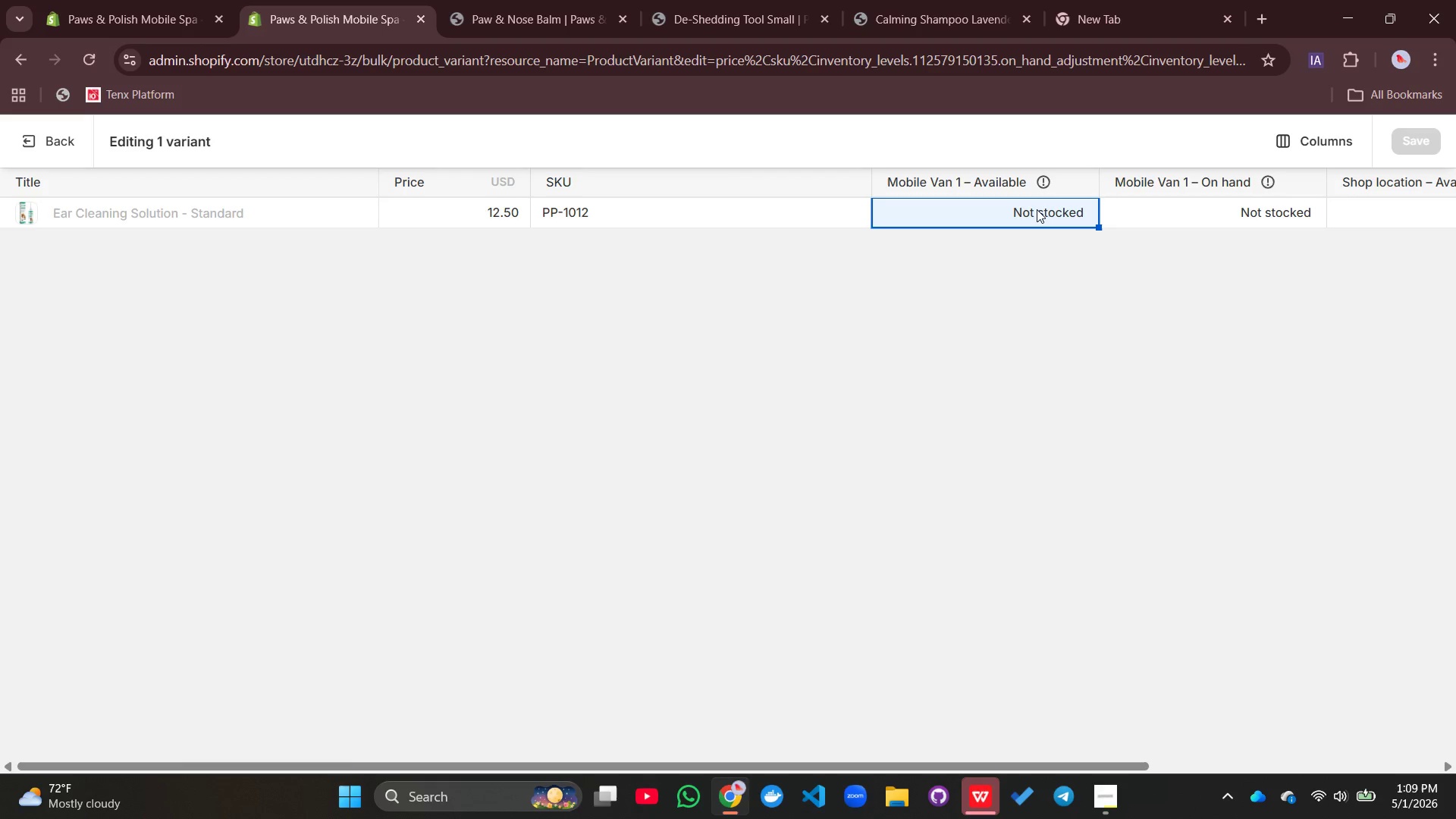 
left_click([1037, 209])
 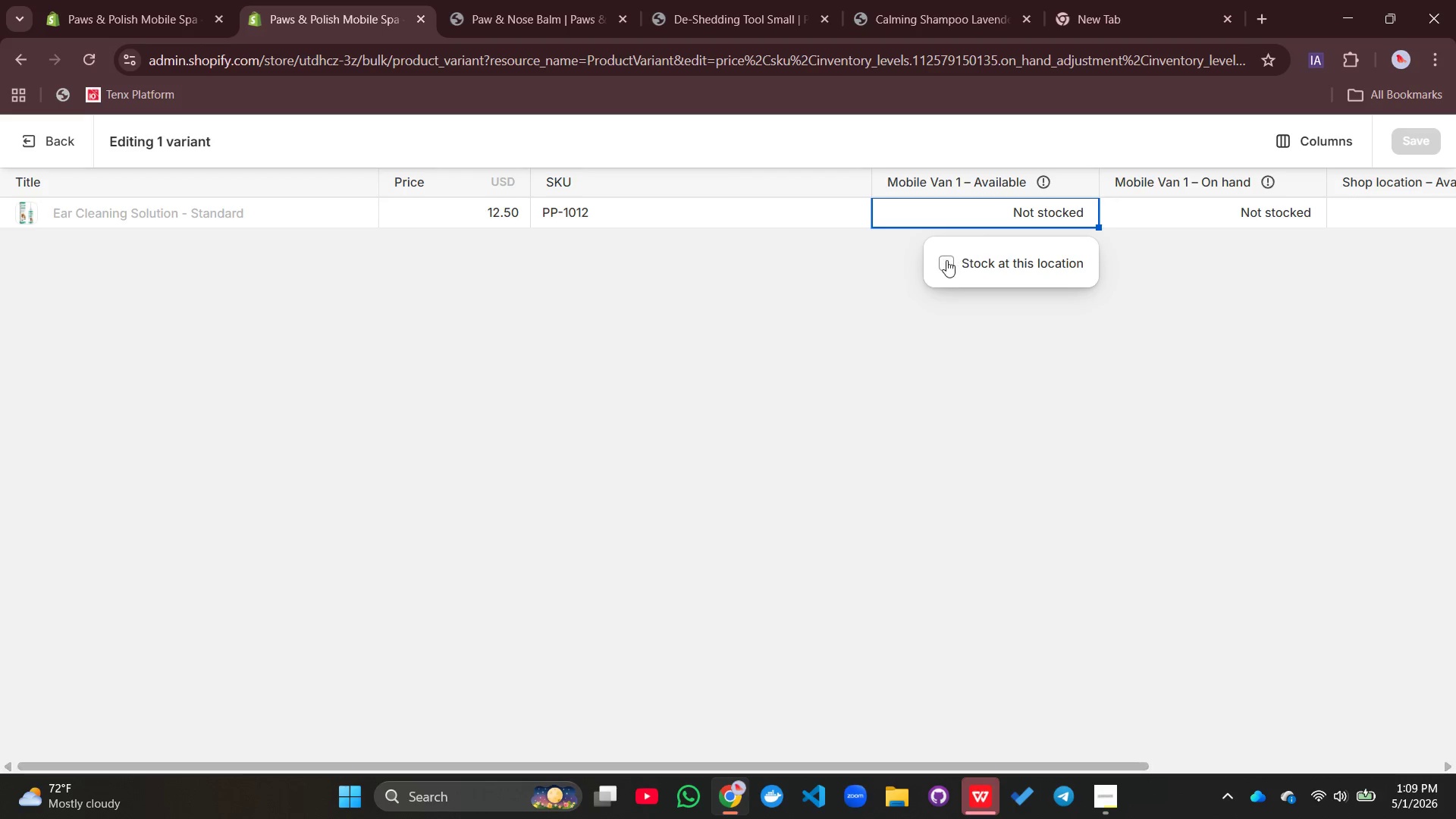 
left_click([945, 260])
 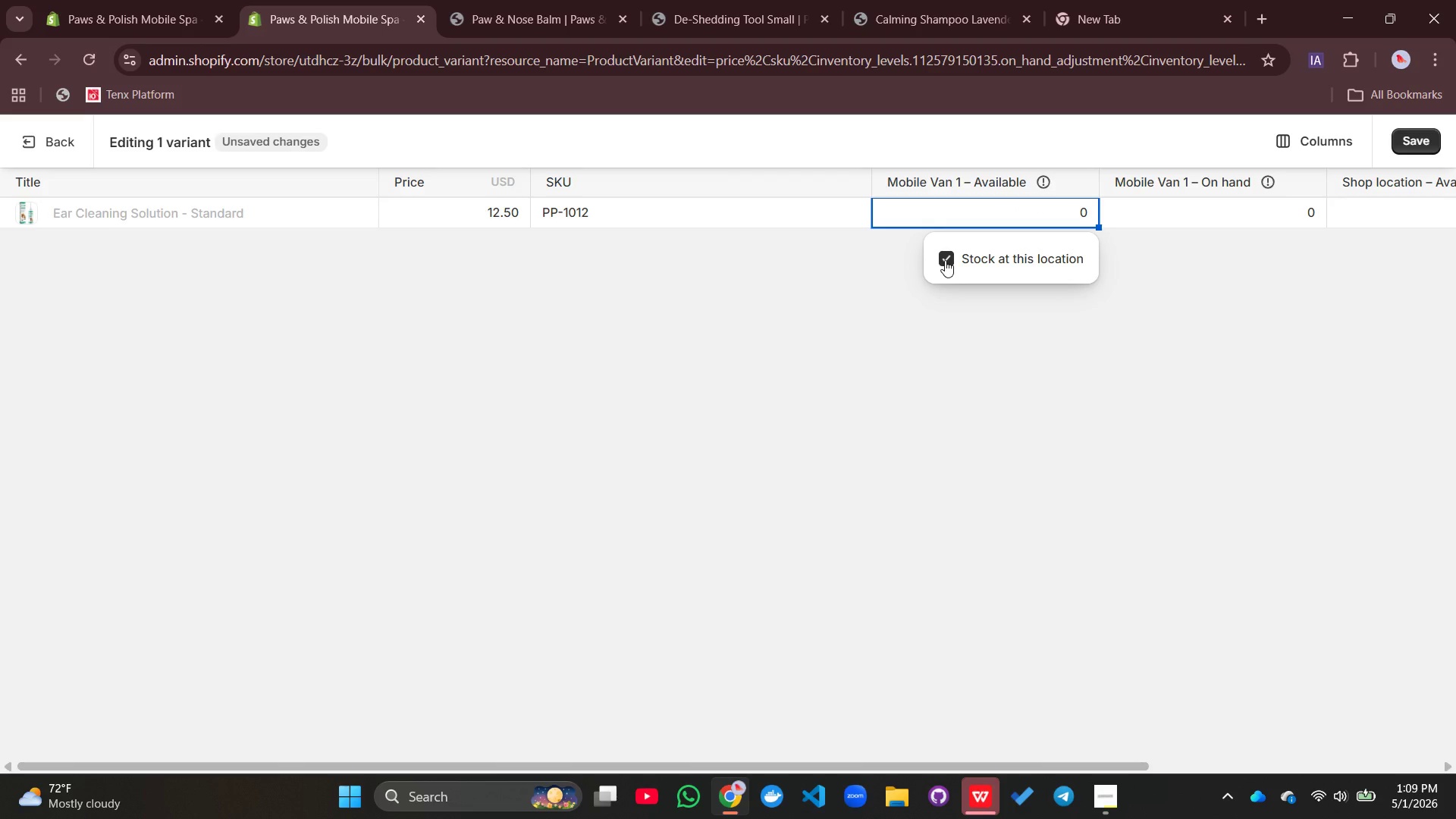 
type(22)
 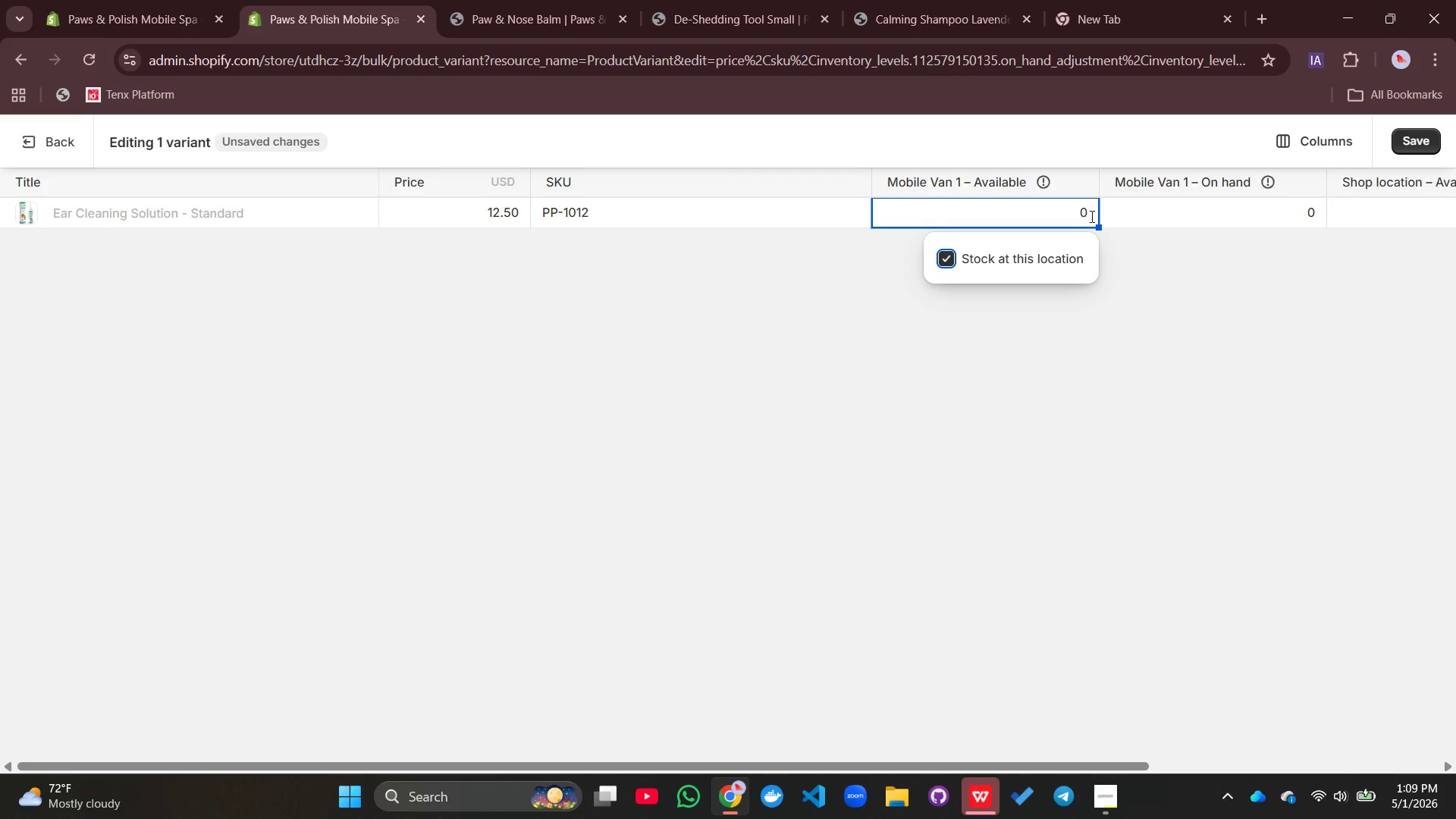 
double_click([1090, 216])
 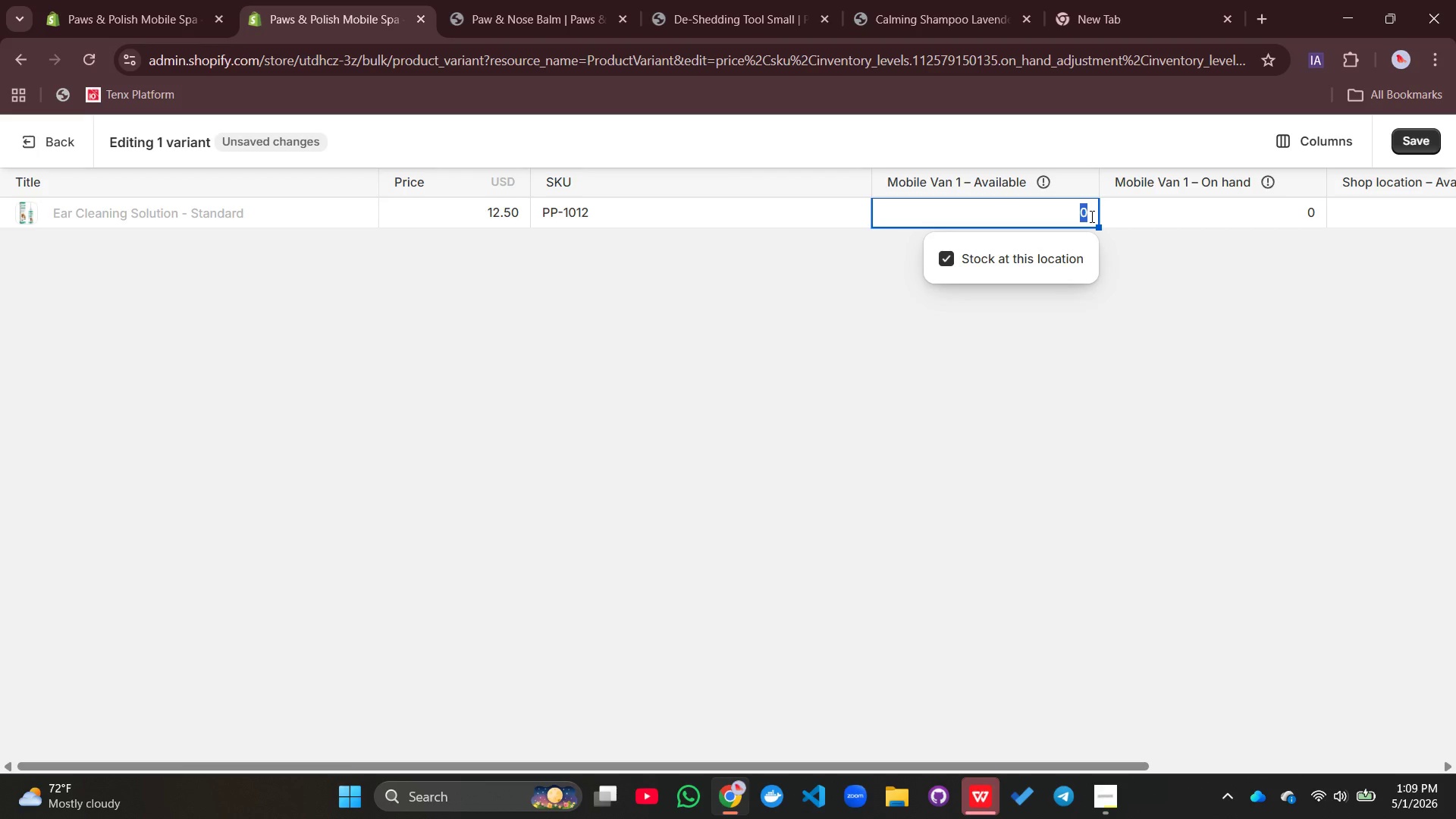 
type(22)
 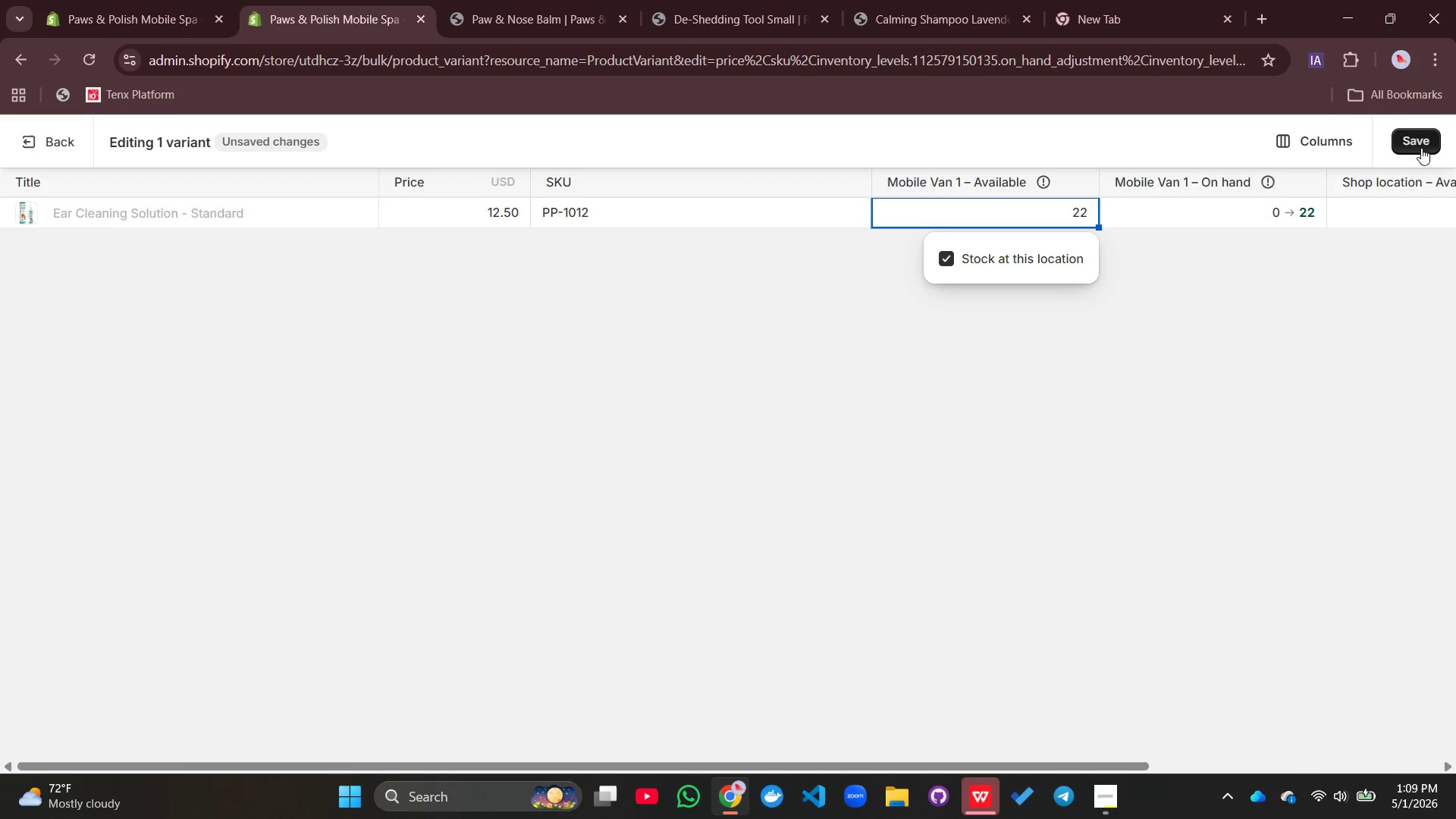 
left_click([1424, 136])
 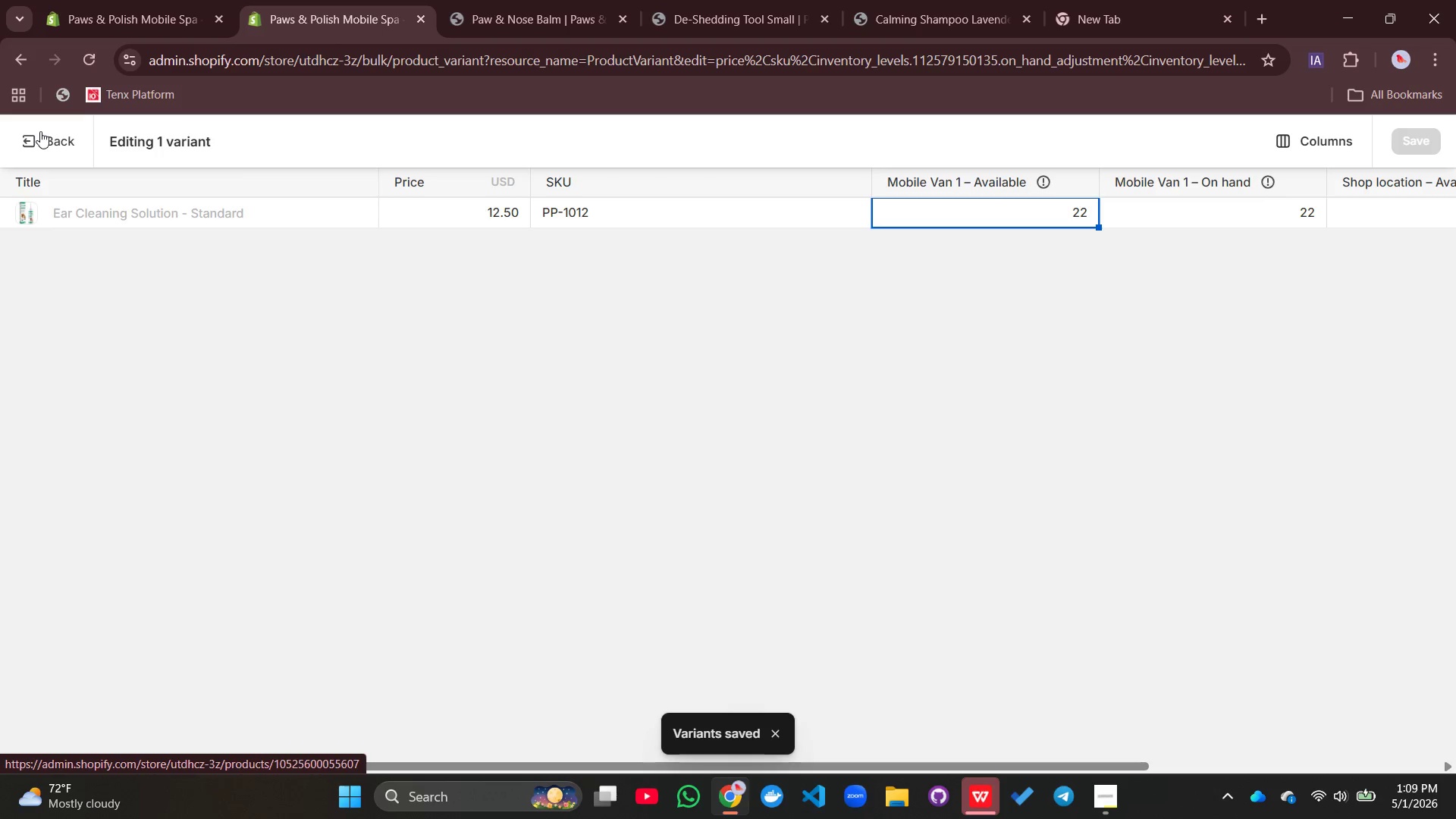 
left_click([43, 137])
 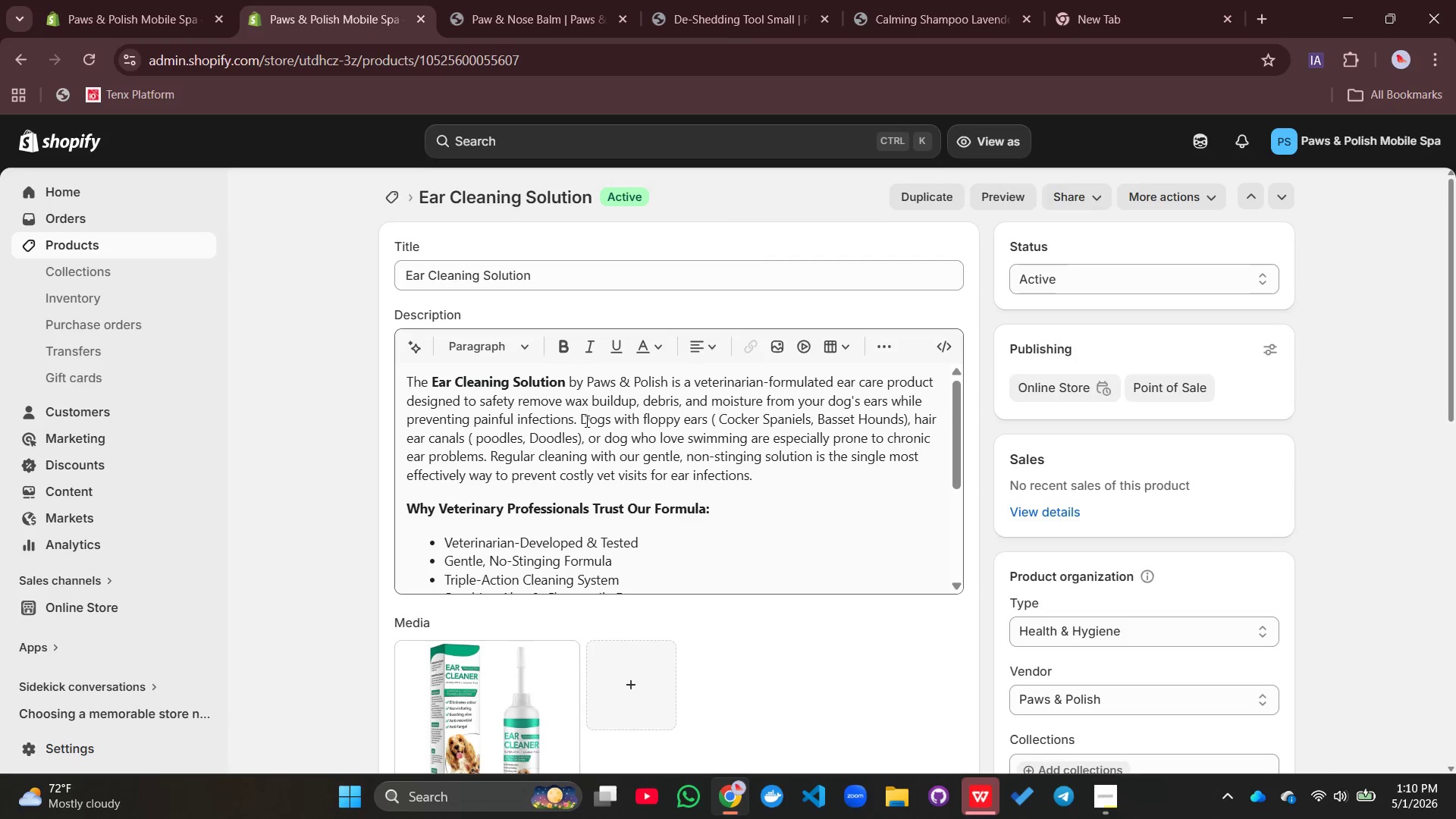 
wait(7.94)
 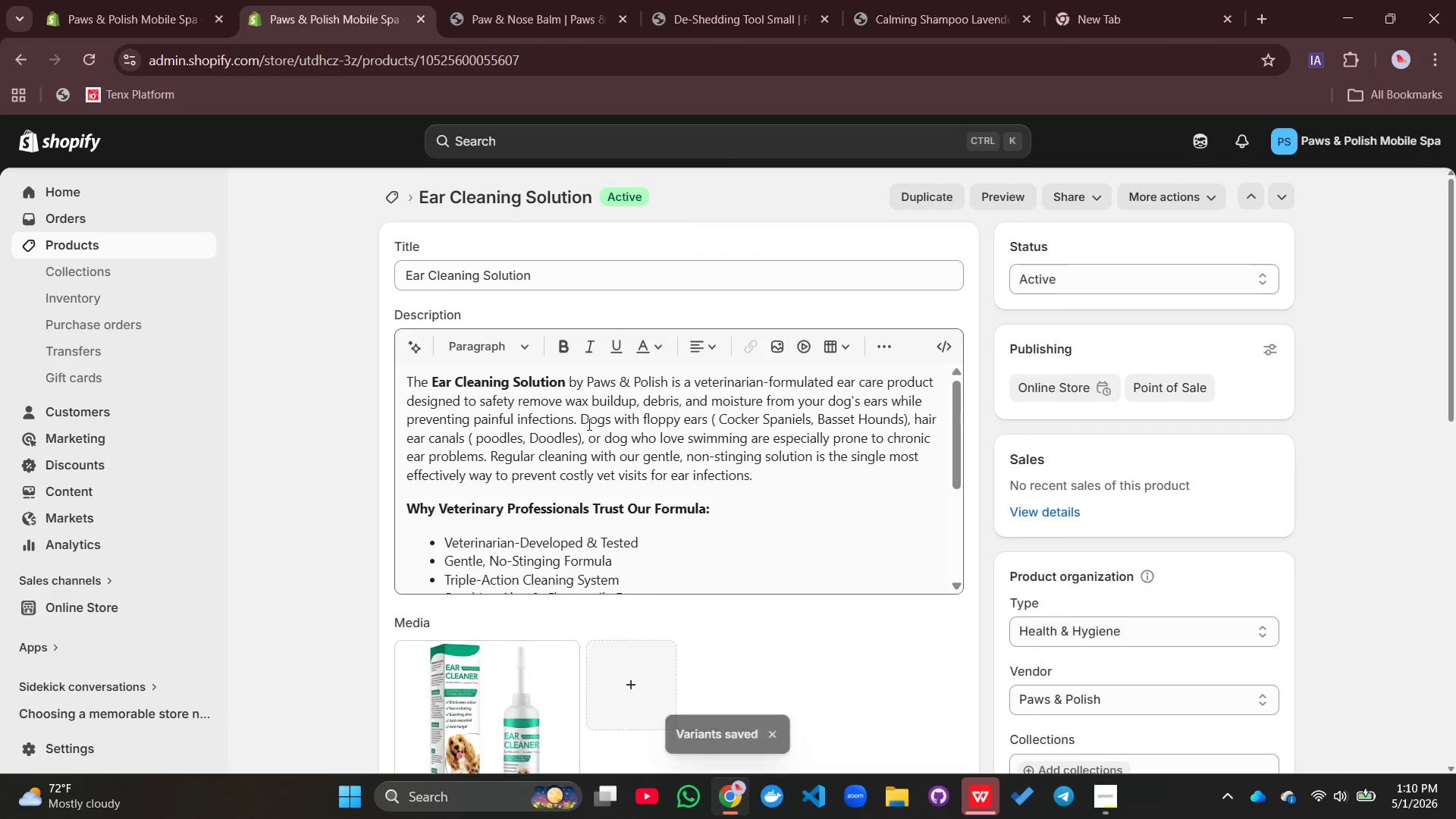 
left_click([67, 247])
 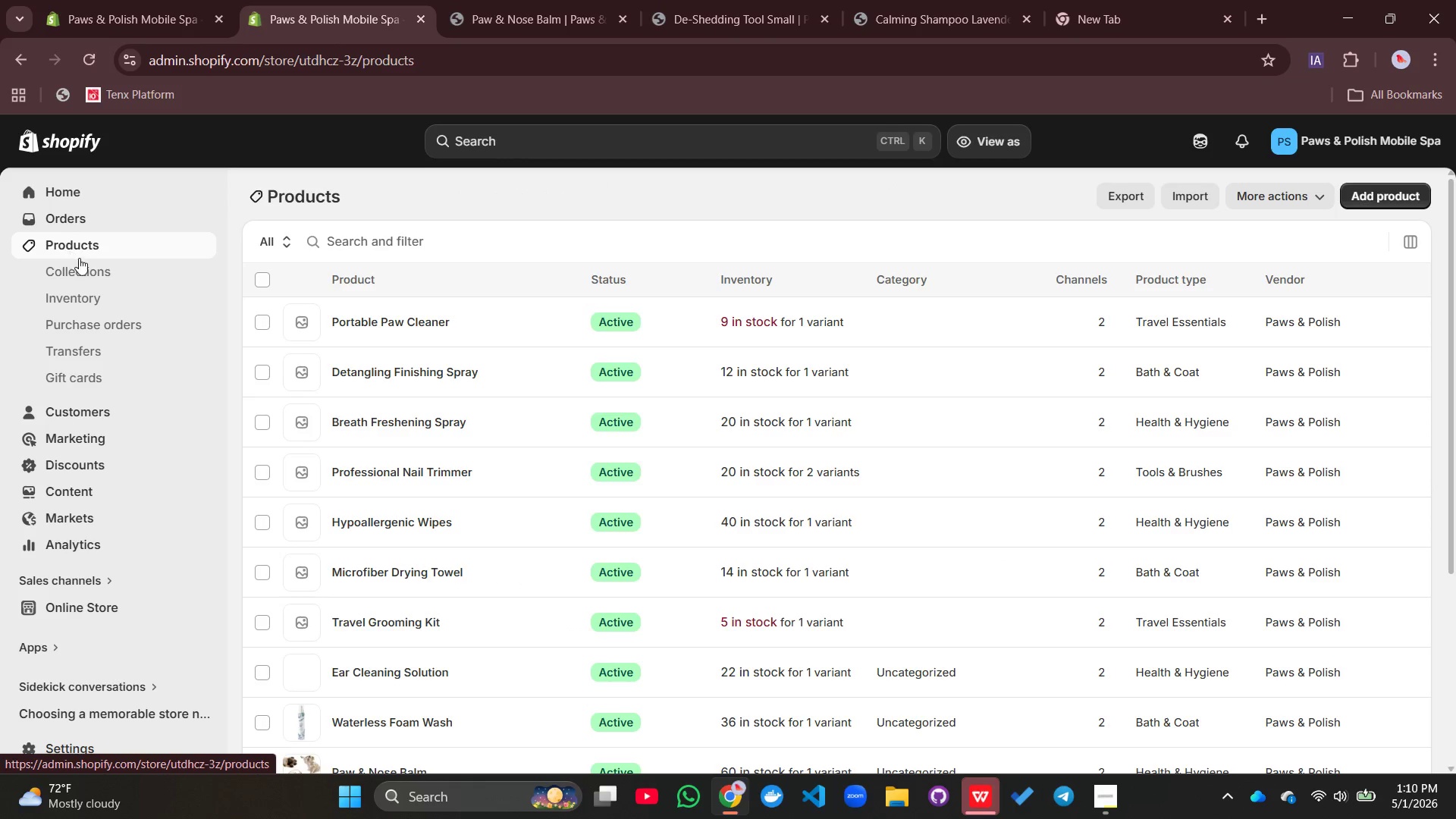 
scroll: coordinate [758, 667], scroll_direction: down, amount: 5.0
 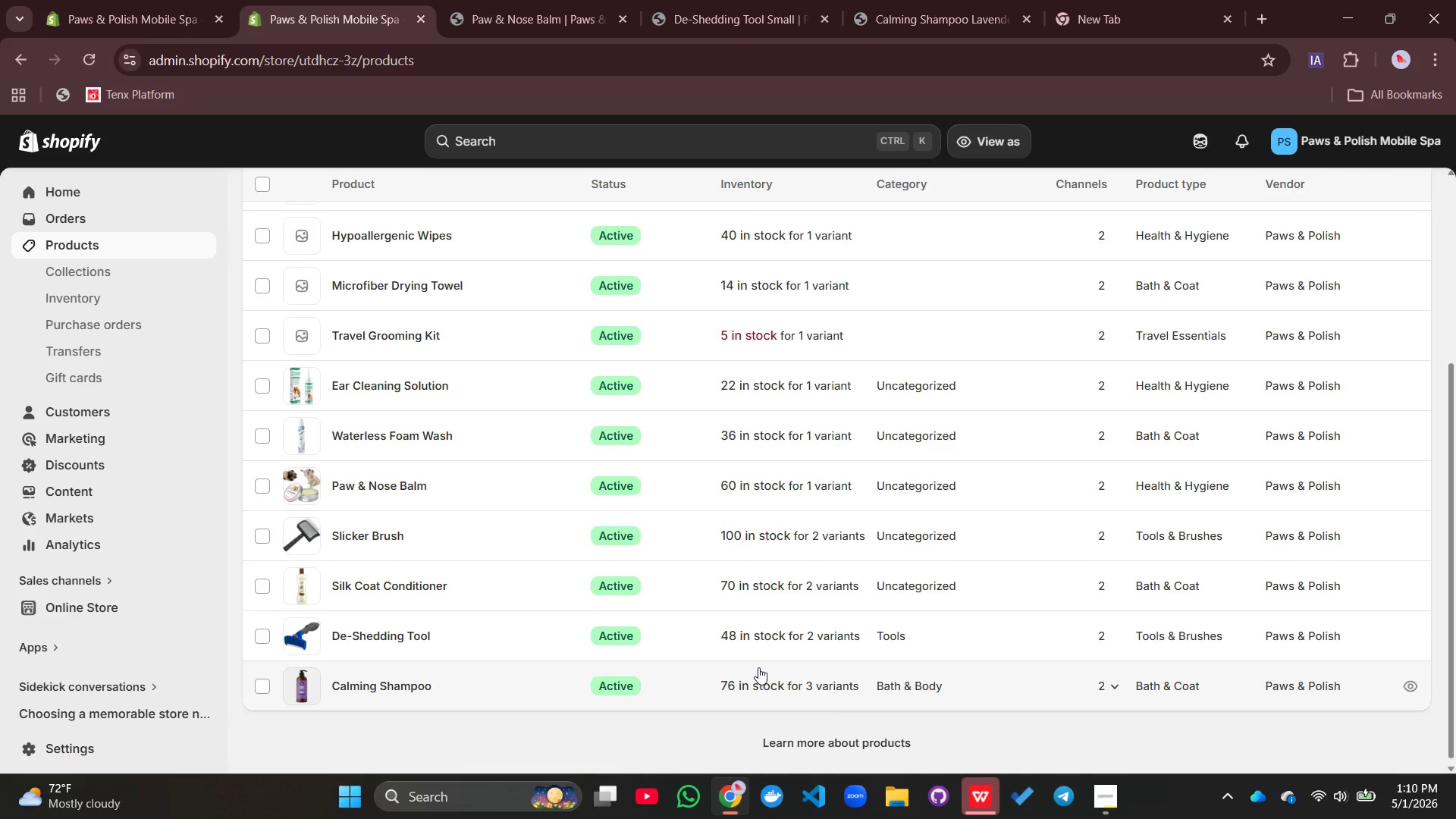 
scroll: coordinate [758, 667], scroll_direction: none, amount: 0.0
 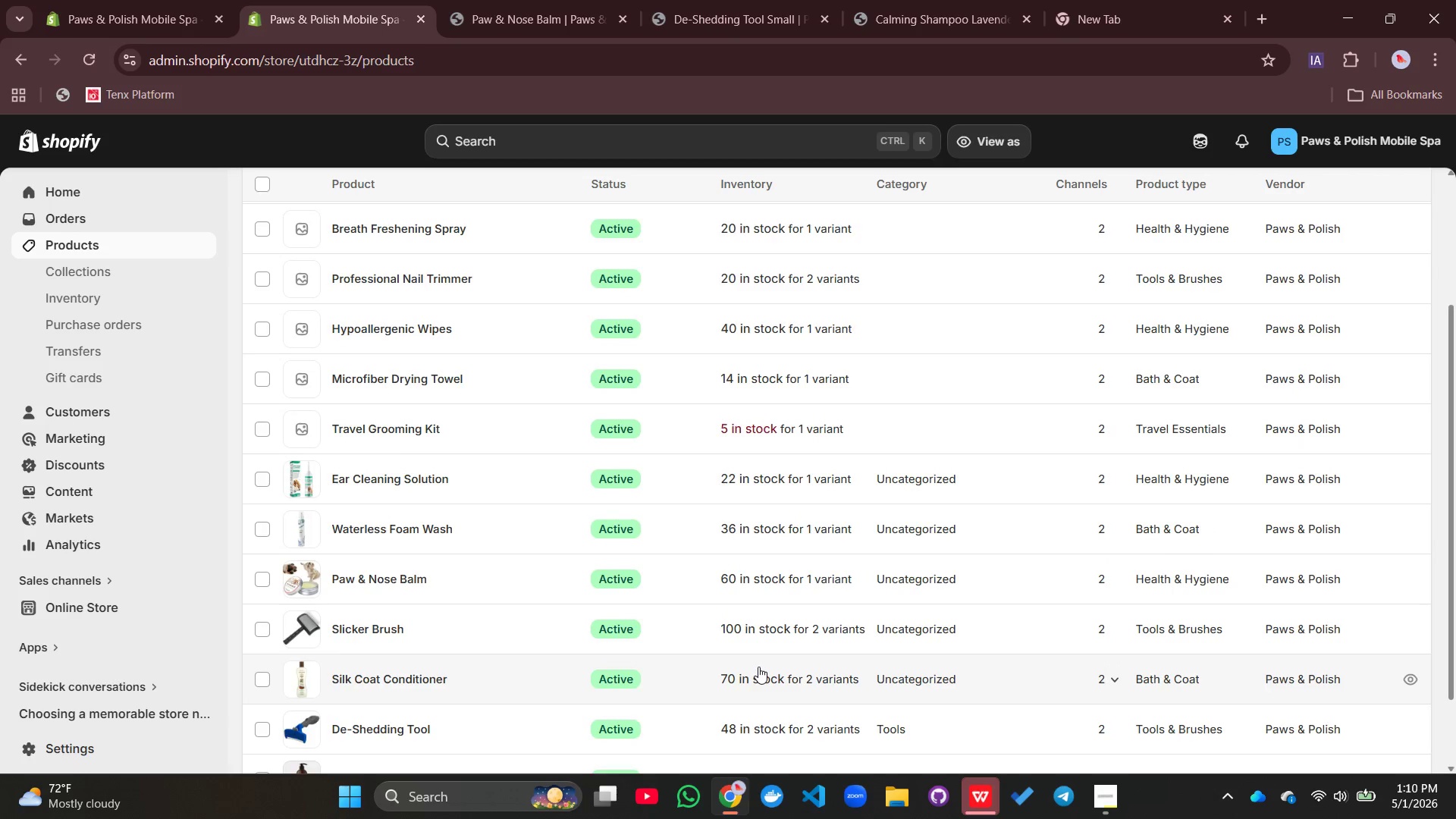 
scroll: coordinate [758, 667], scroll_direction: up, amount: 1.0
 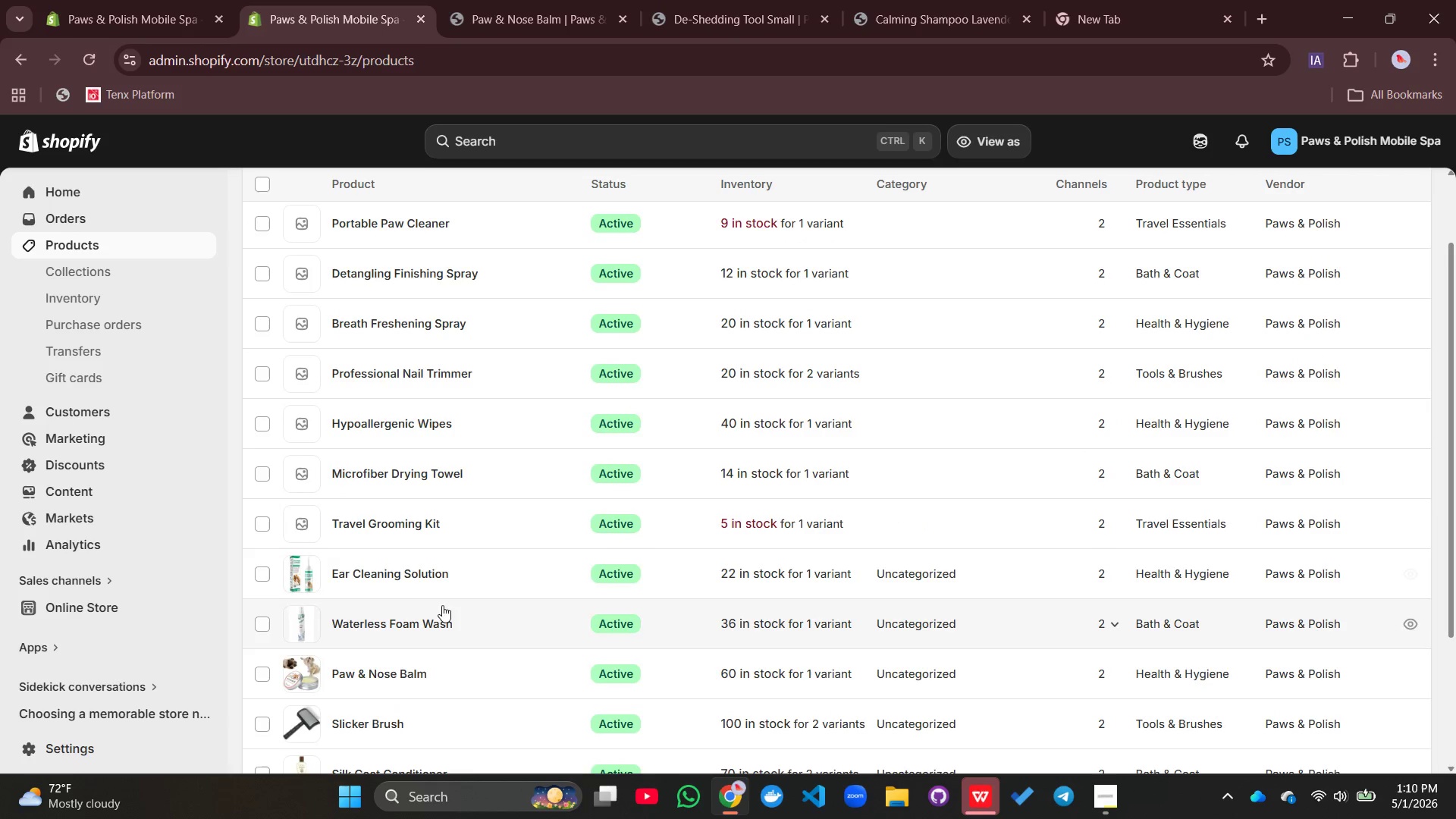 
left_click([407, 522])
 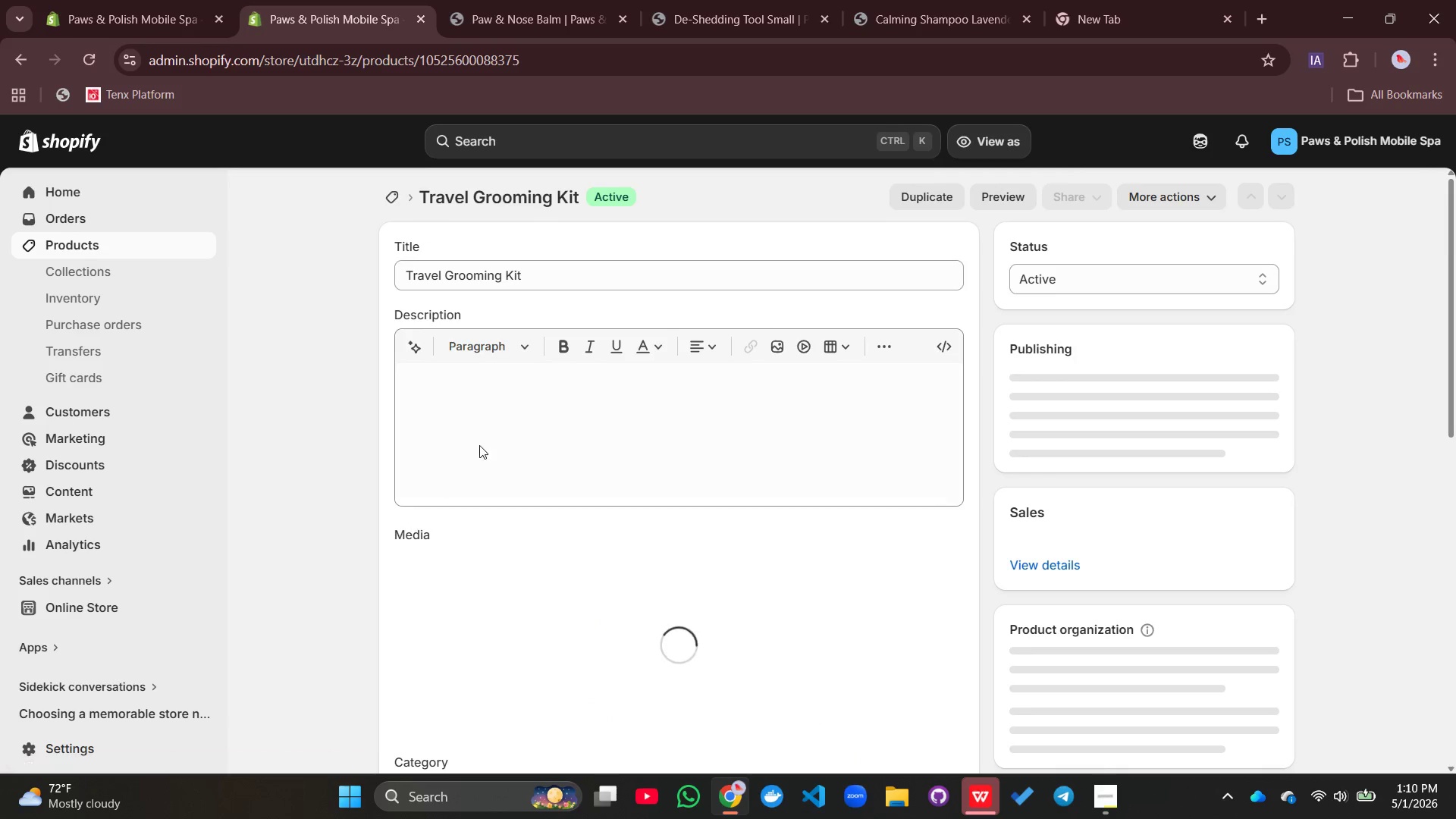 
left_click([521, 387])
 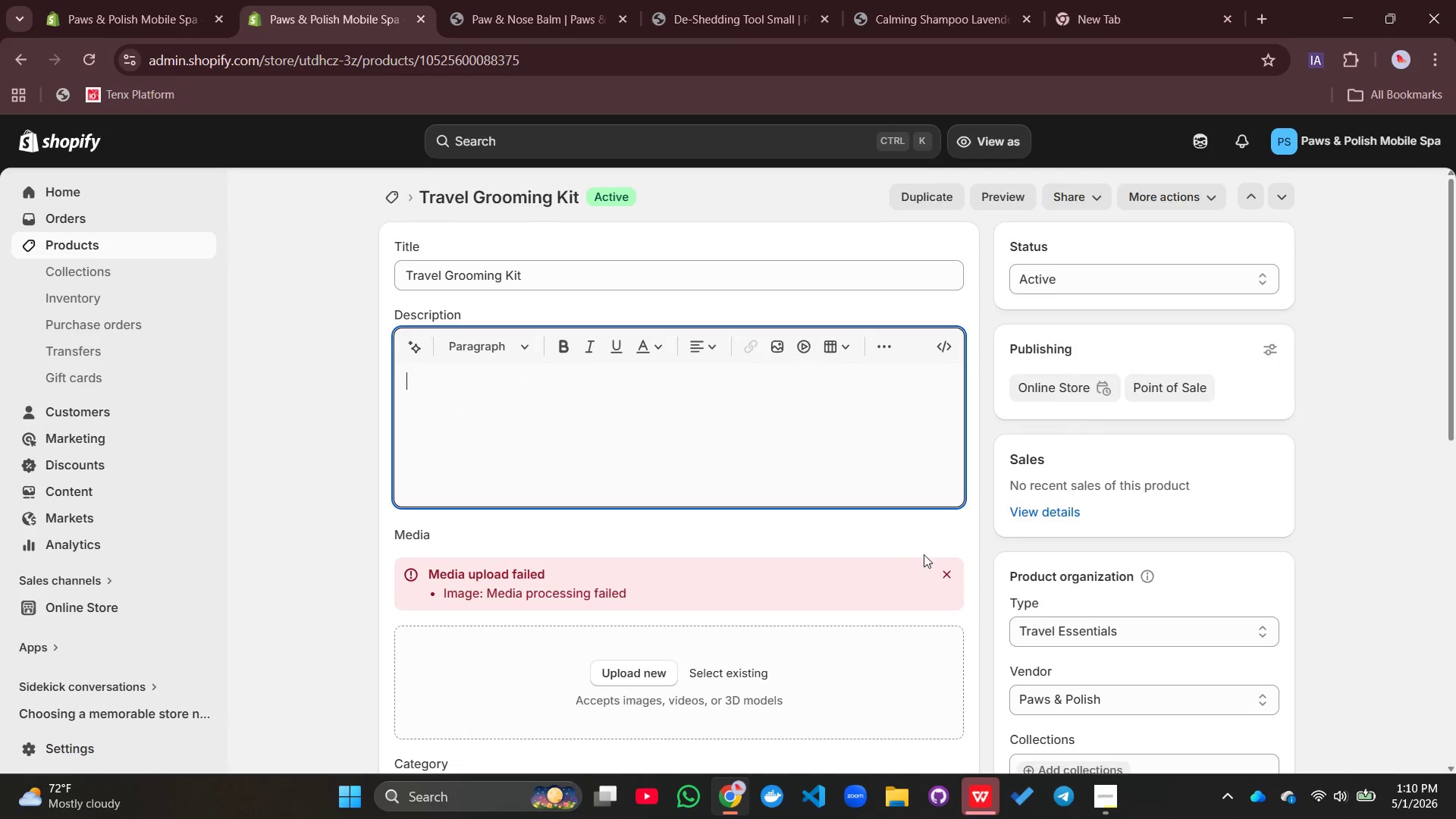 
left_click([940, 574])
 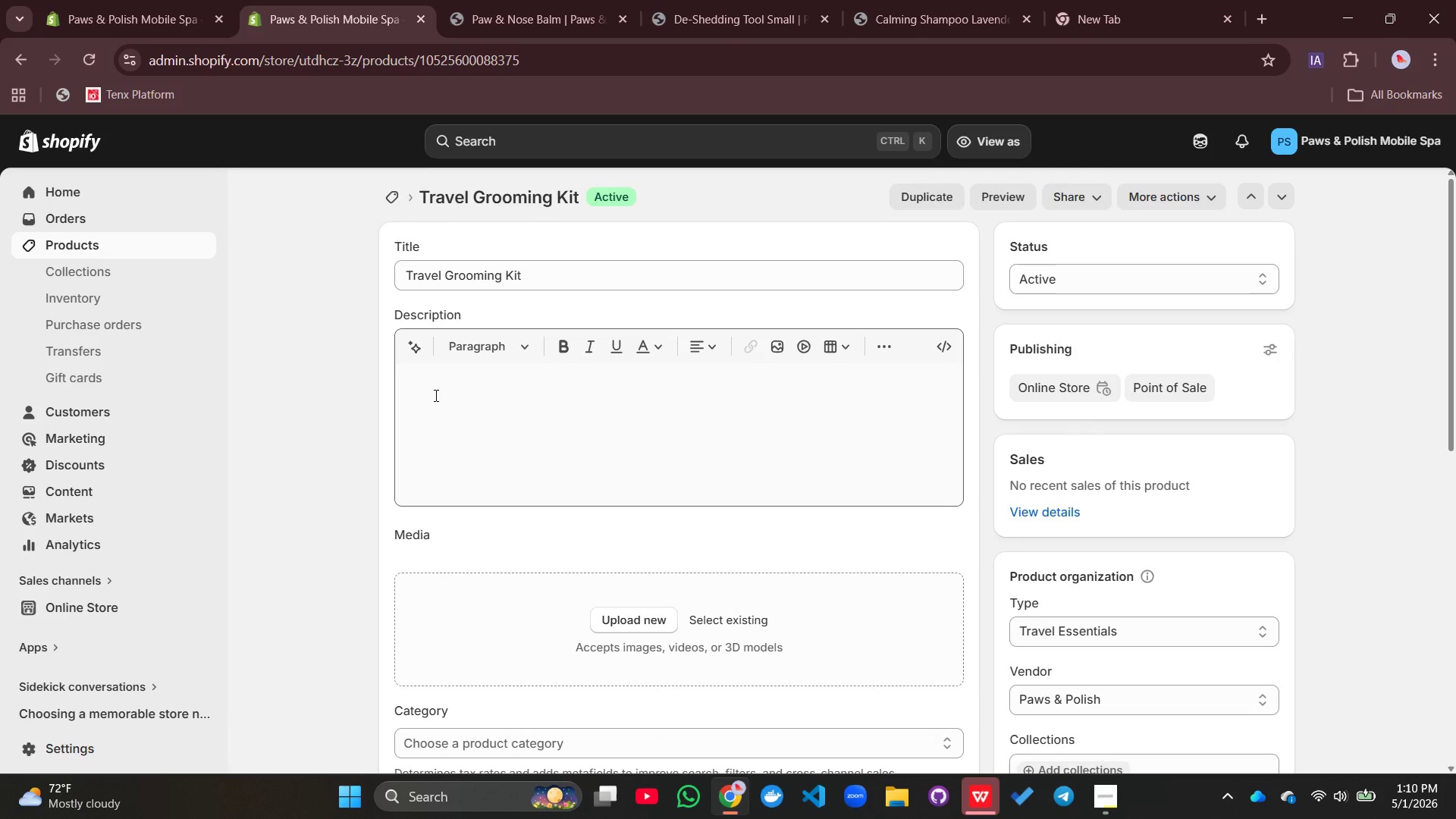 
left_click([438, 394])
 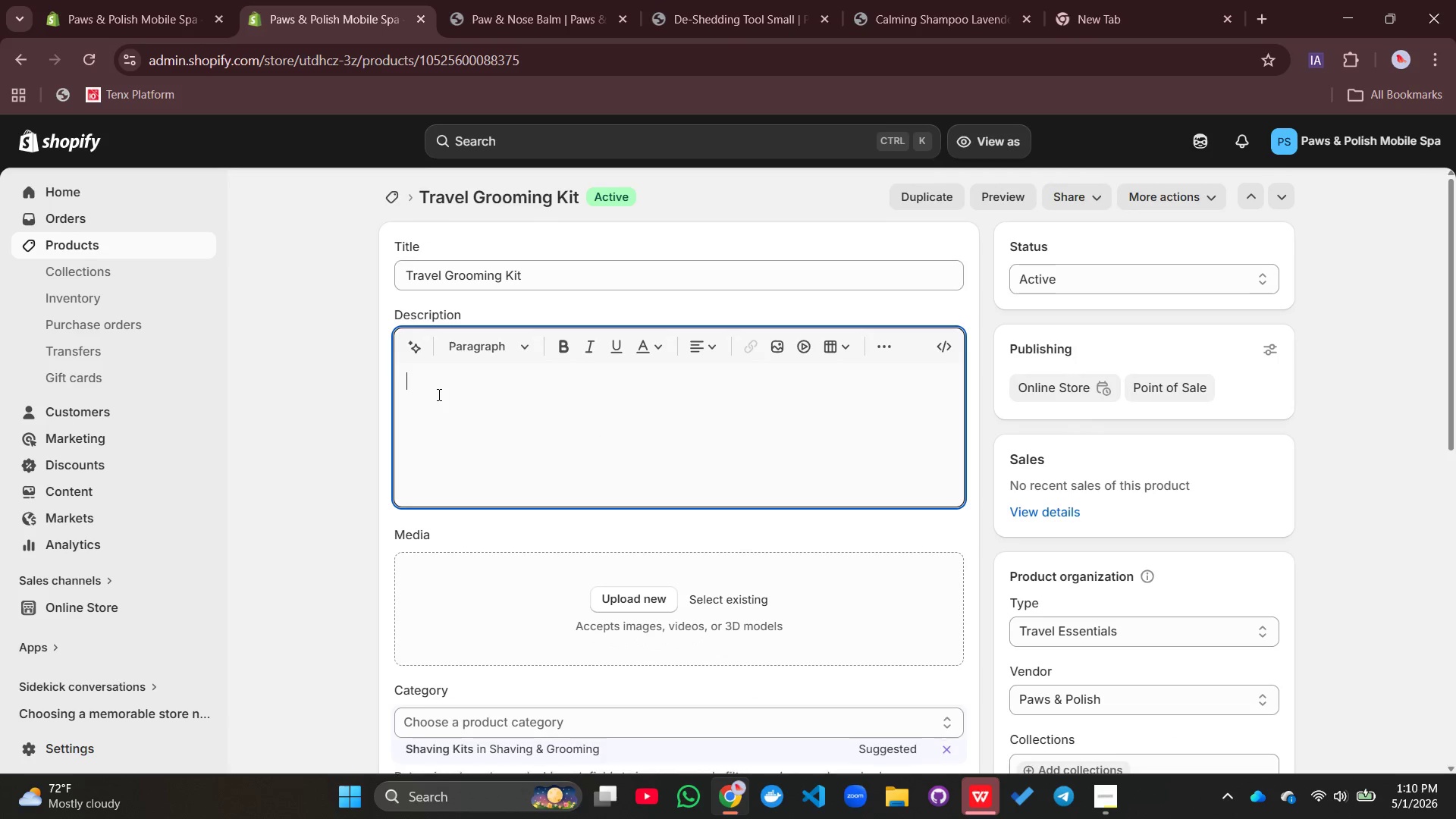 
type(The Travek Grooming Kit by Paws & polish is h)
key(Backspace)
type(the ultimate all-in-one grooming solution for pet parents on the go. Whether youre)
key(Backspace)
type(\[NumLock])
key(Backspace)
key(Backspace)
 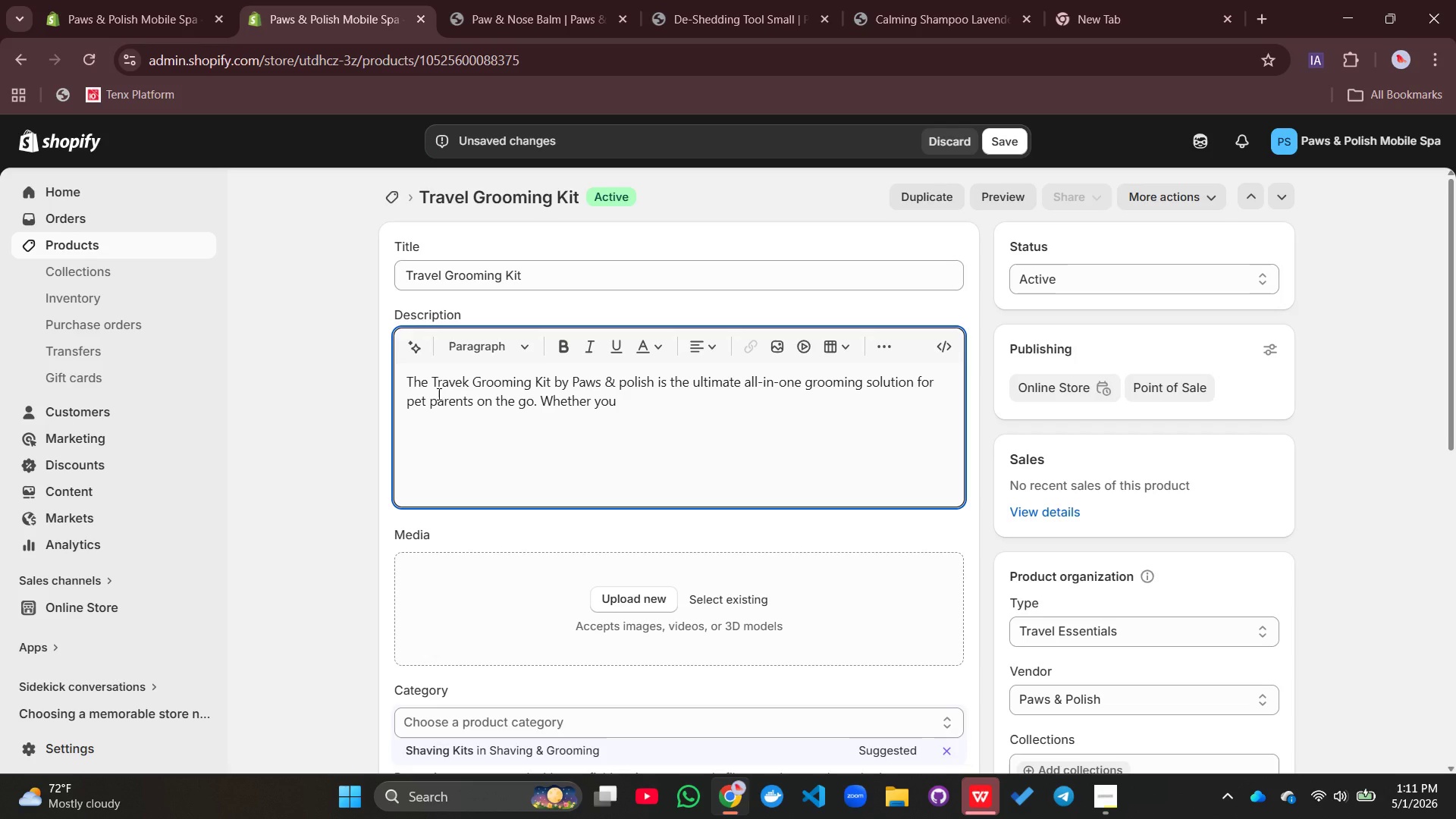 
type('re heading to a weekend Cottage)
 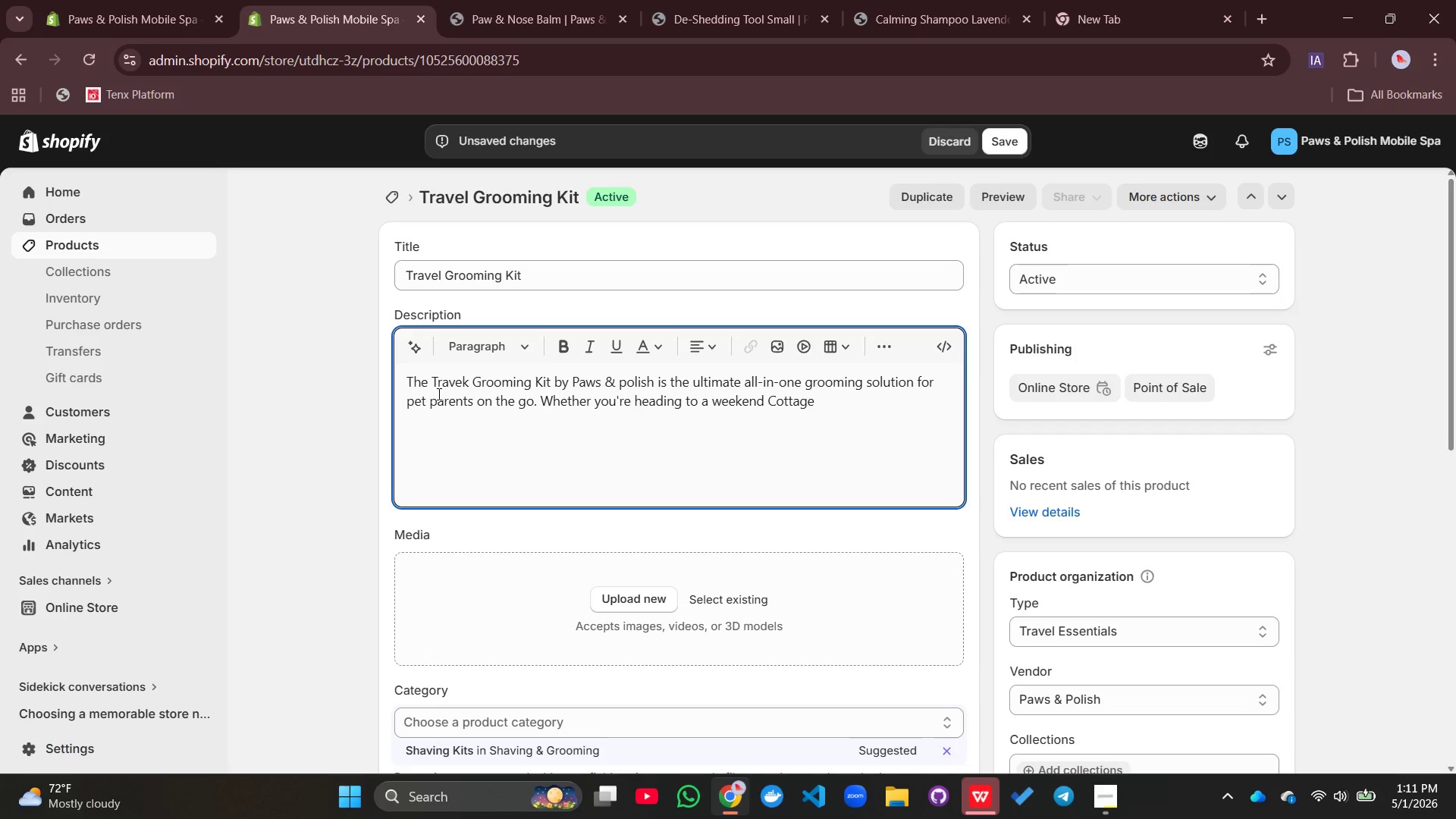 
type(, a cross-sountry)
key(Backspace)
key(Backspace)
key(Backspace)
key(Backspace)
key(Backspace)
key(Backspace)
key(Backspace)
type(country t)
key(Backspace)
type(road tro)
key(Backspace)
type(ip, o)
 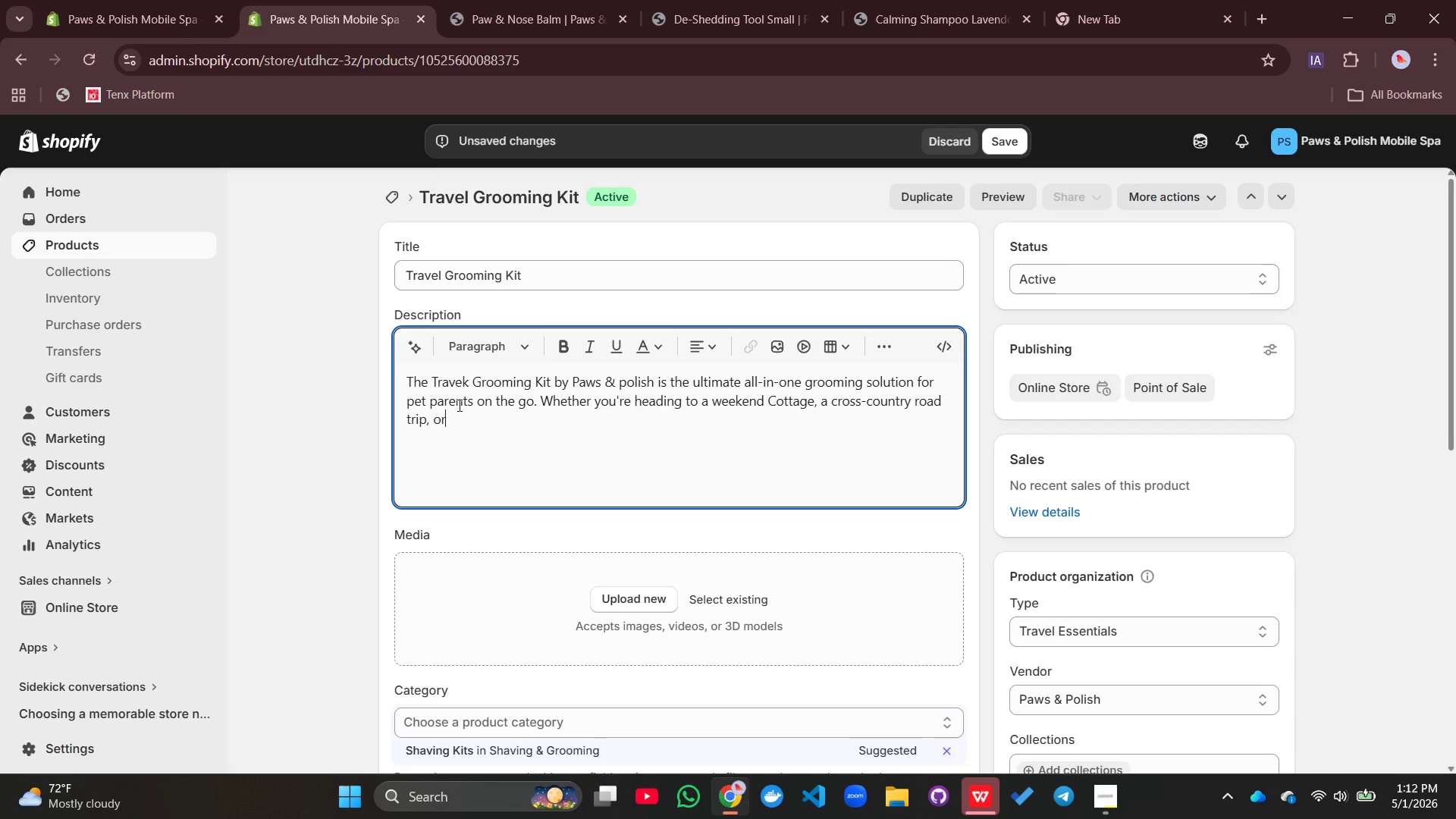 
type(r simpluy)
key(Backspace)
type( want a dedicated gromming kit)
 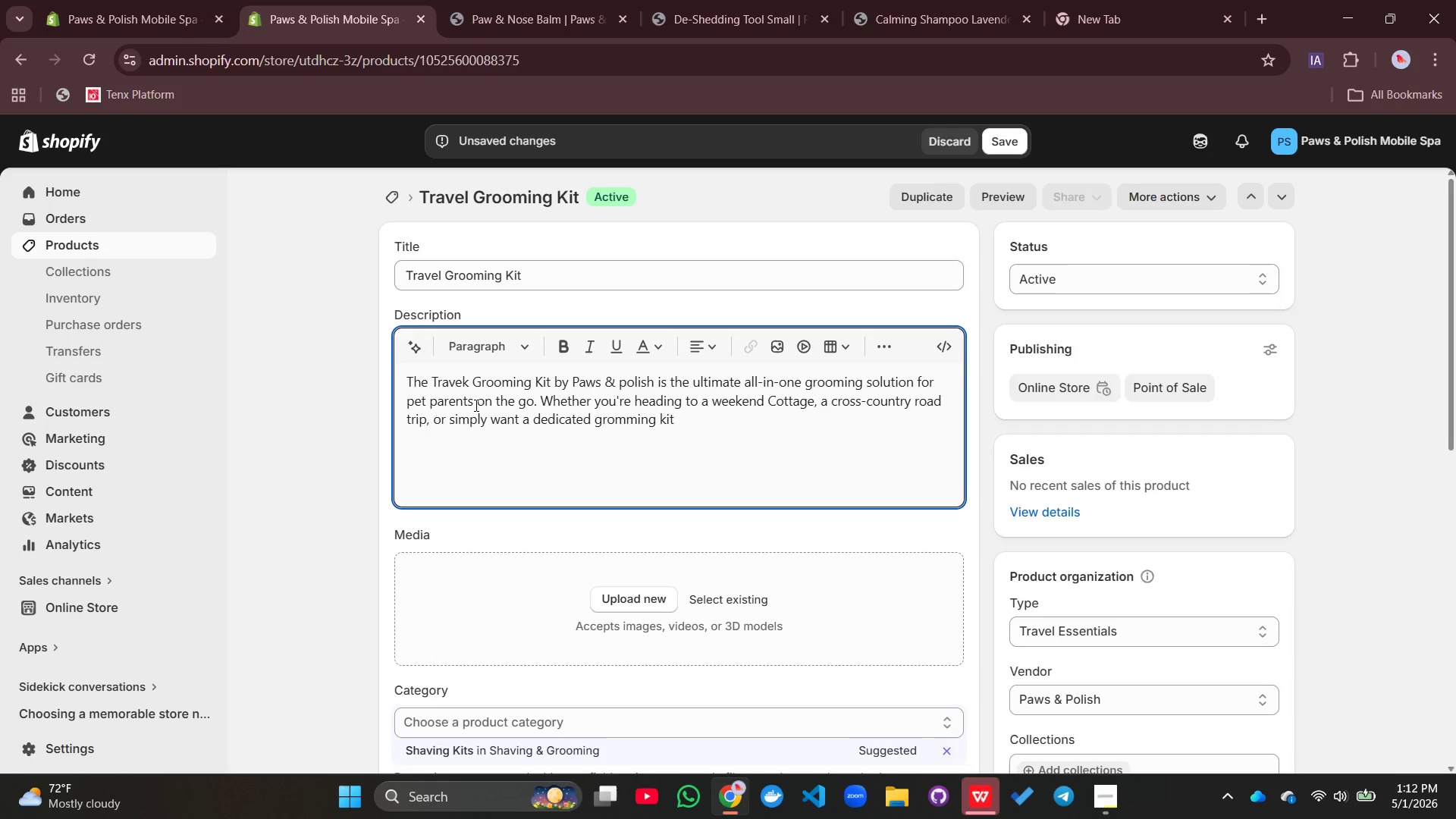 
type( for your car or camper, this j)
key(Backspace)
type(kit contains evry)
 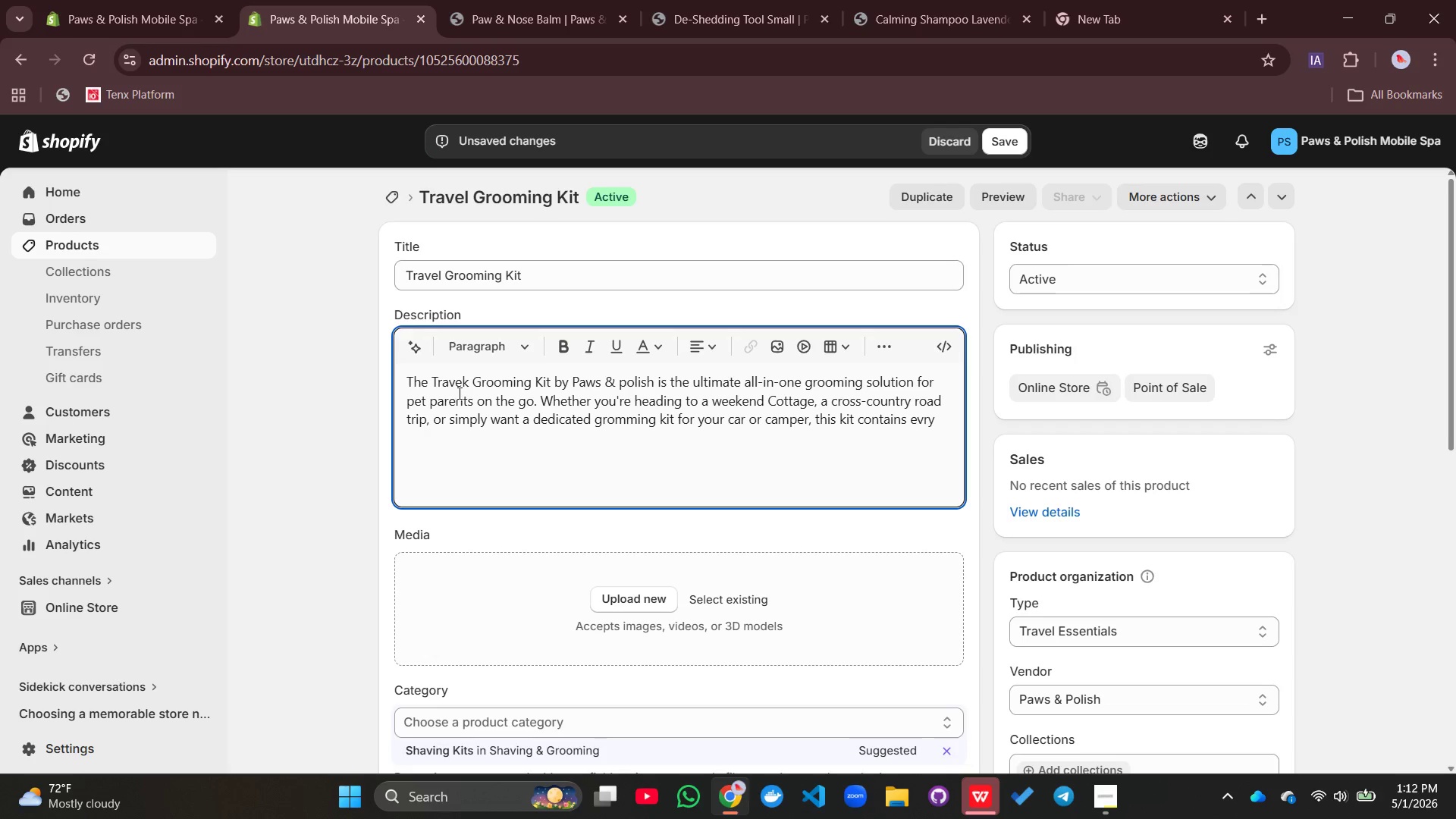 
key(Backspace)
key(Backspace)
type(erything you need to keep your dog clean )
key(Backspace)
type(, brudhed)
key(Backspace)
key(Backspace)
key(Backspace)
key(Backspace)
type(shed, and fresh - no matter where adventure takes you. Packaged in a durable )
key(Backspace)
type(, water )
key(Backspace)
type(-reisitant)
key(Backspace)
key(Backspace)
key(Backspace)
key(Backspace)
key(Backspace)
key(Backspace)
key(Backspace)
type(s)
 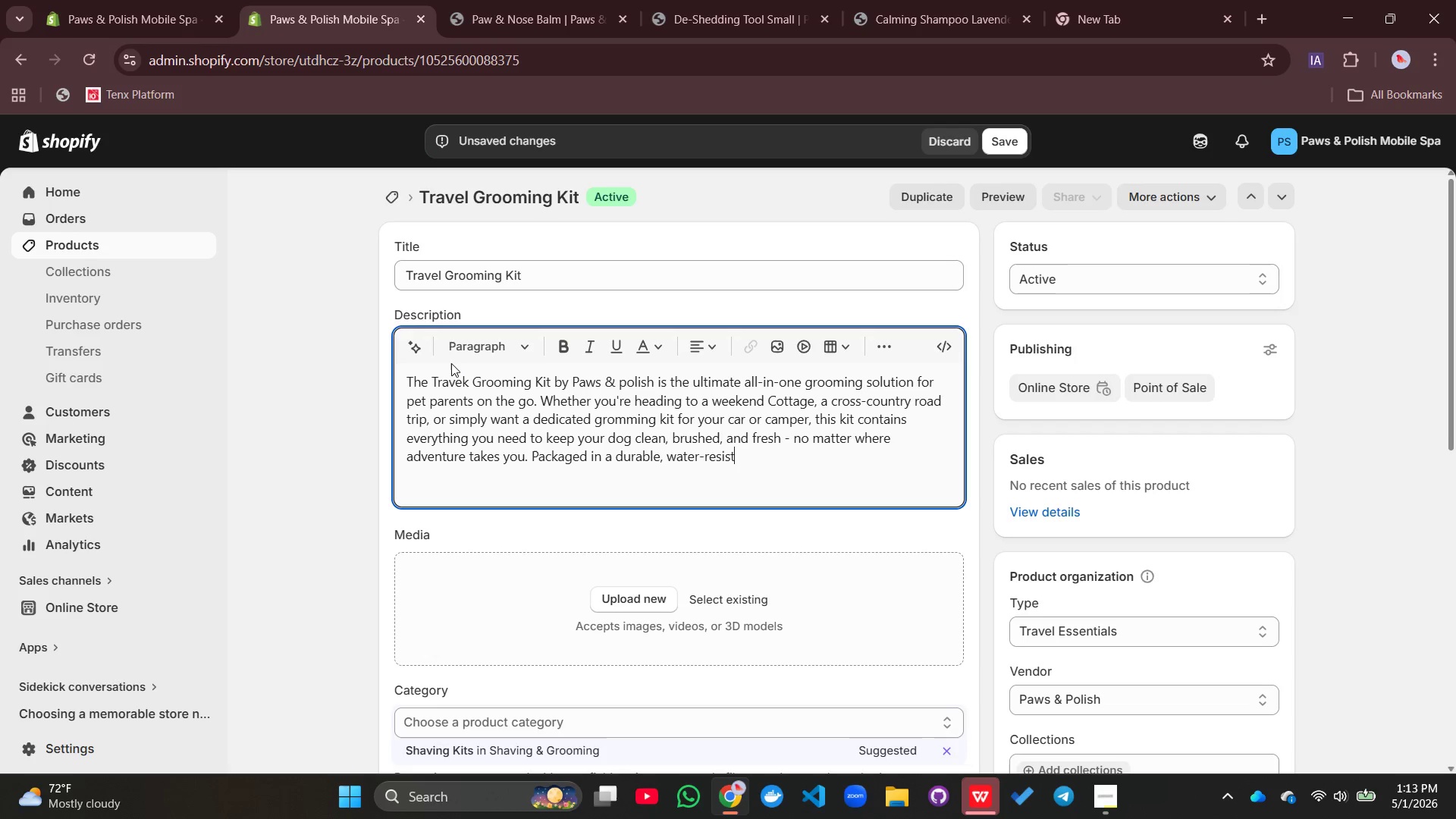 
 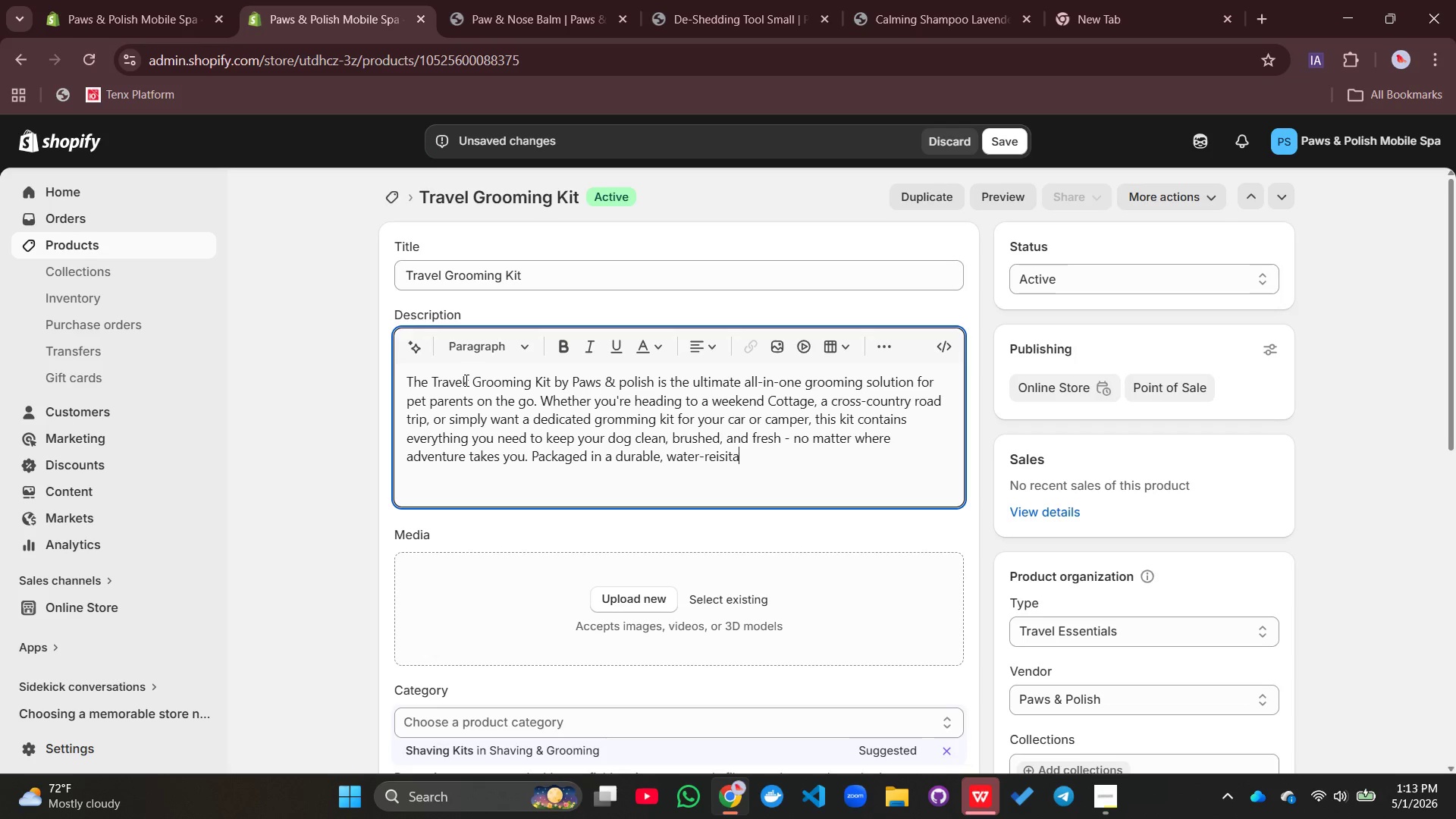 
type(istant travel )
 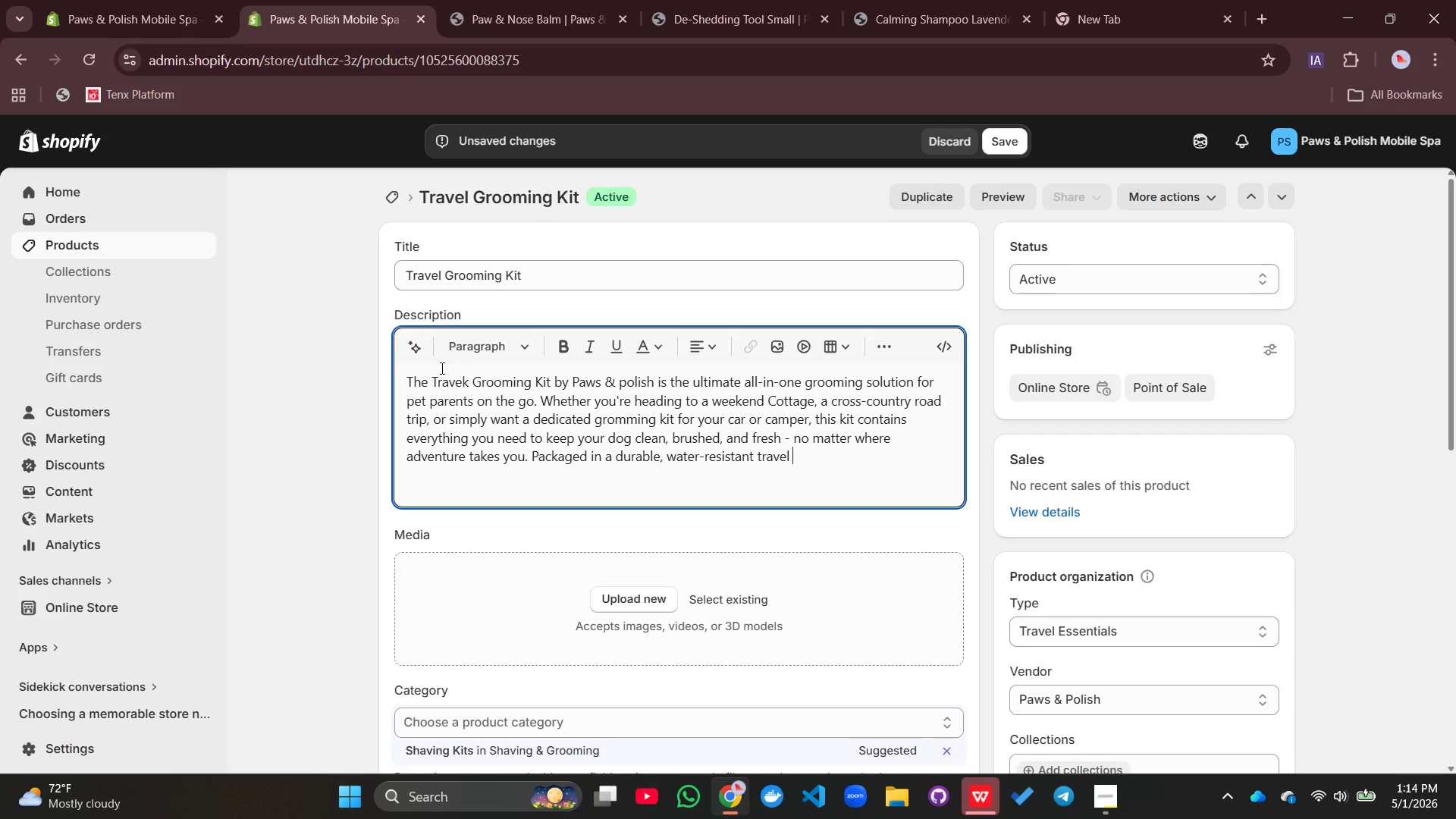 
type(bag, this kit eliminates the stree)
key(Backspace)
type(ss of forgetting essential grooming tools when )
 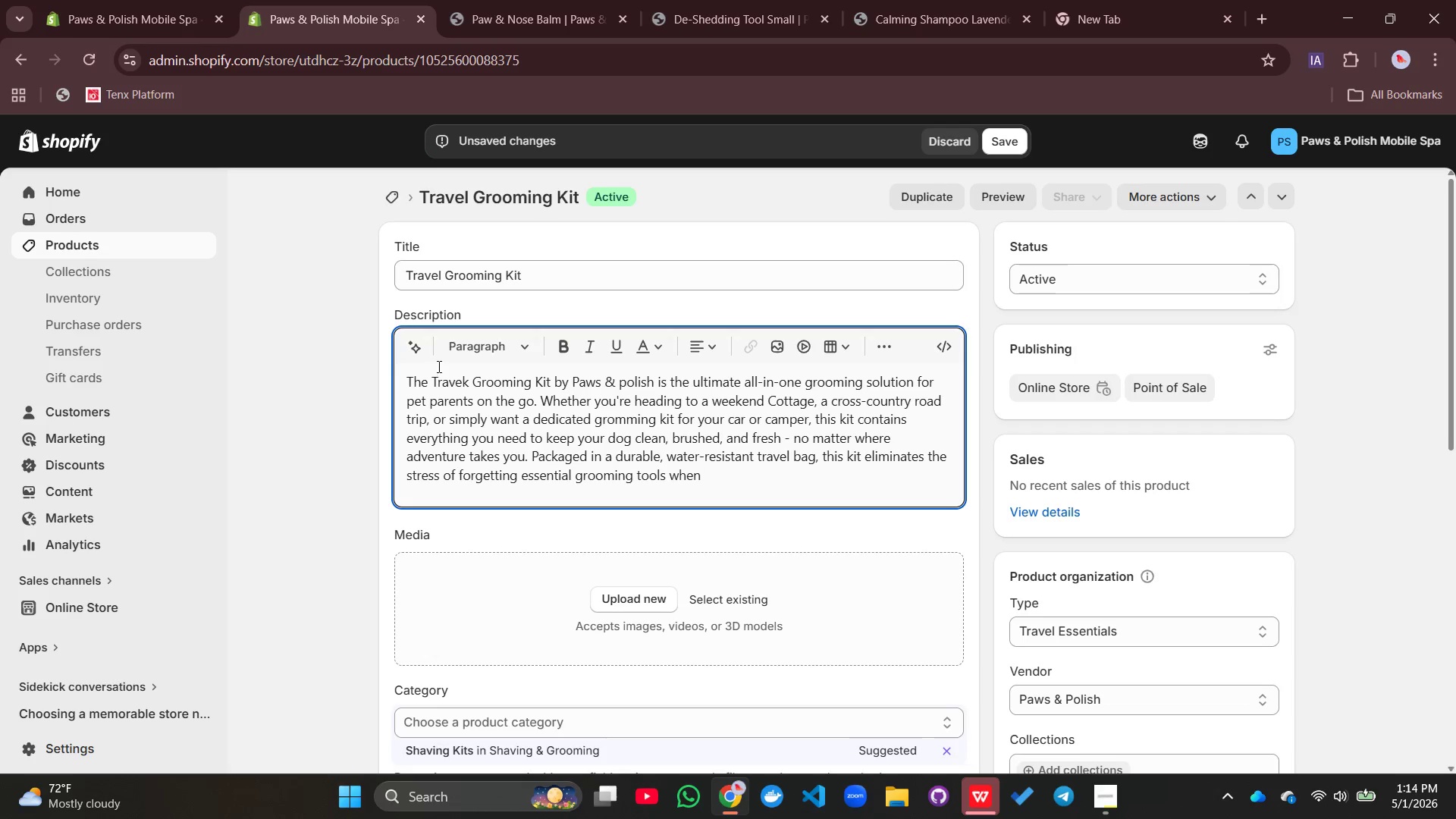 
type(you leave home;)
key(Backspace)
type(.)
 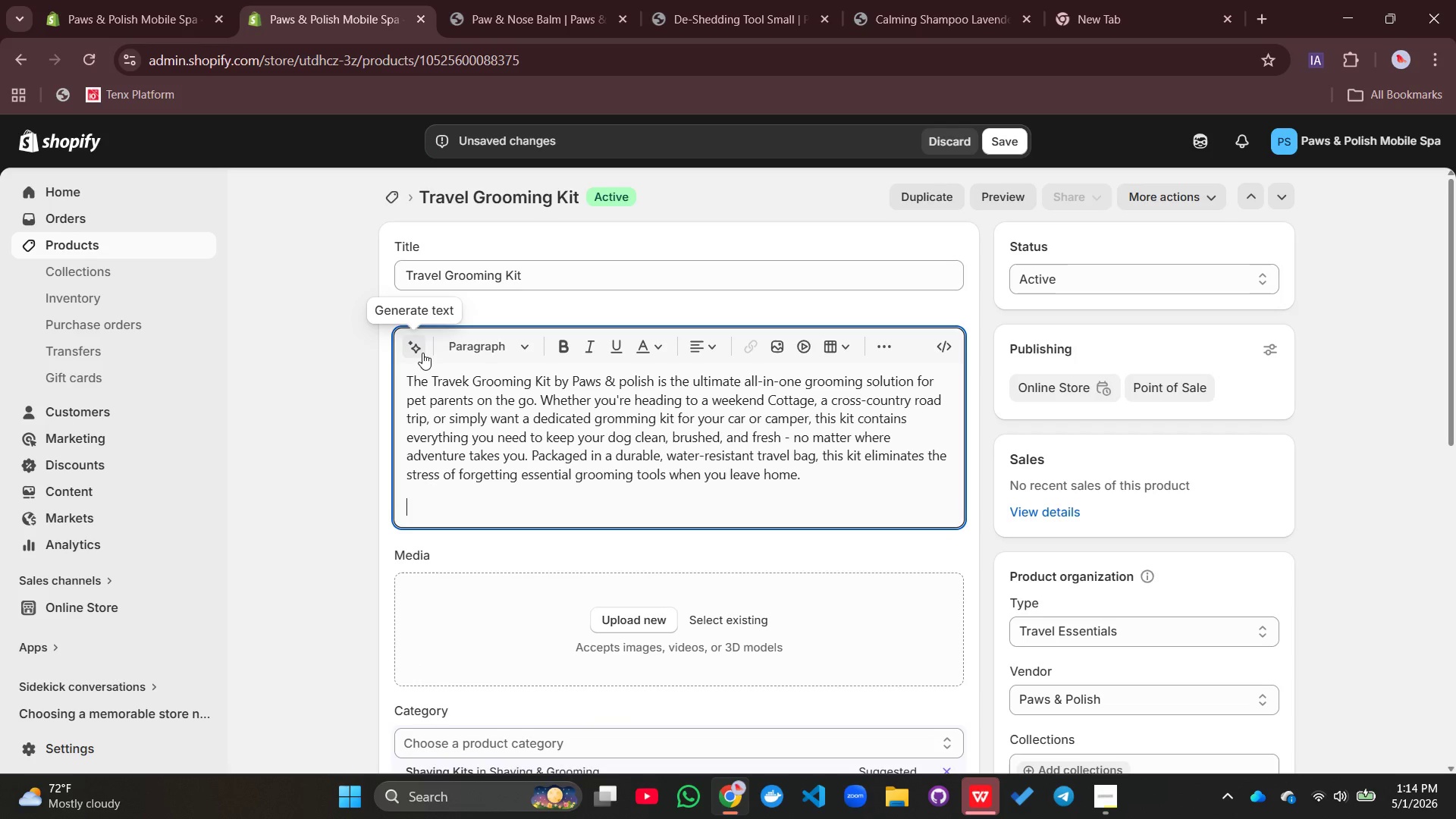 
key(Enter)
 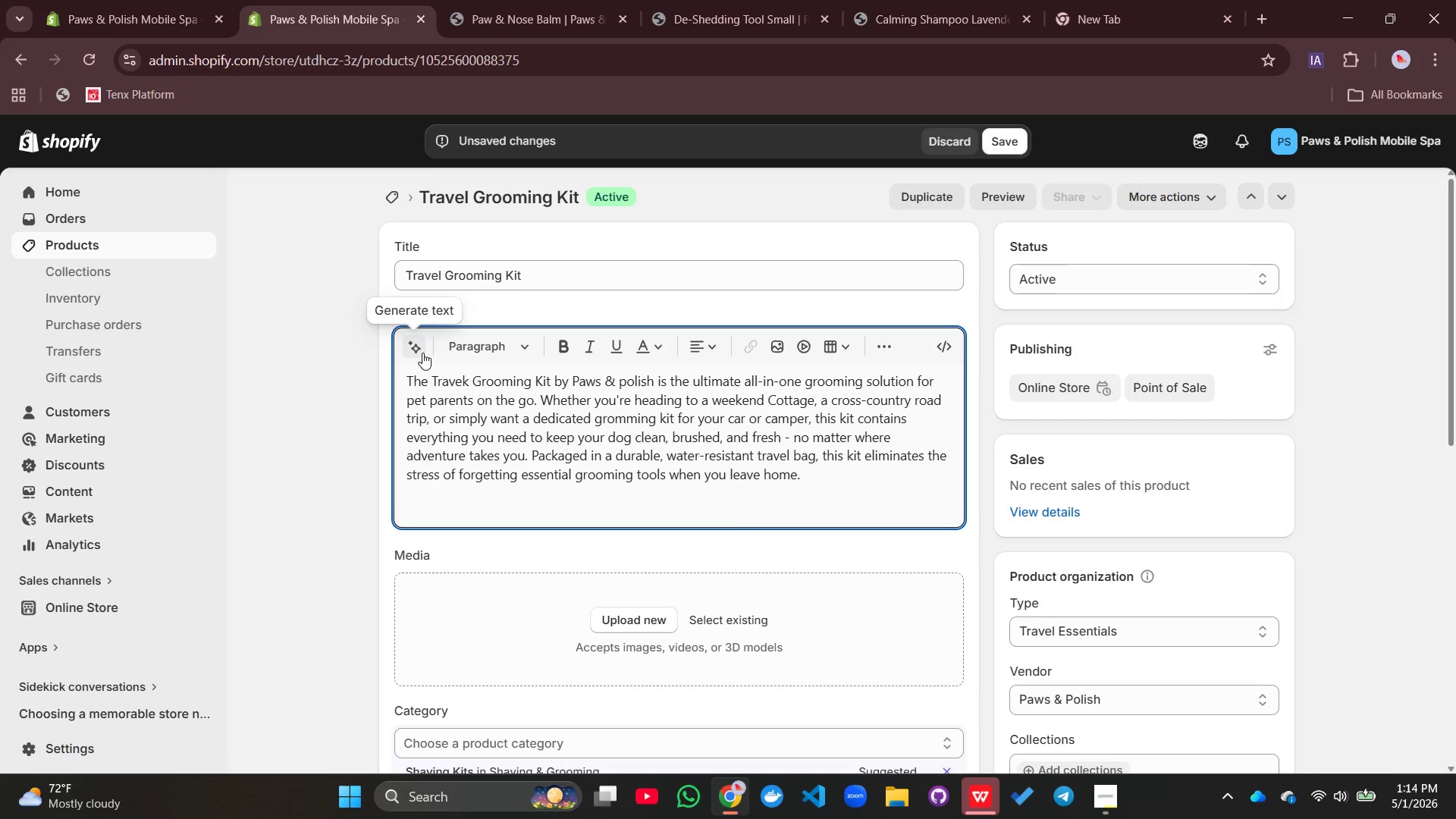 
type(What's inside the cimplete Travel Grooming Kit)
 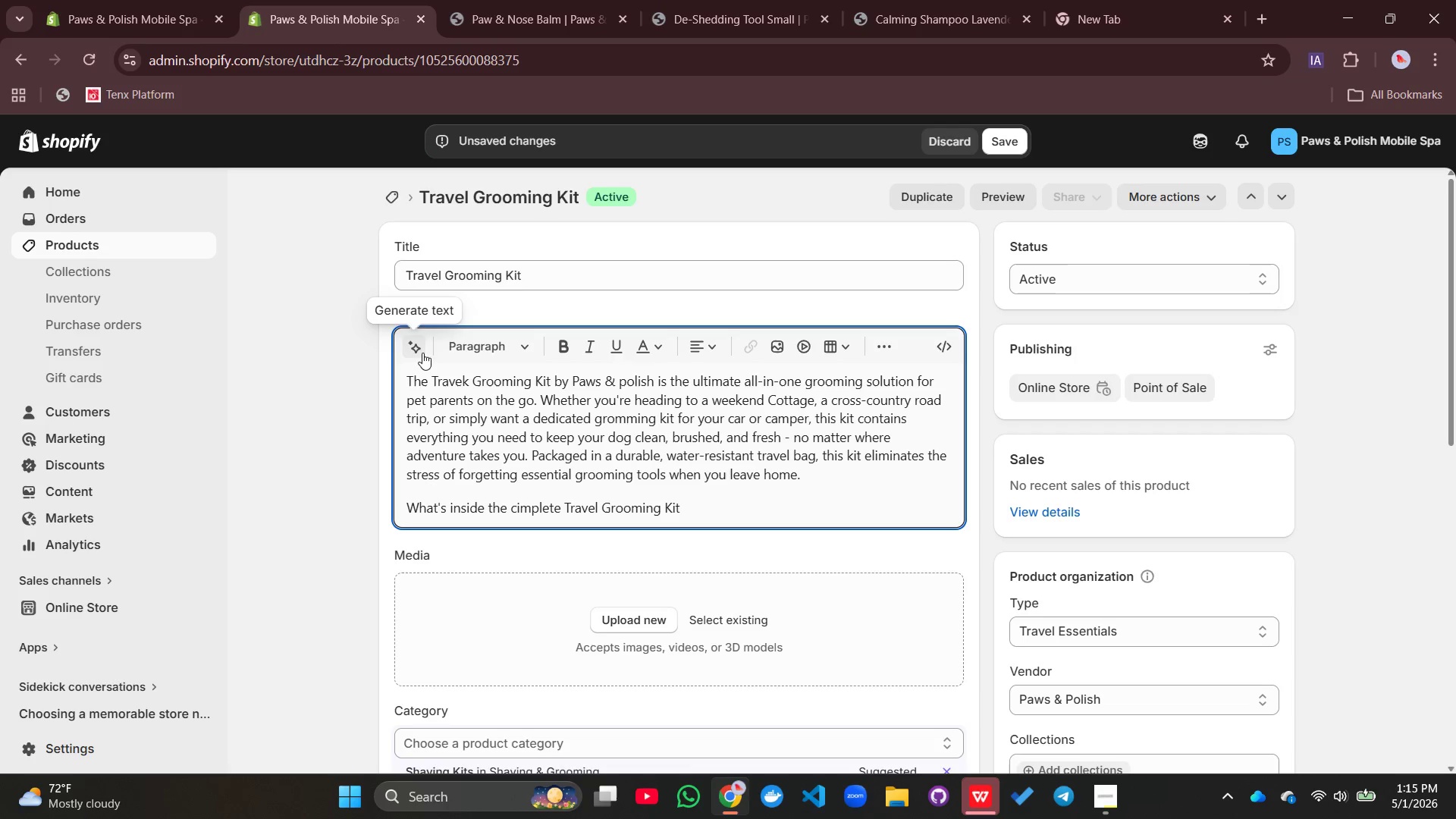 
left_click([530, 505])
 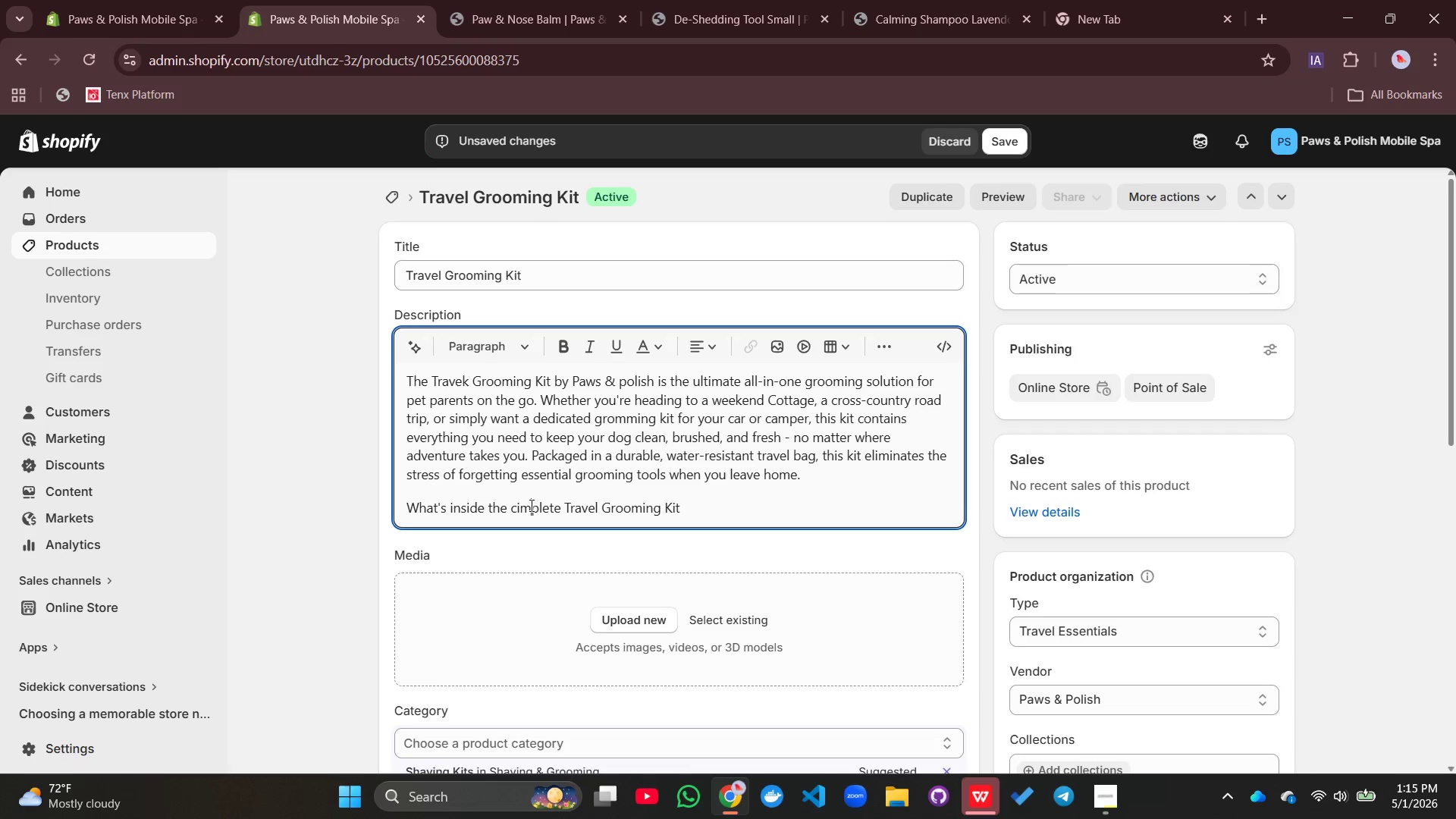 
key(Backspace)
key(Backspace)
key(Backspace)
type(com)
 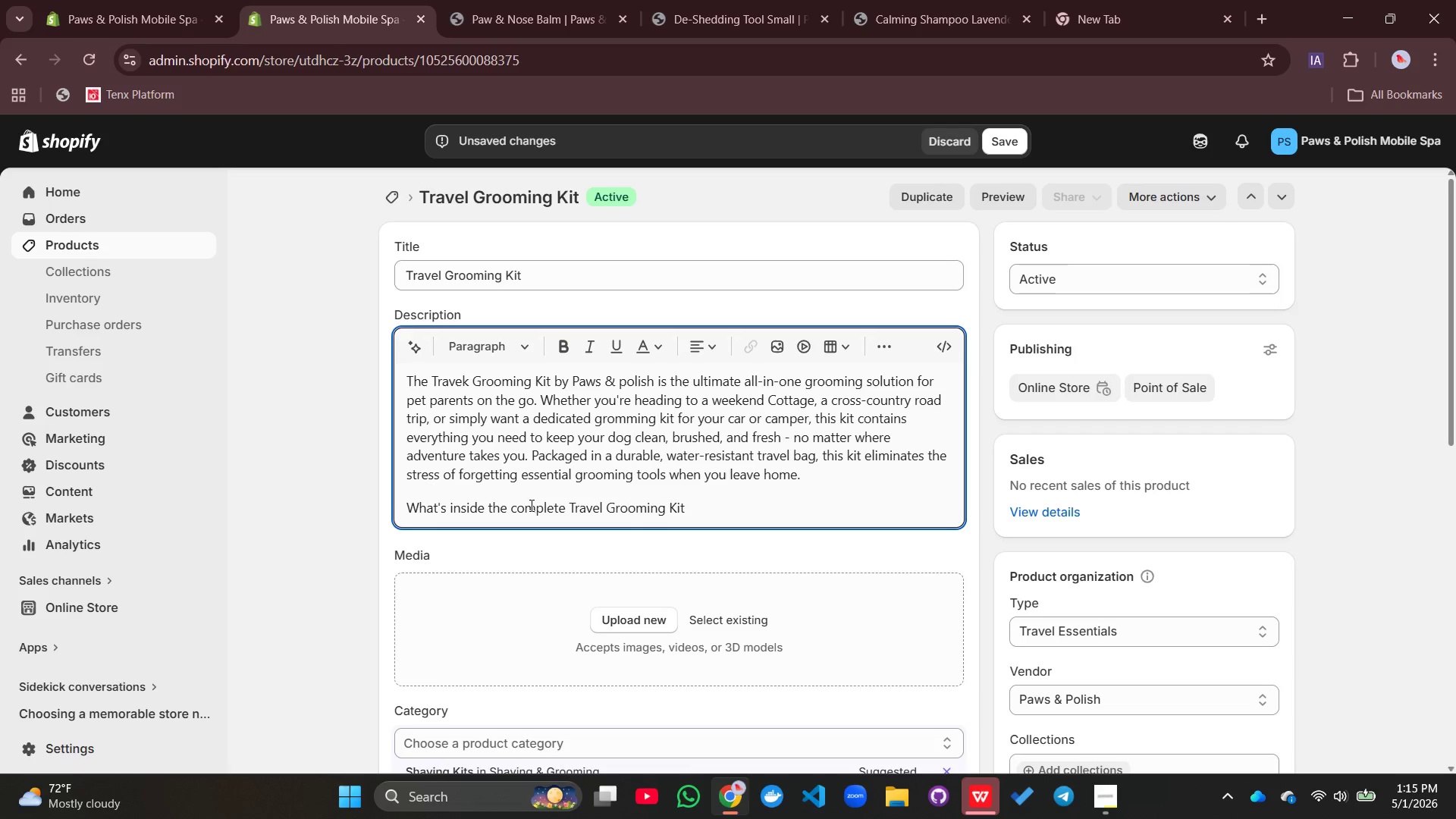 
wait(5.94)
 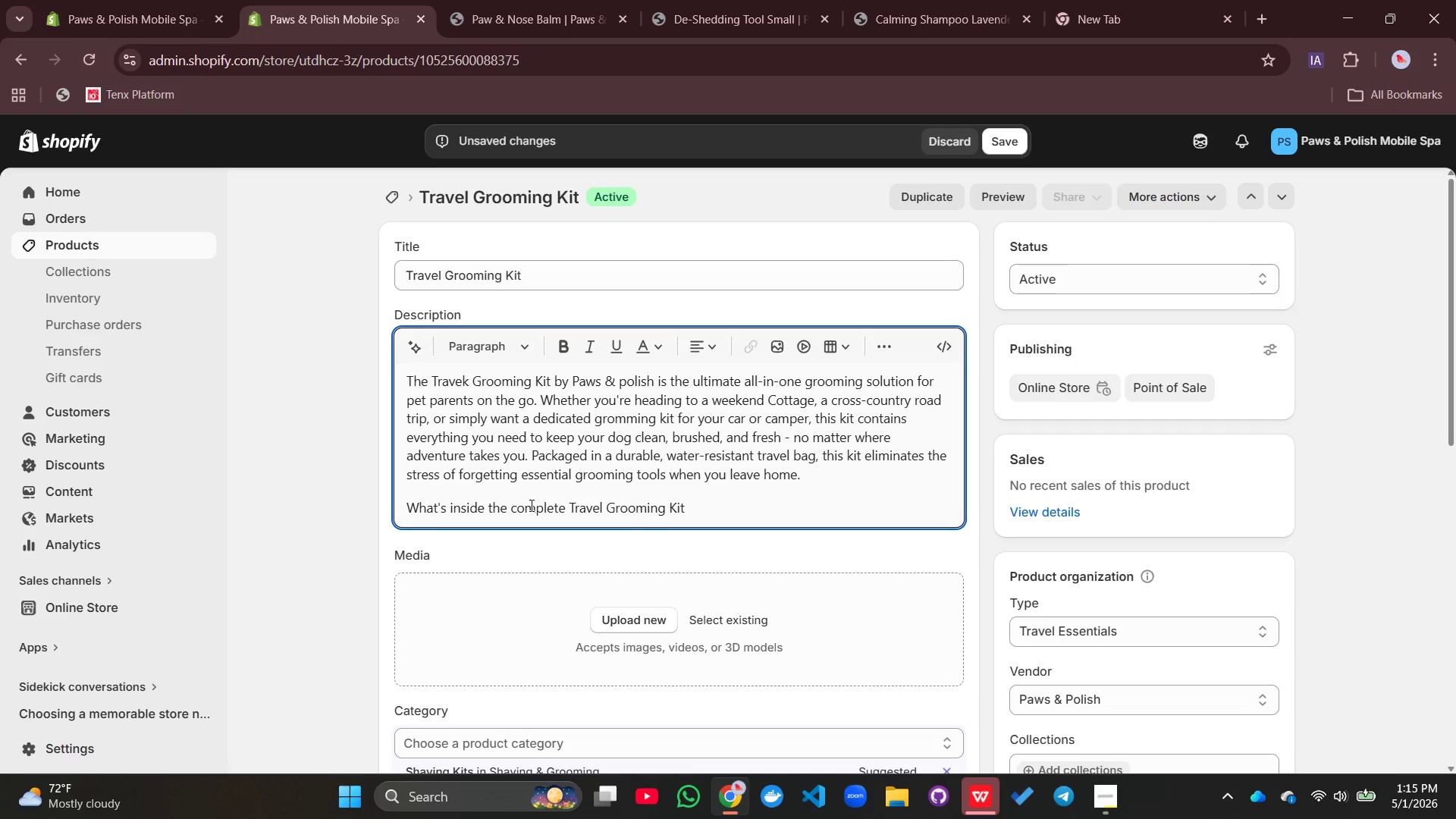 
left_click([519, 507])
 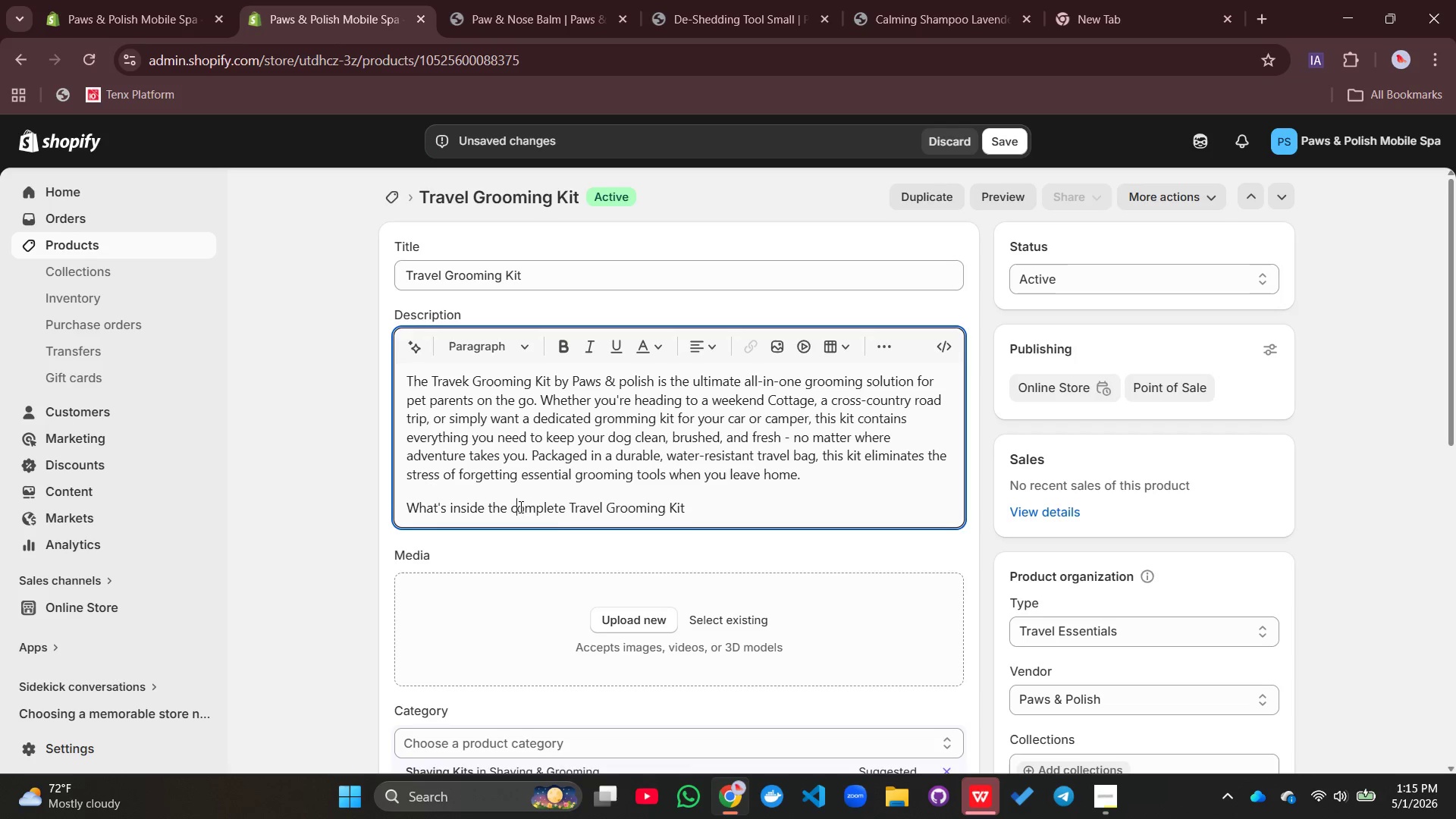 
key(Backspace)
 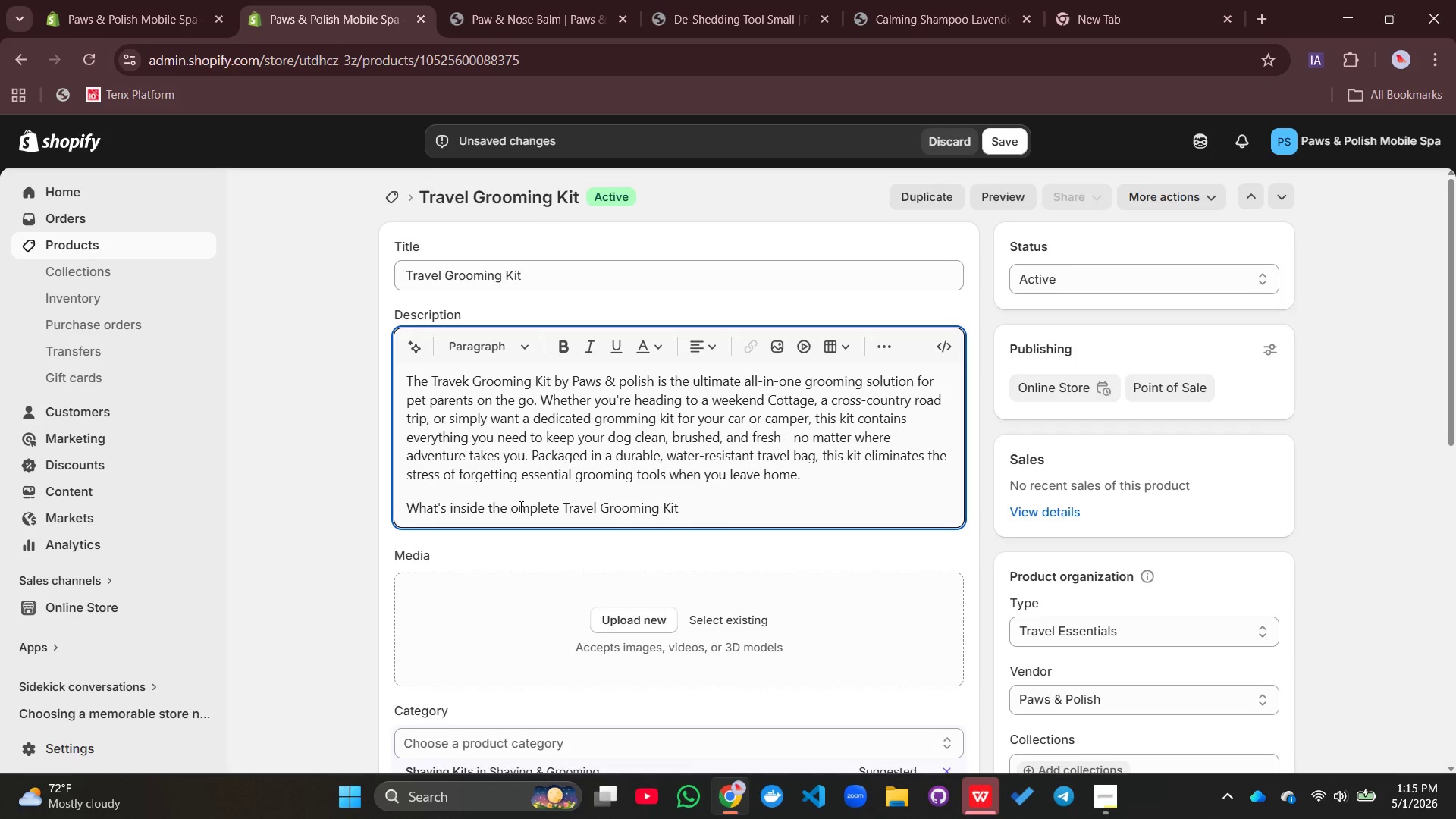 
key(Shift+C)
 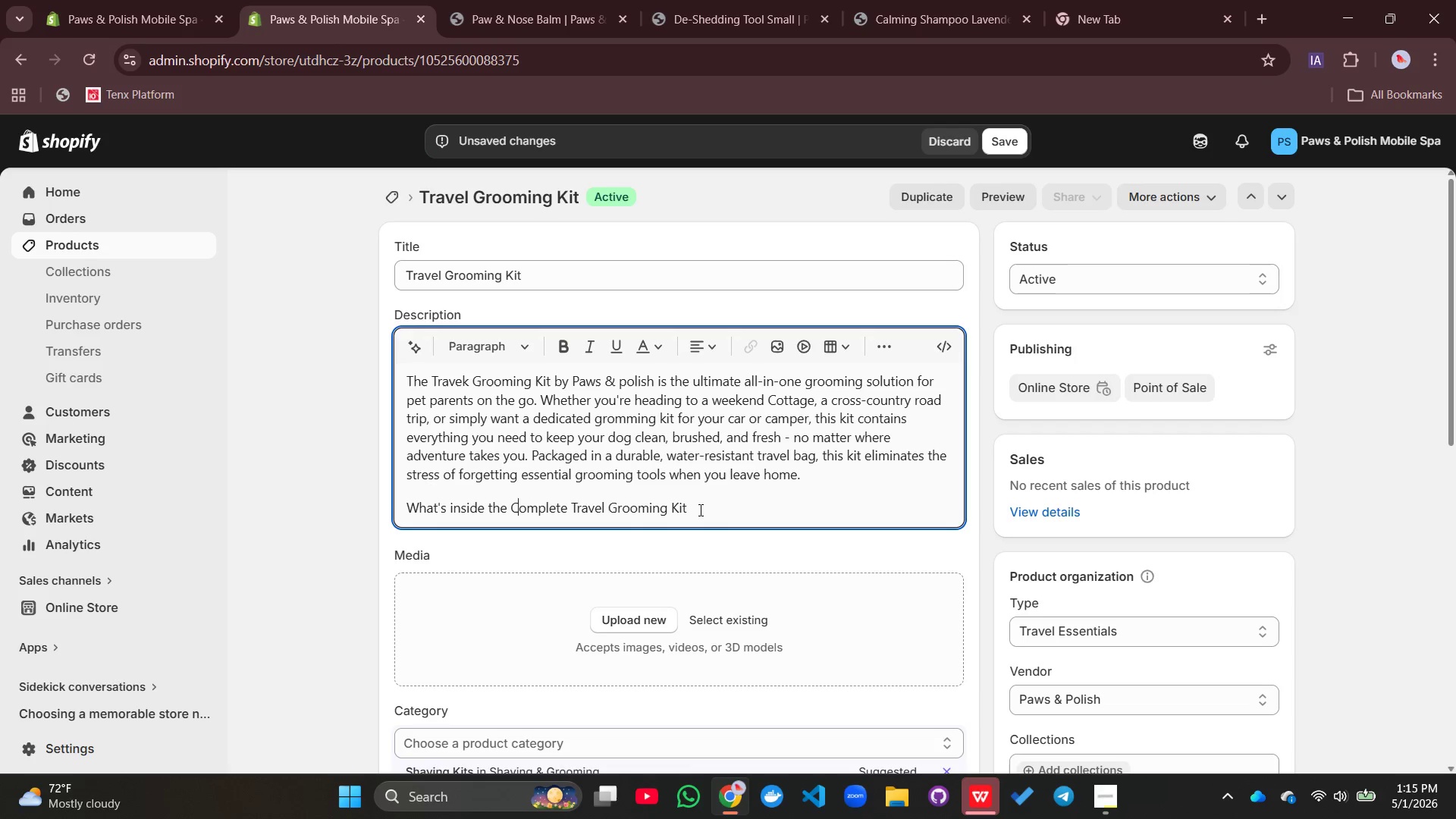 
left_click([710, 507])
 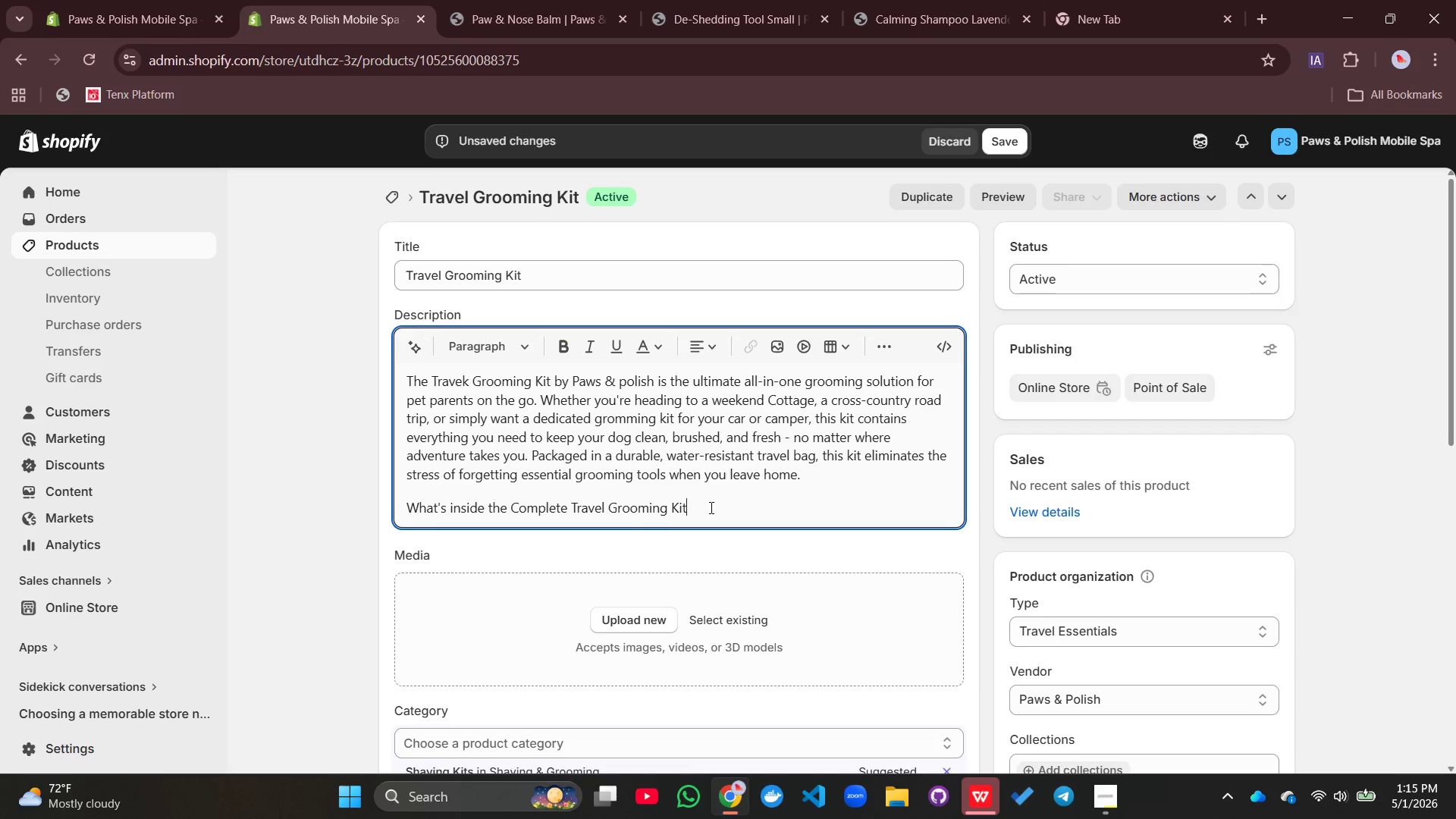 
hold_key(key=A, duration=0.89)
 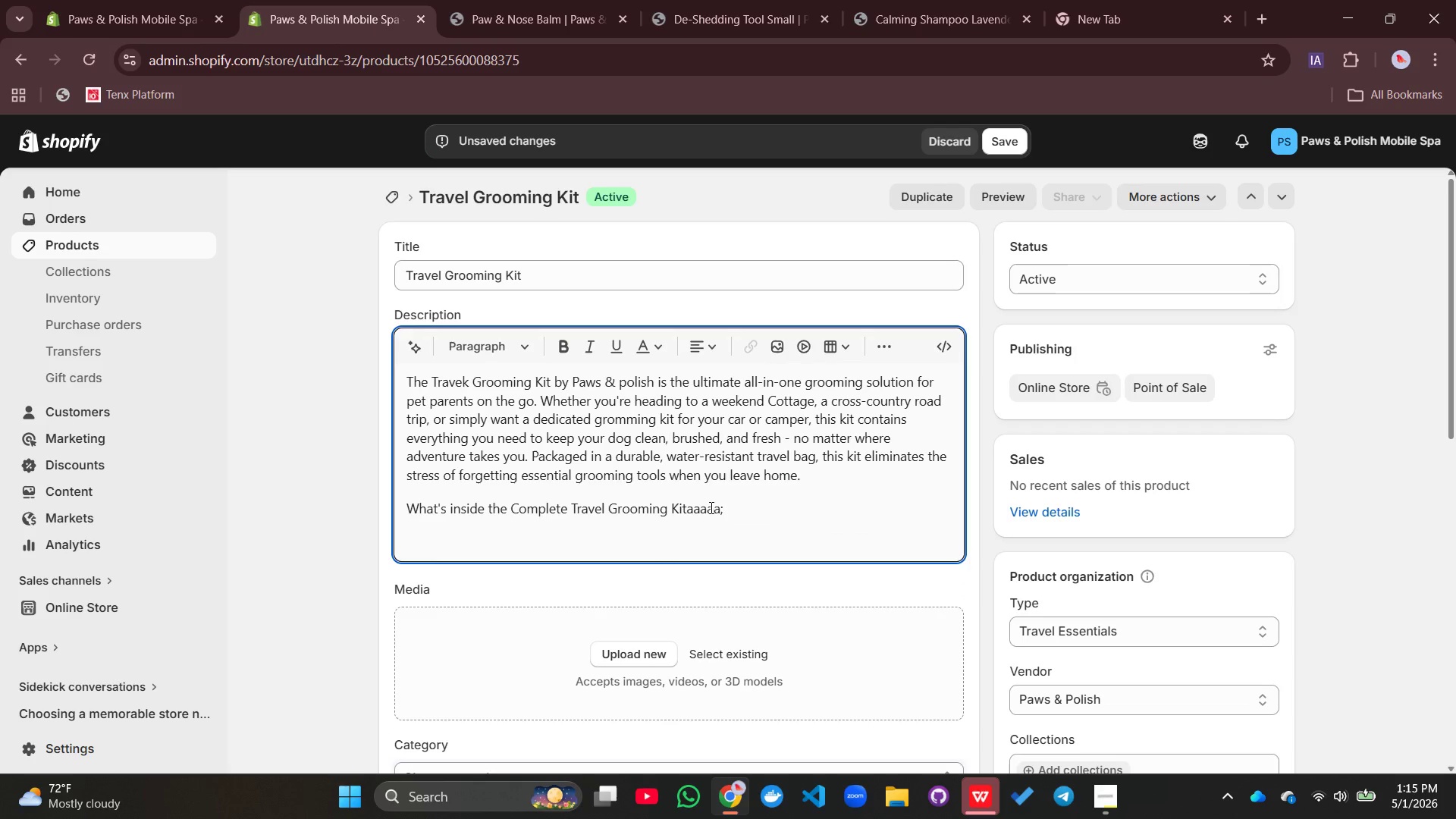 
key(Semicolon)
 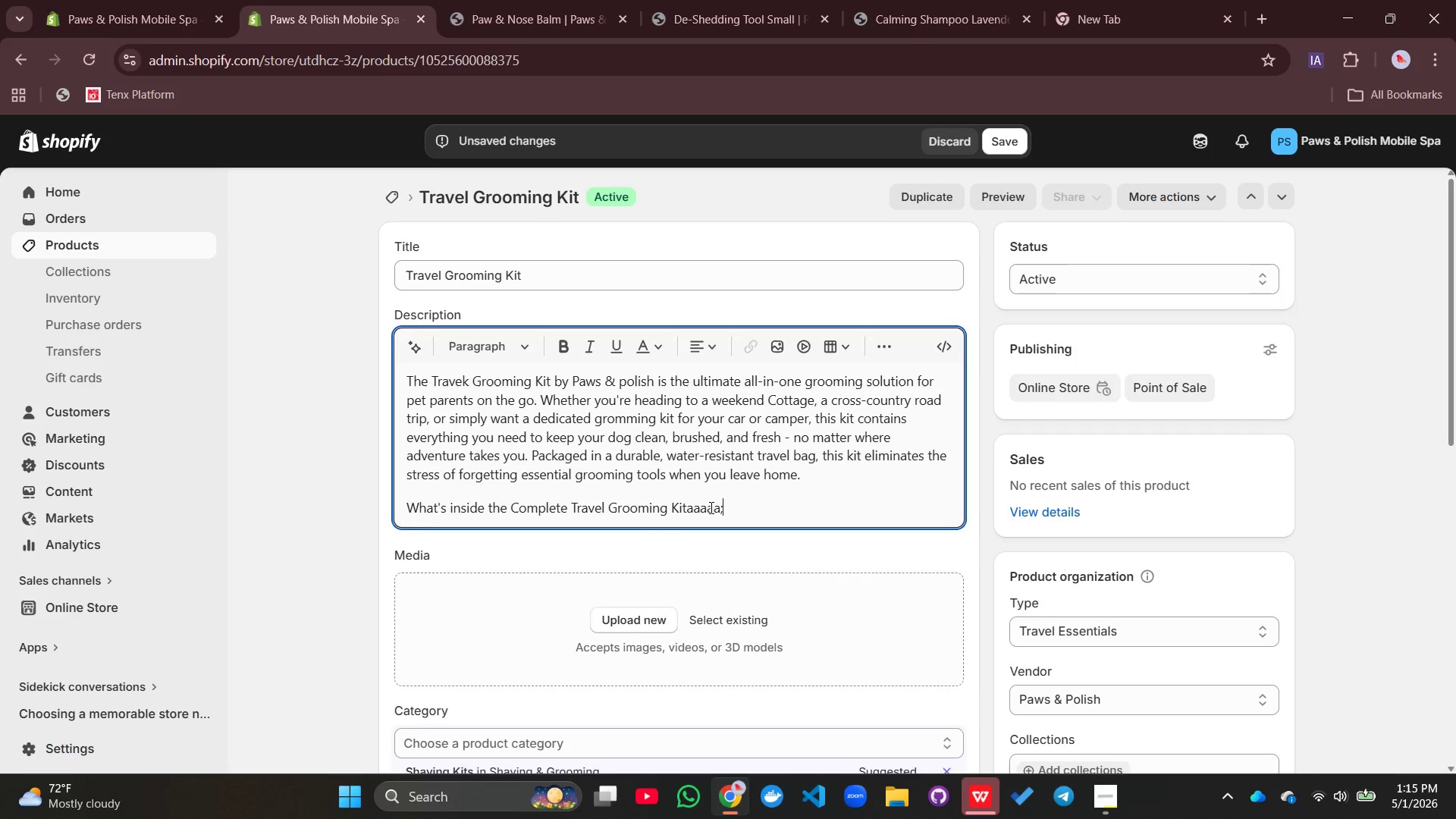 
key(Enter)
 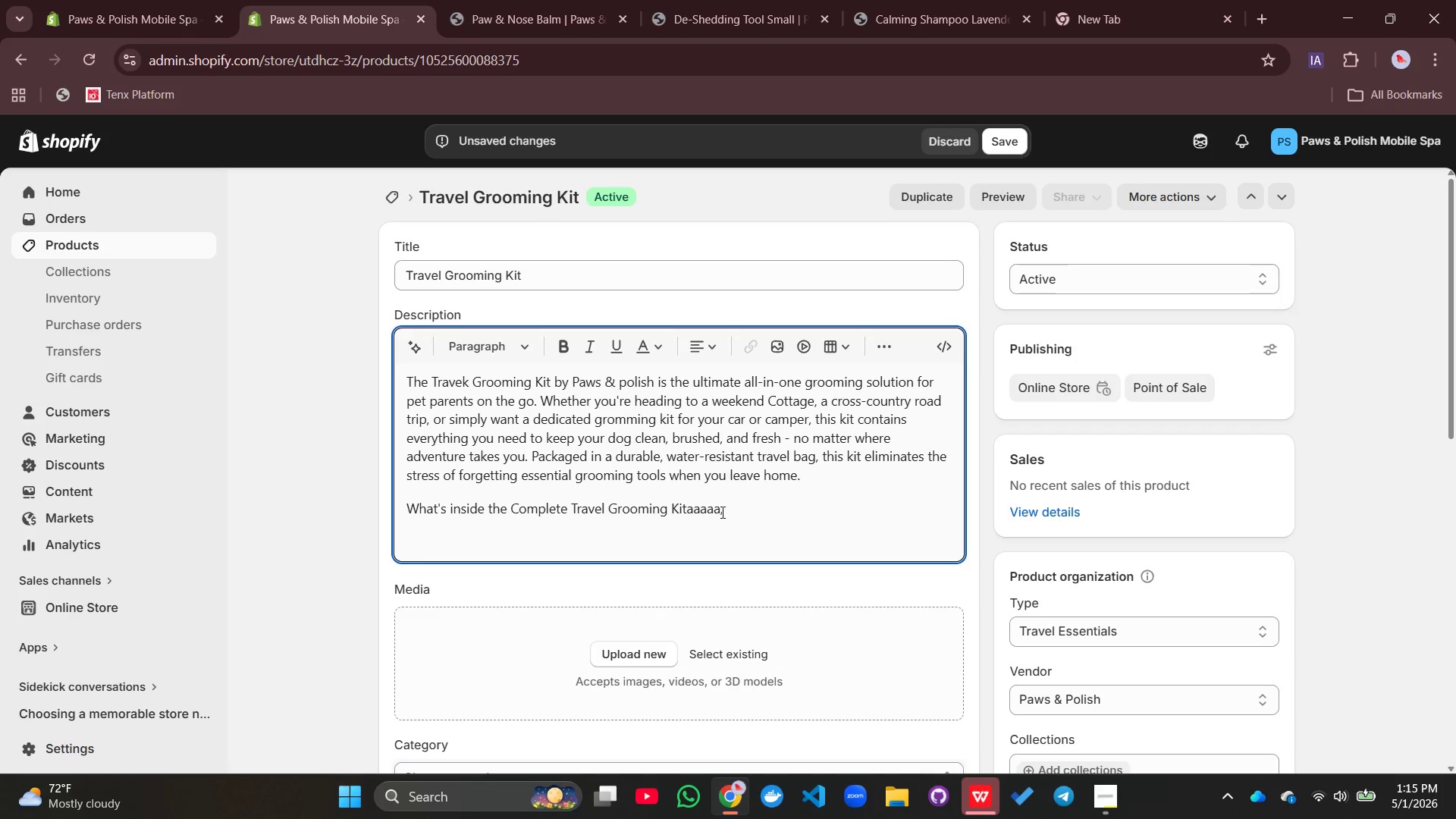 
left_click([715, 504])
 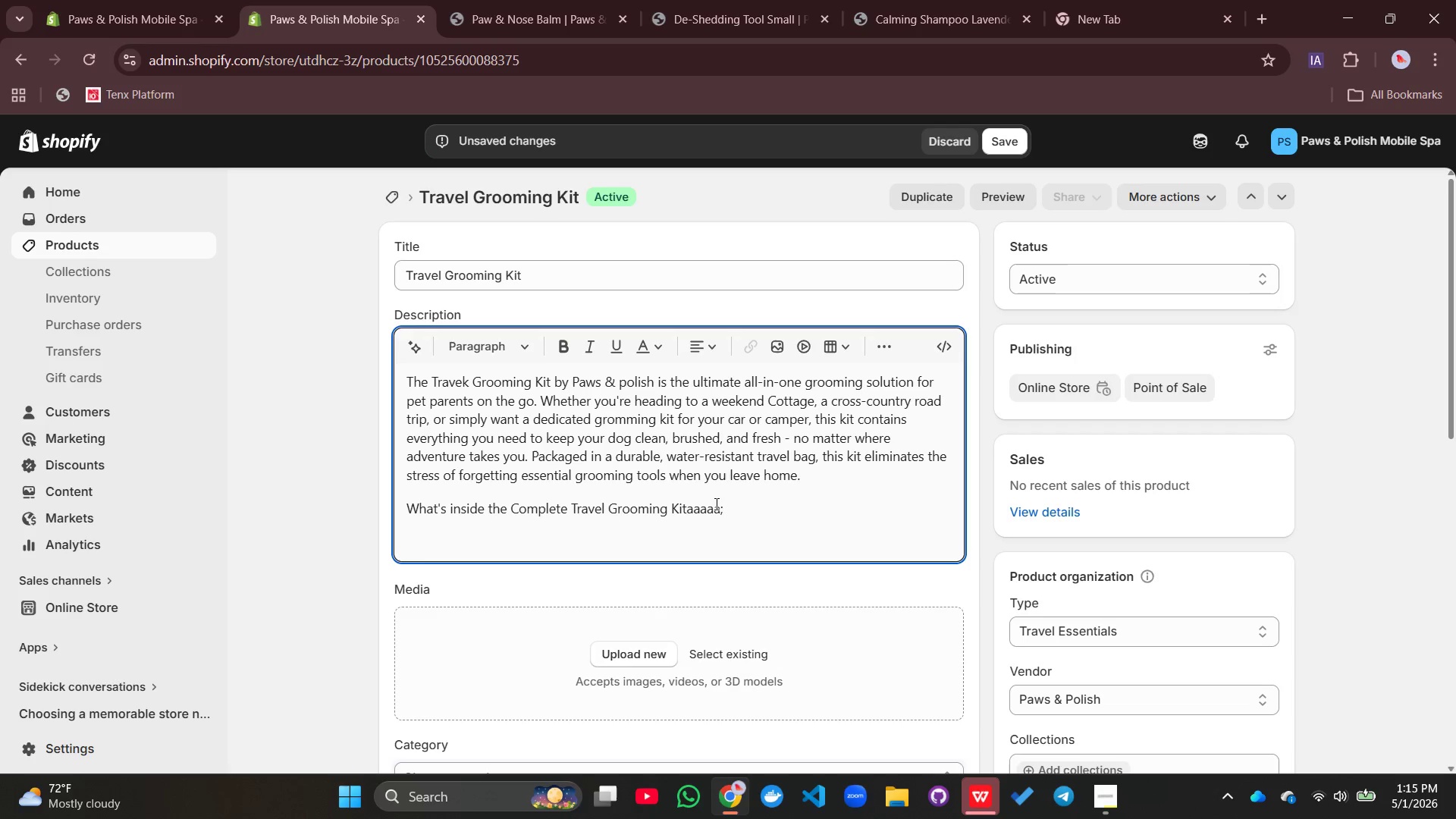 
key(ArrowRight)
 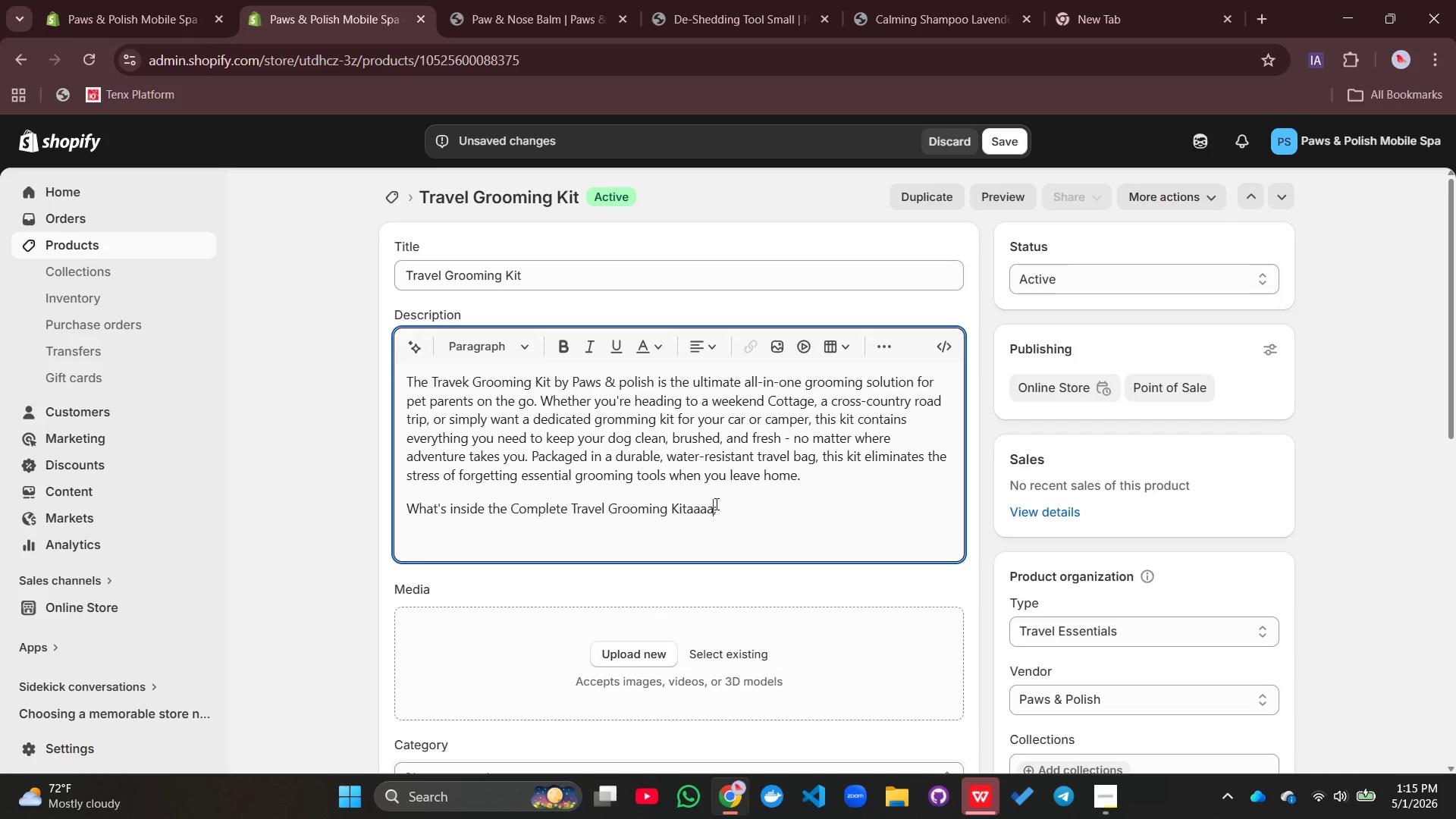 
hold_key(key=Backspace, duration=0.55)
 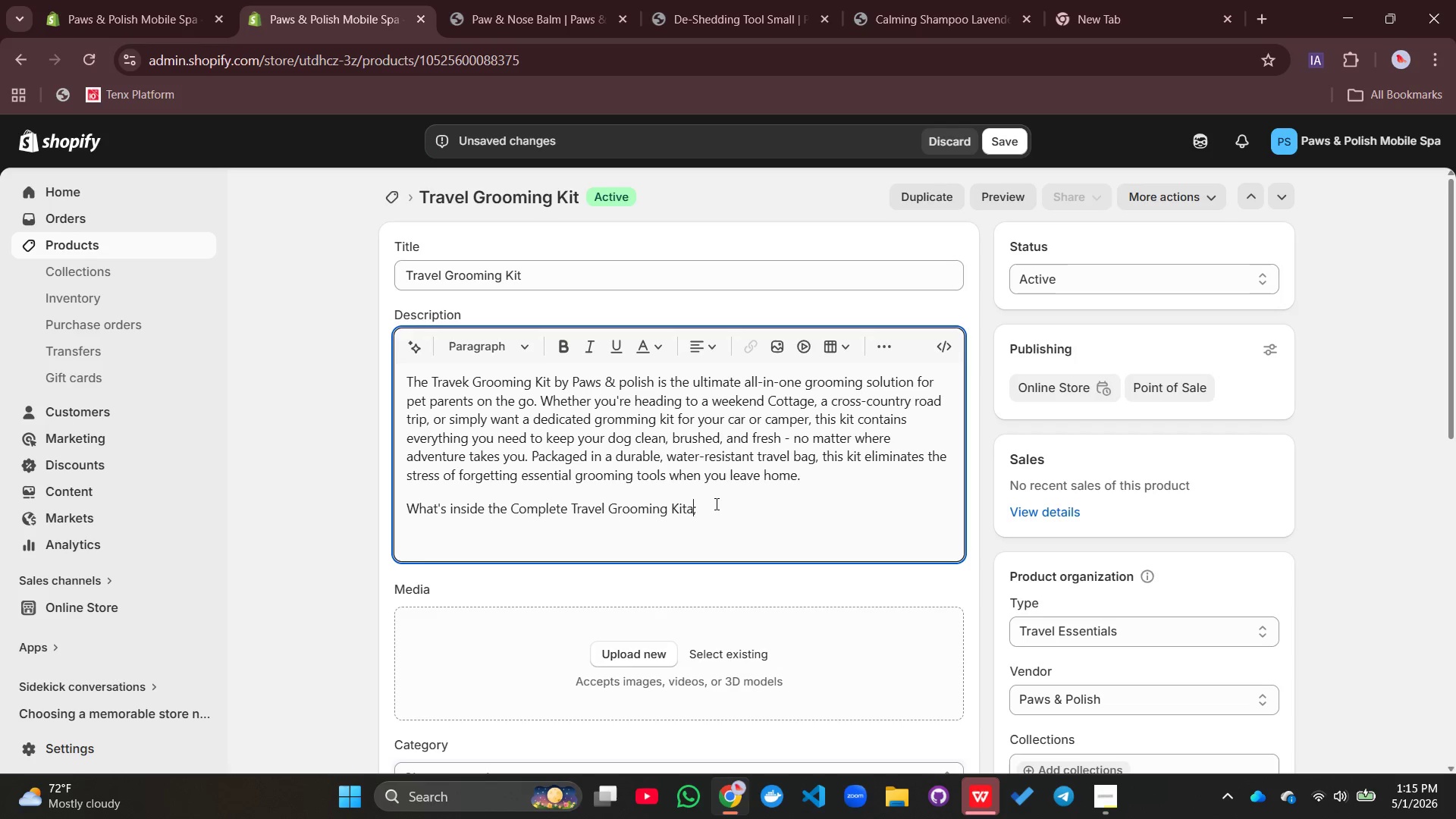 
hold_key(key=Backspace, duration=0.38)
 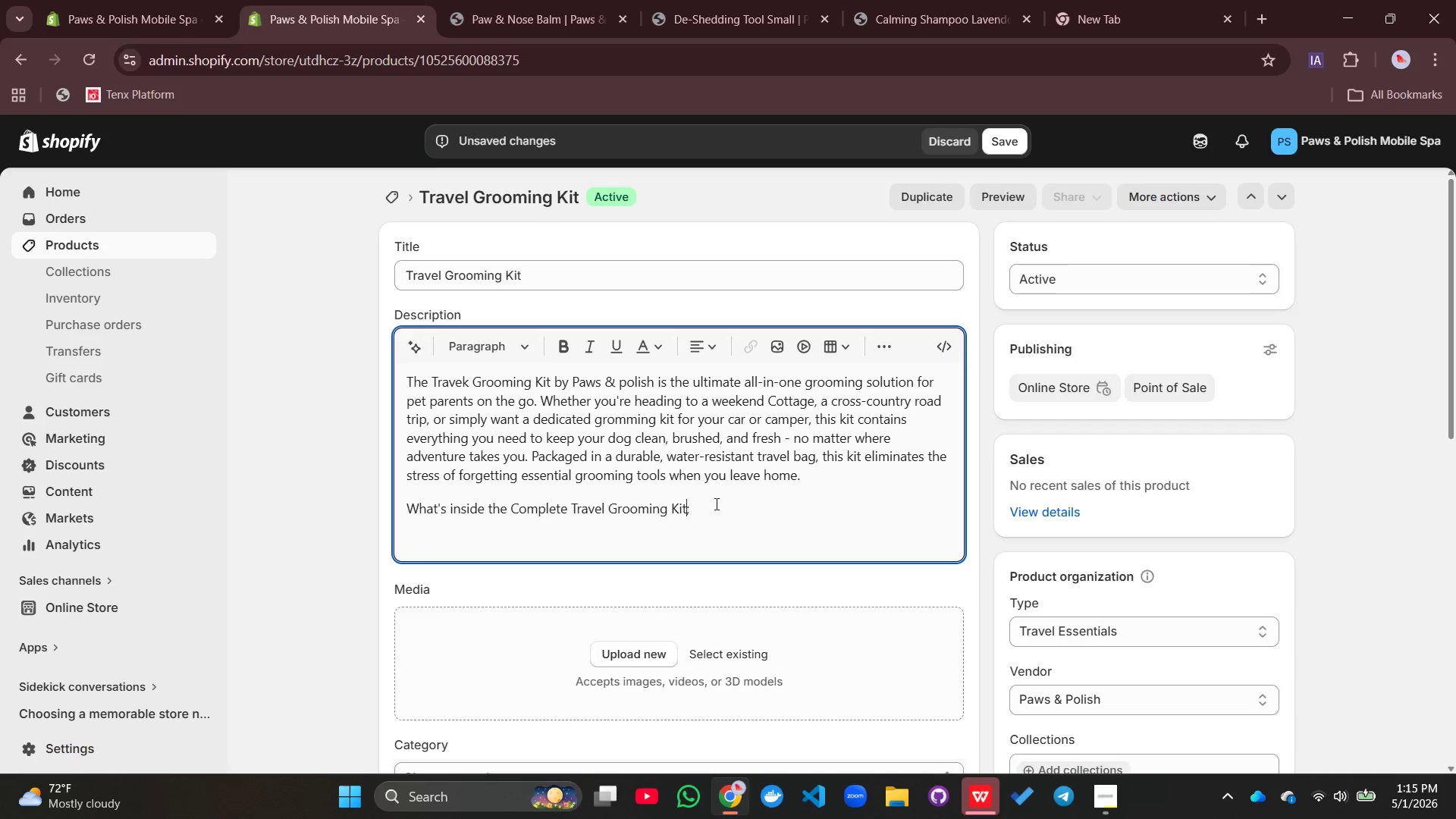 
key(Backspace)
 